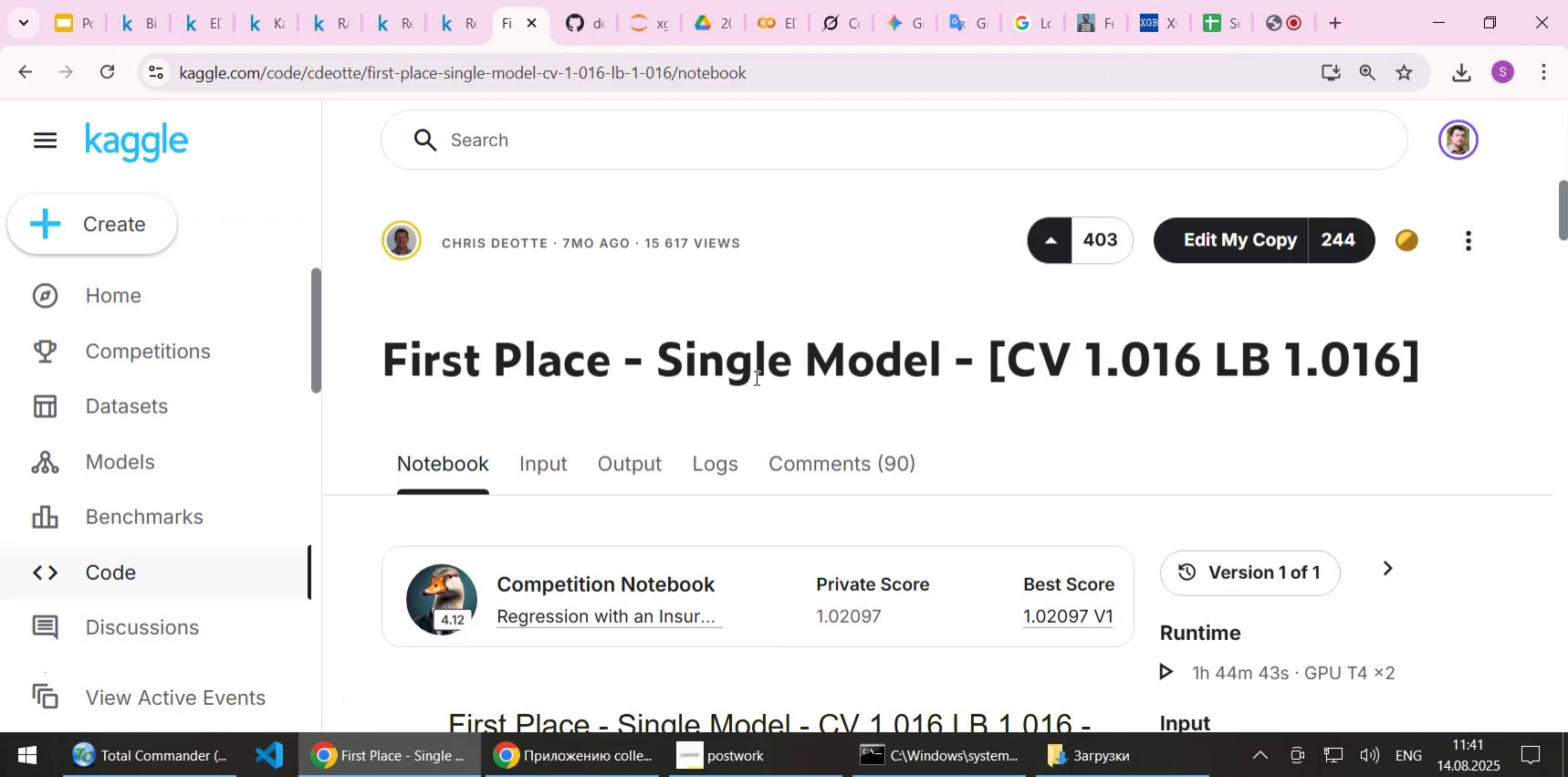 
scroll: coordinate [660, 450], scroll_direction: down, amount: 5.0
 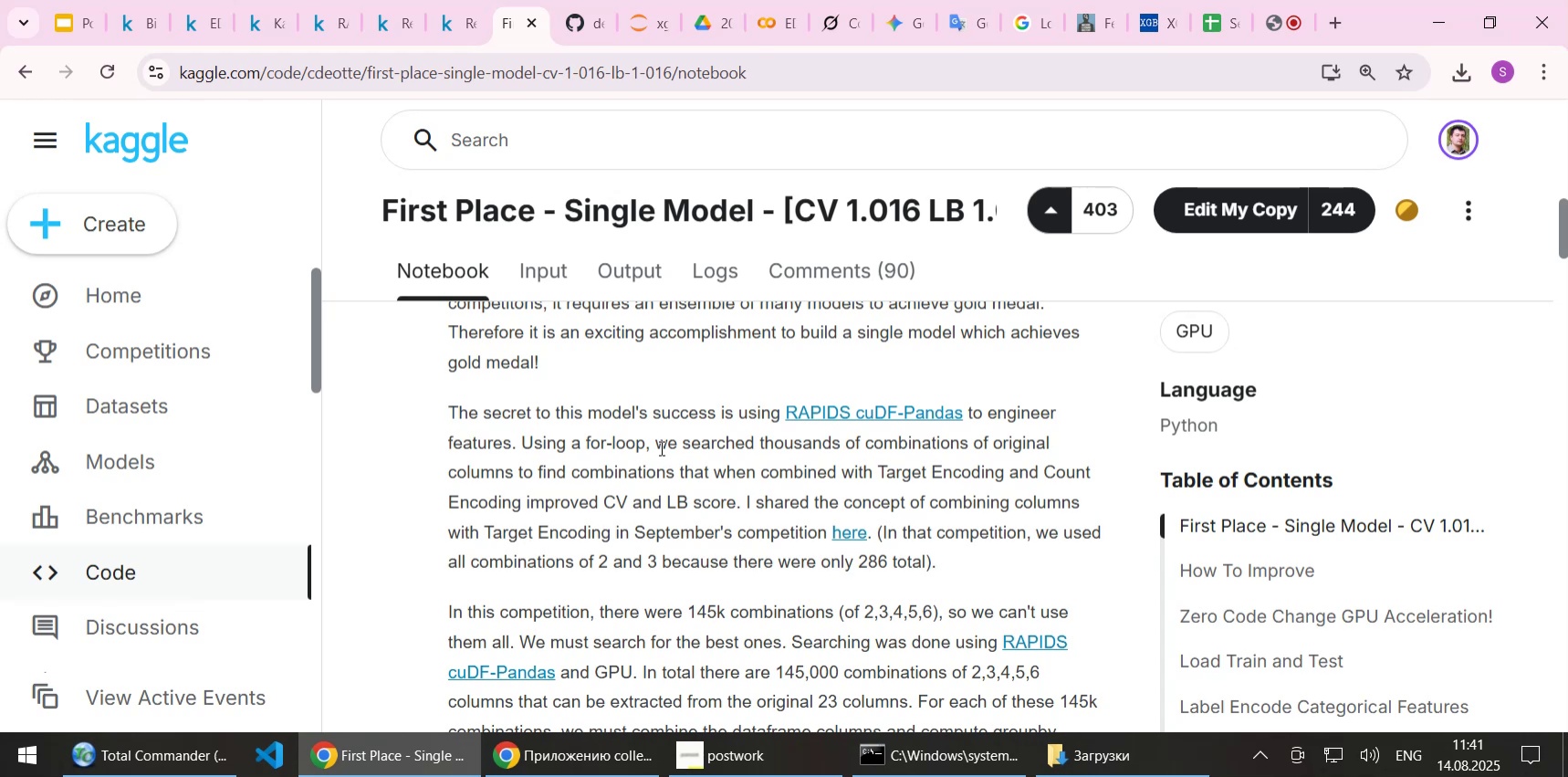 
wait(5.49)
 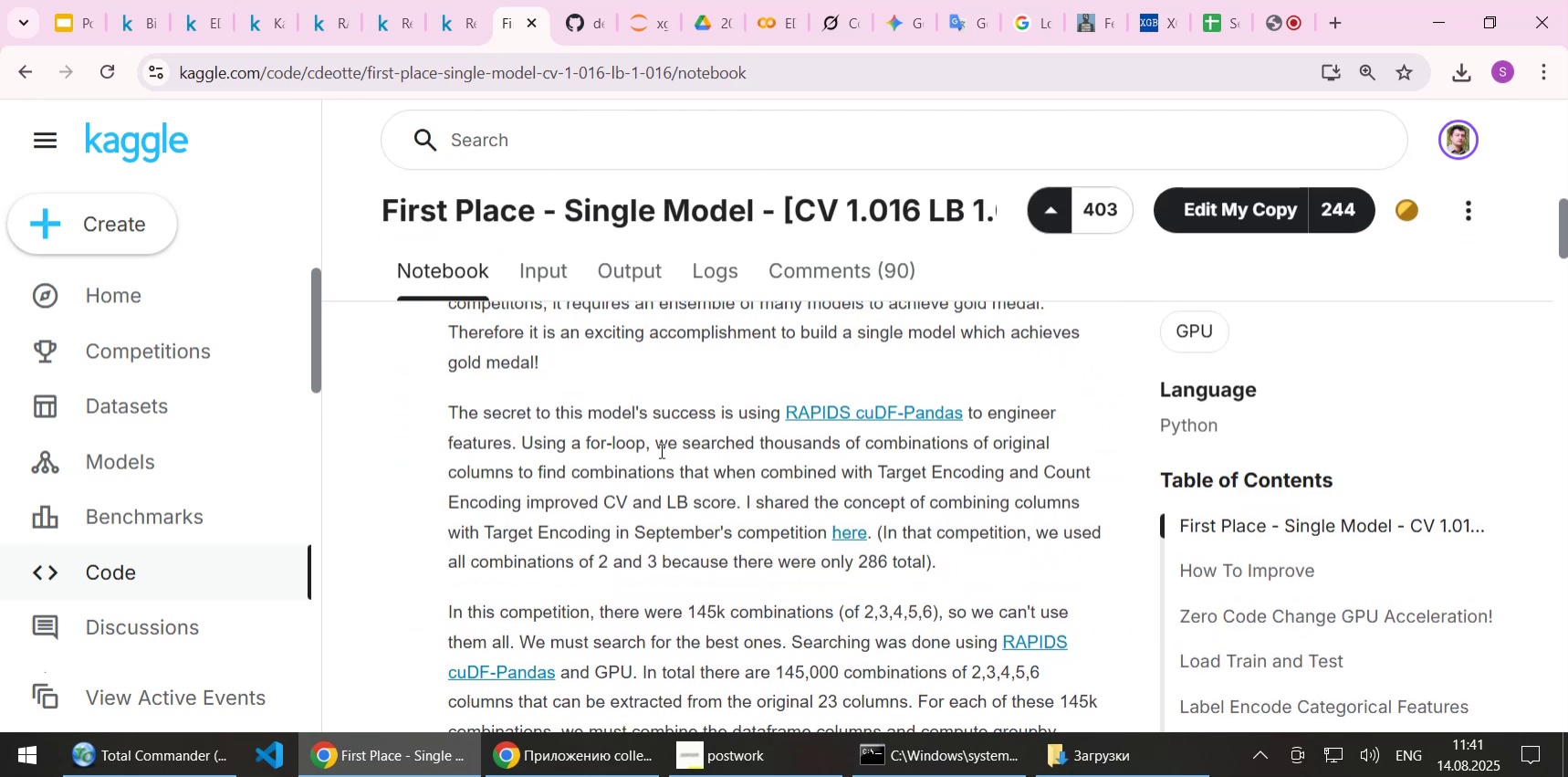 
scroll: coordinate [660, 479], scroll_direction: down, amount: 1.0
 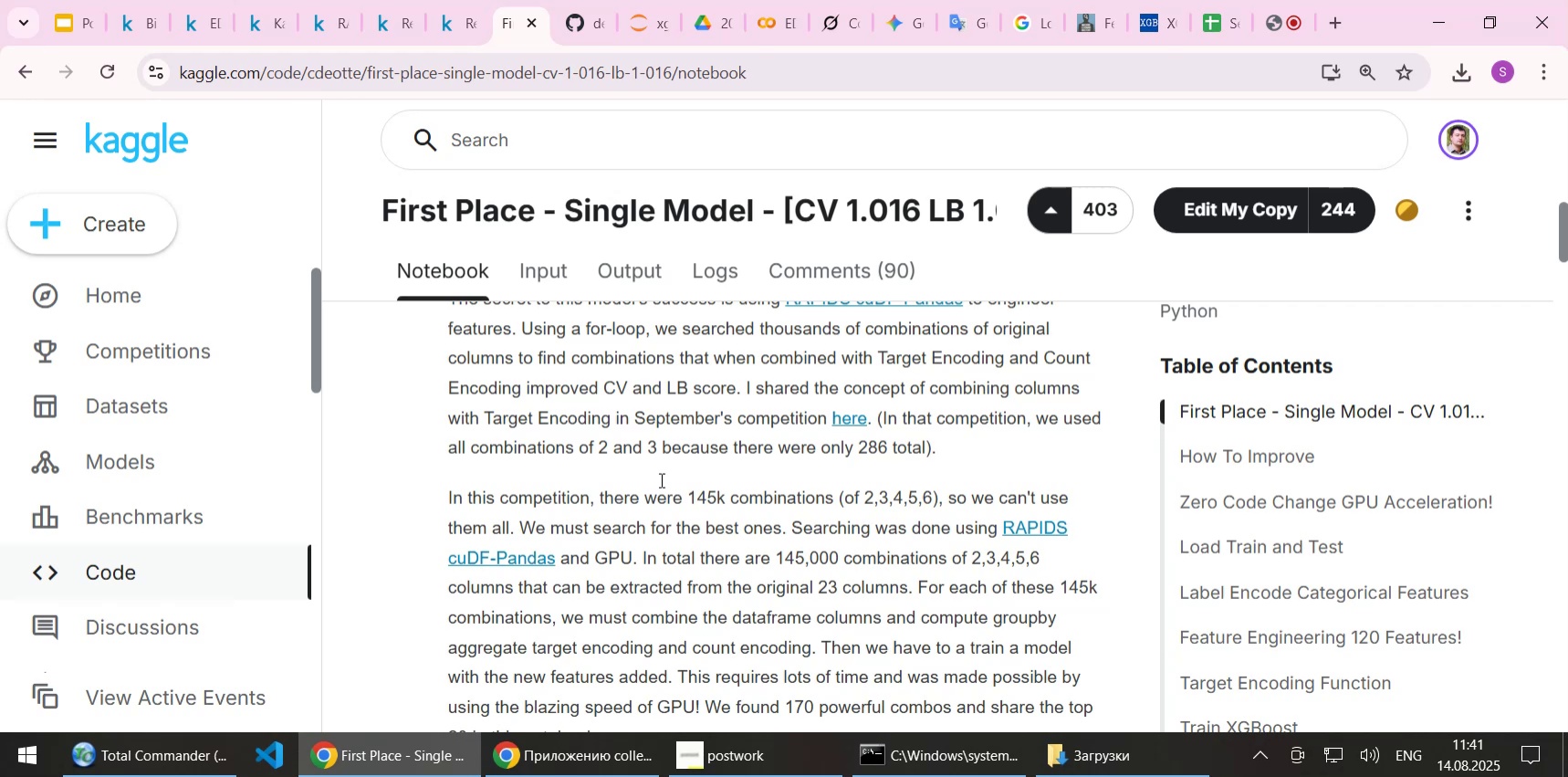 
wait(13.96)
 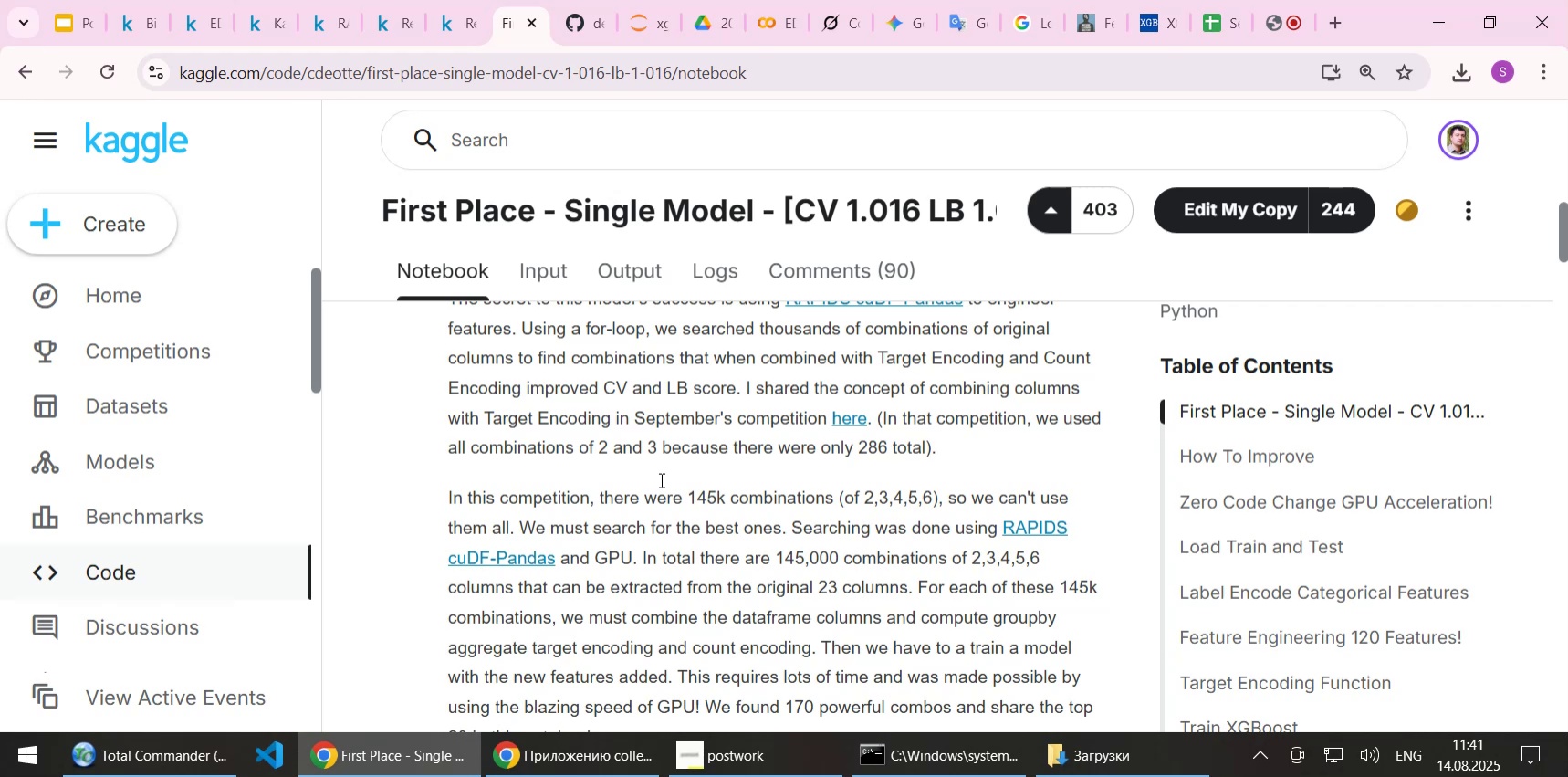 
scroll: coordinate [660, 479], scroll_direction: down, amount: 1.0
 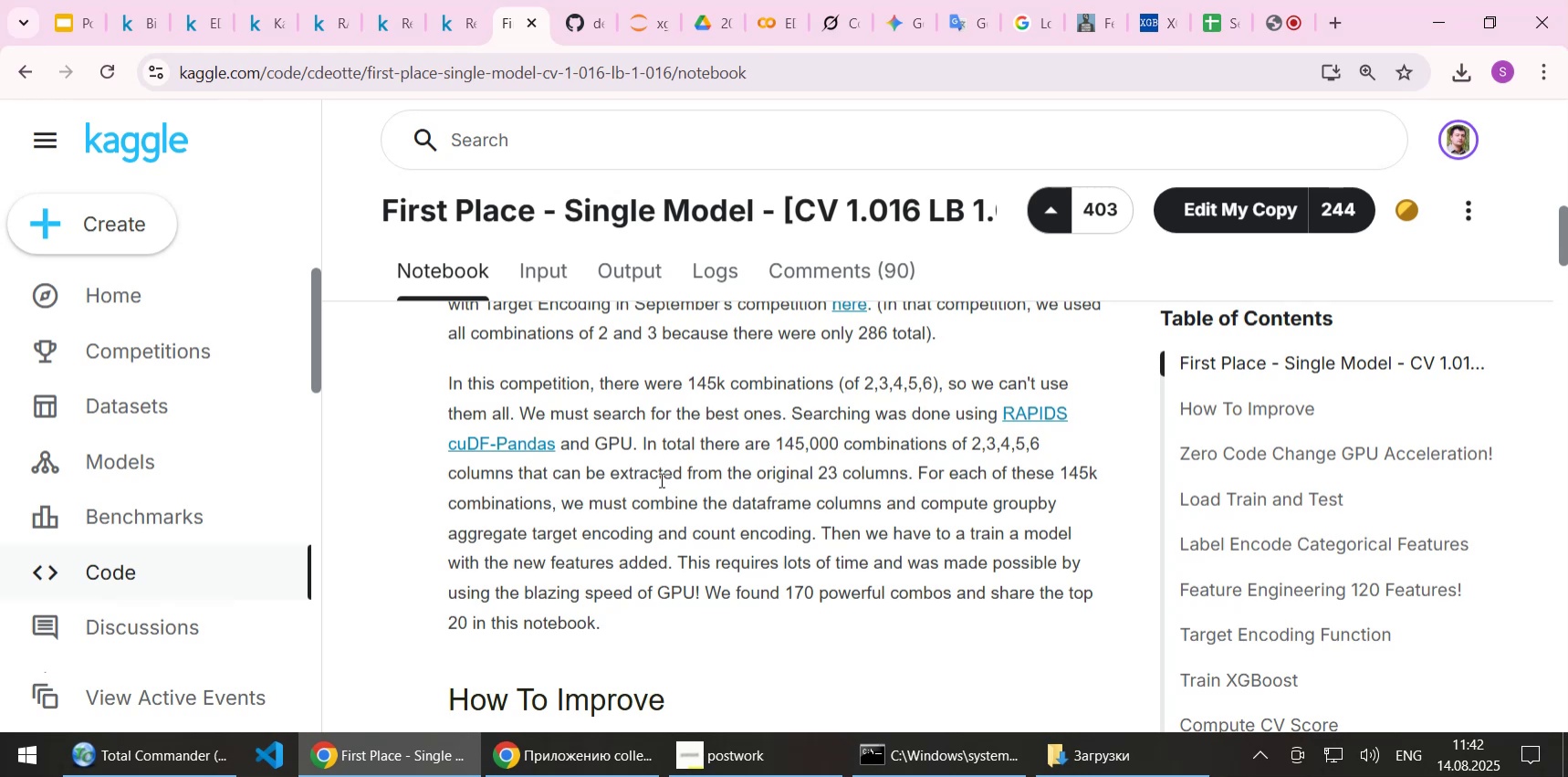 
wait(8.82)
 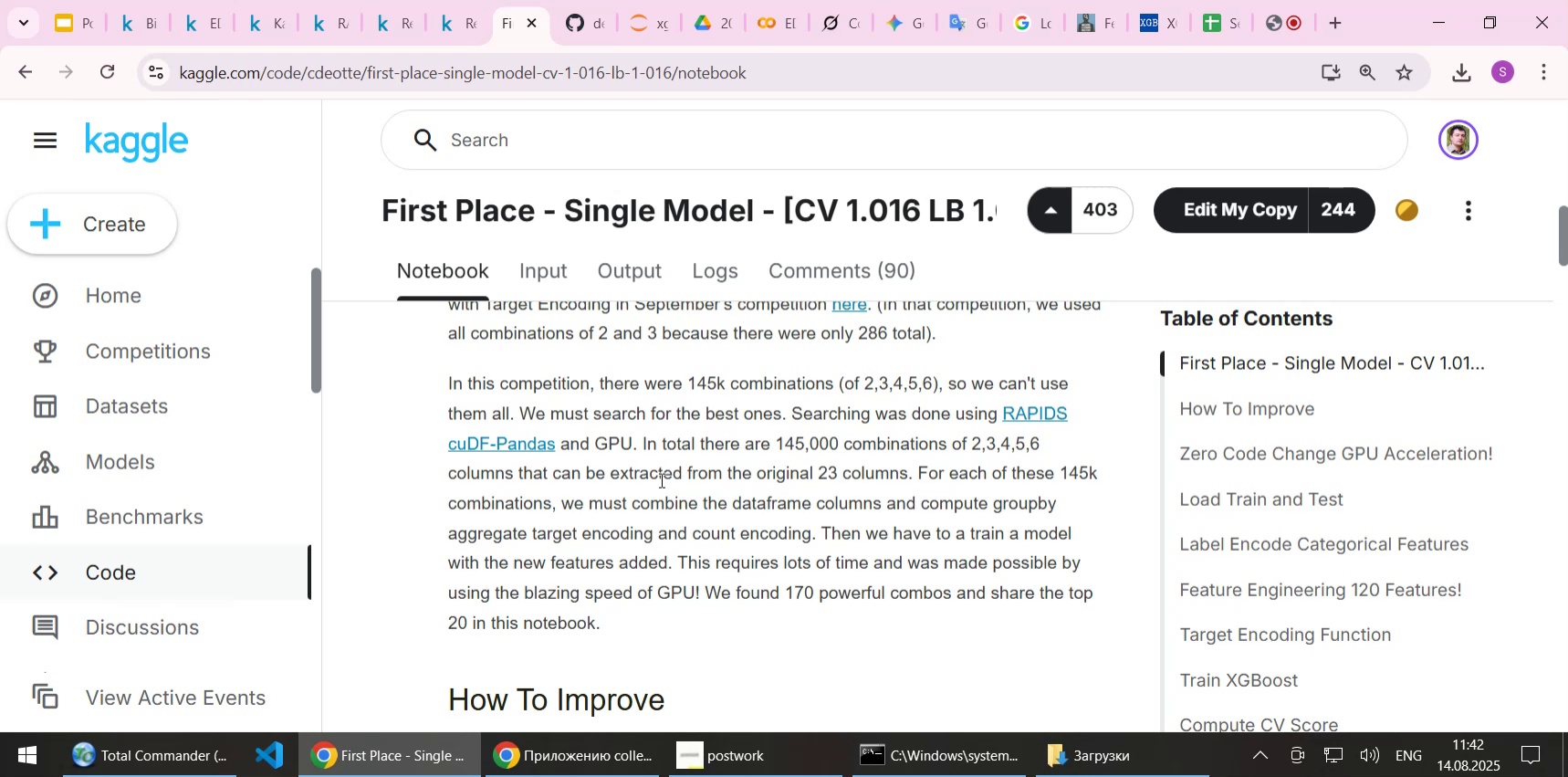 
scroll: coordinate [767, 487], scroll_direction: up, amount: 1.0
 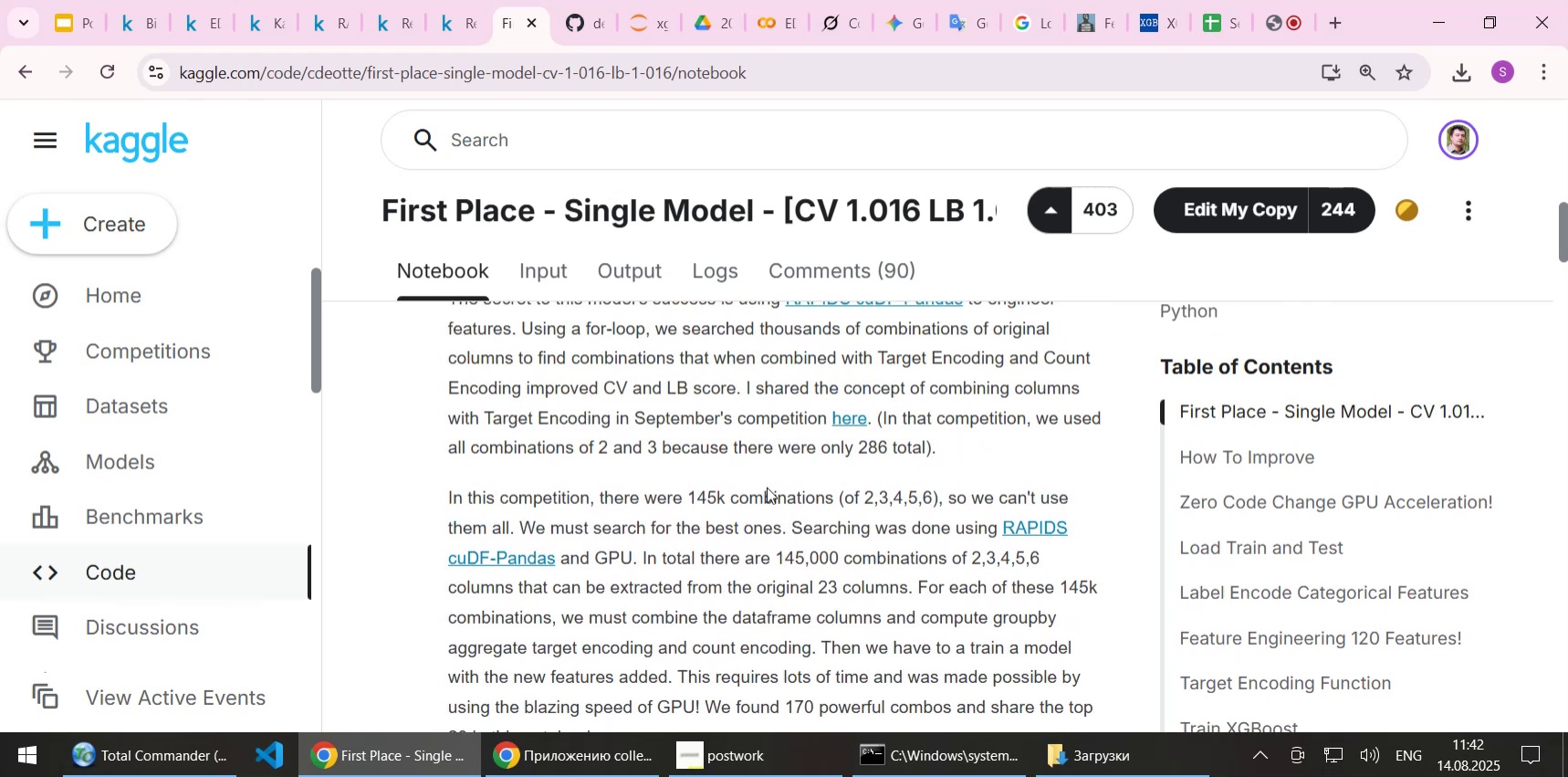 
scroll: coordinate [767, 487], scroll_direction: down, amount: 1.0
 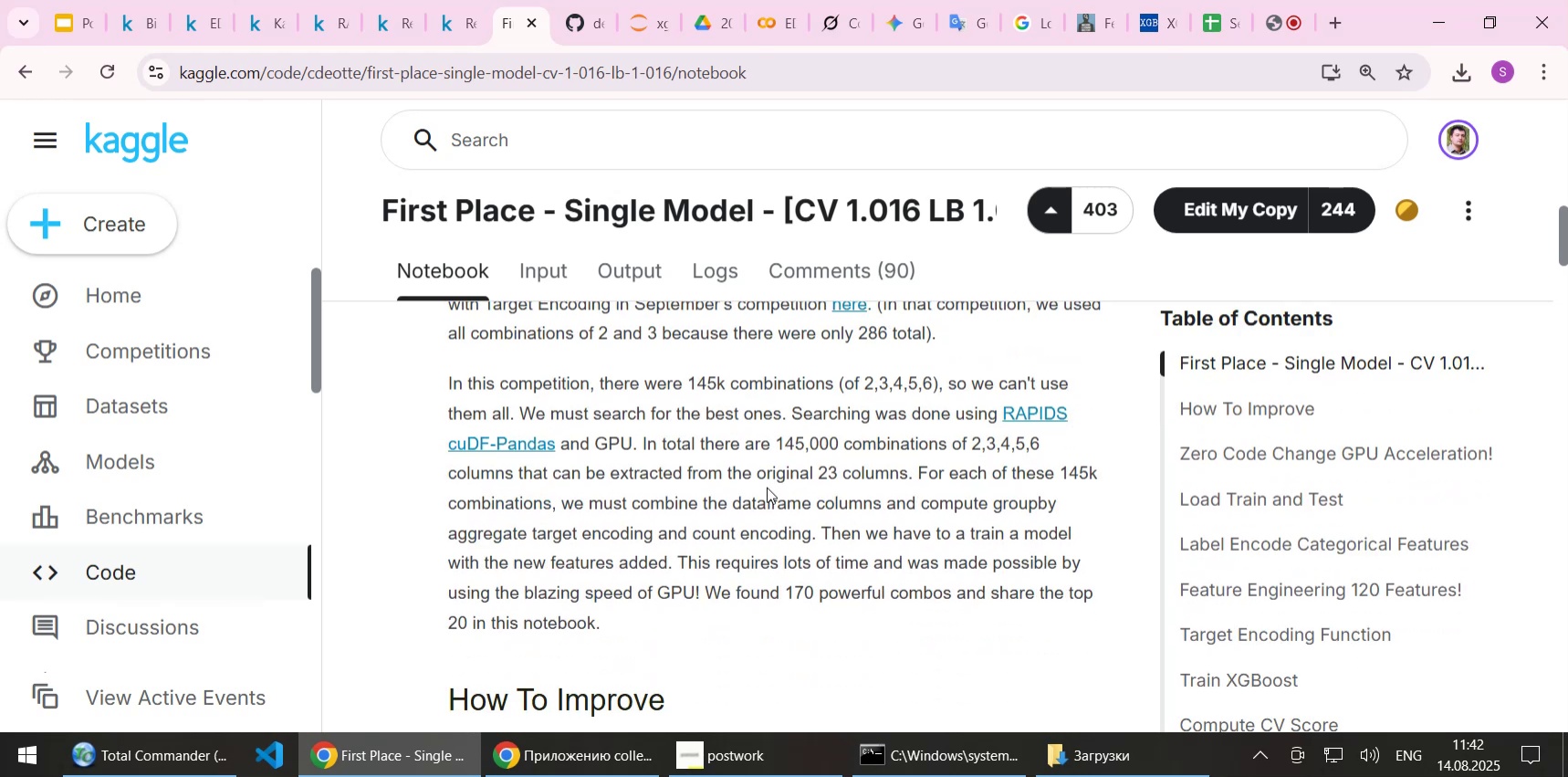 
scroll: coordinate [767, 487], scroll_direction: up, amount: 11.0
 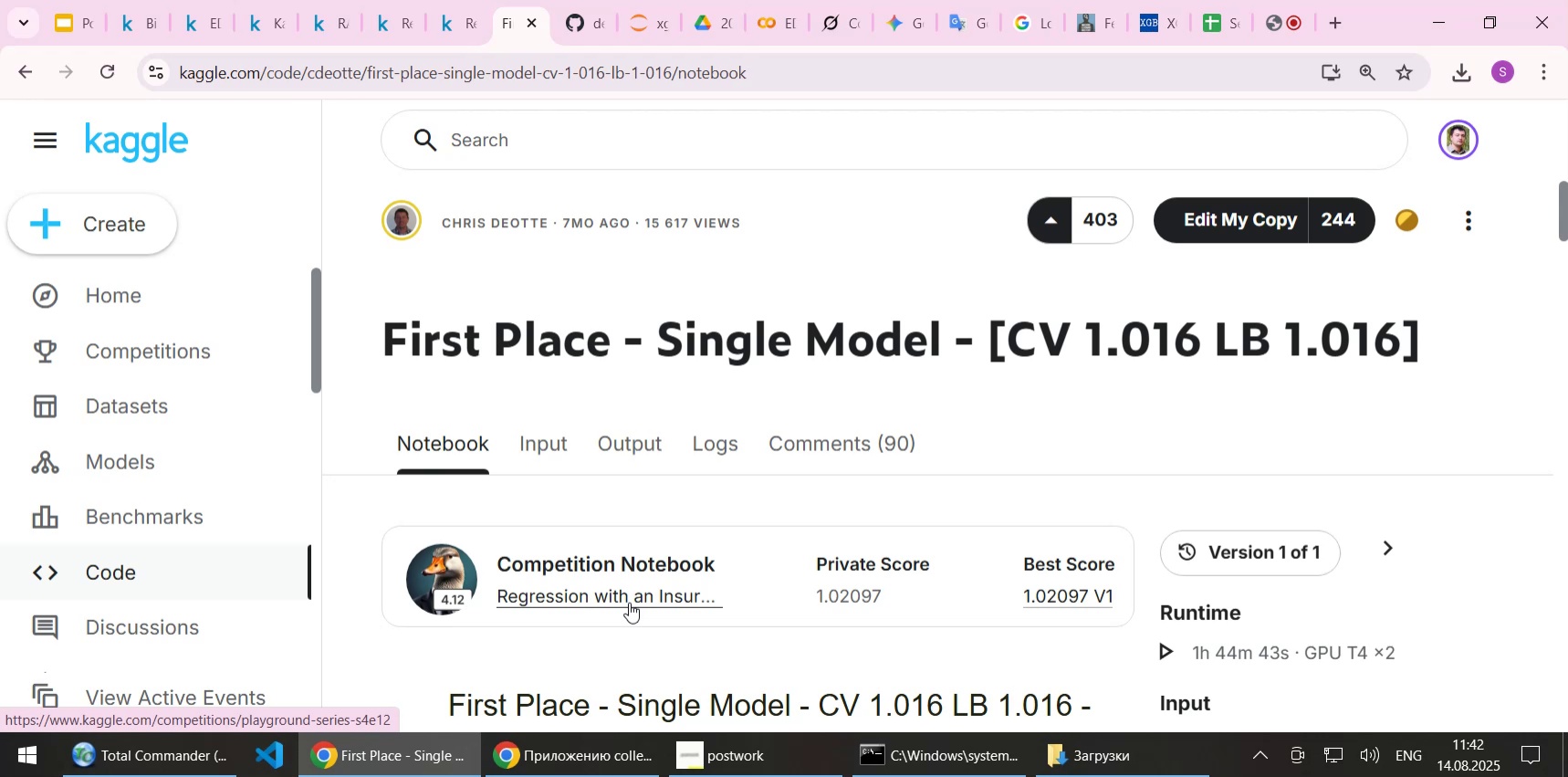 
wait(5.12)
 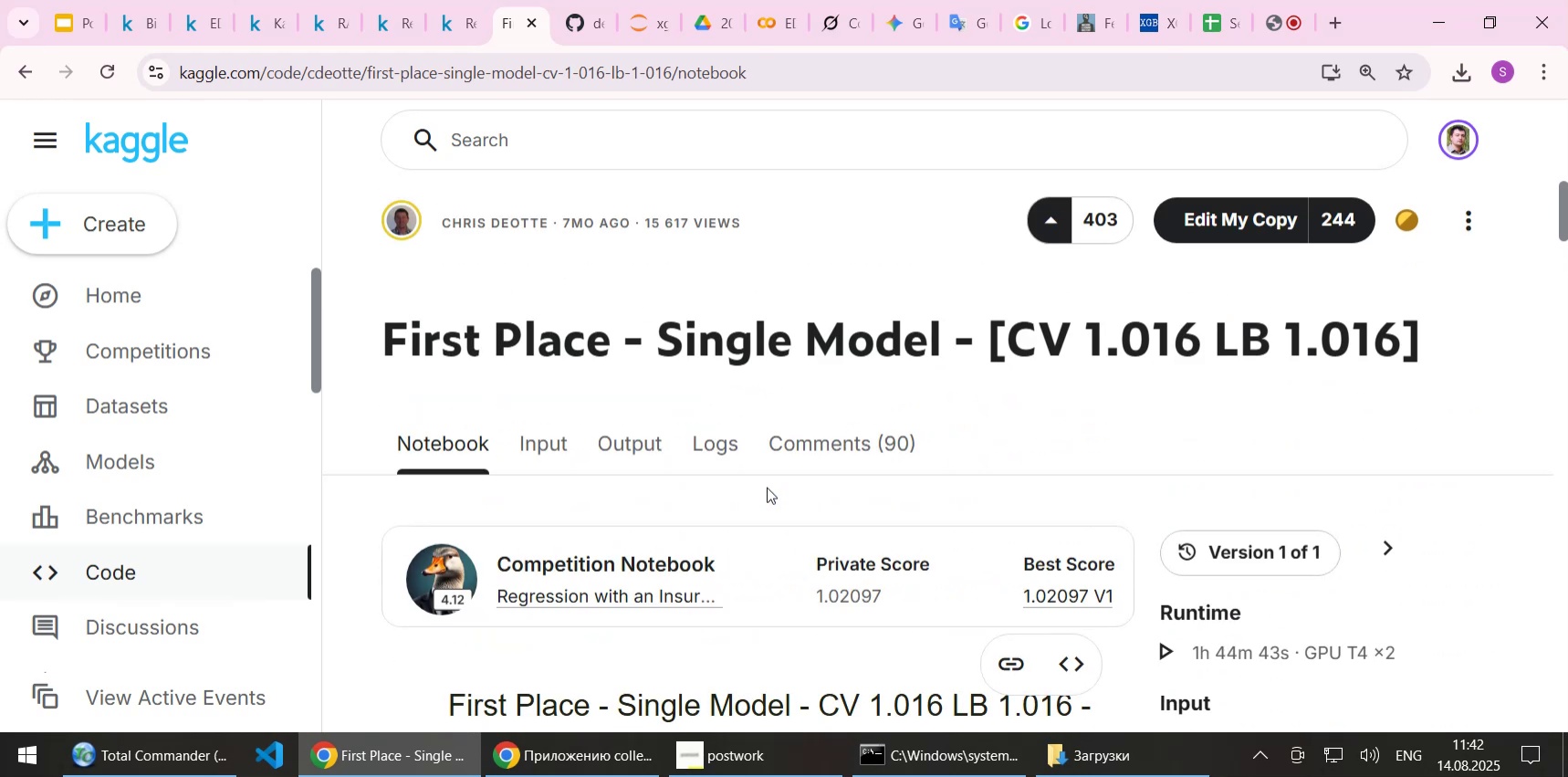 
middle_click([629, 602])
 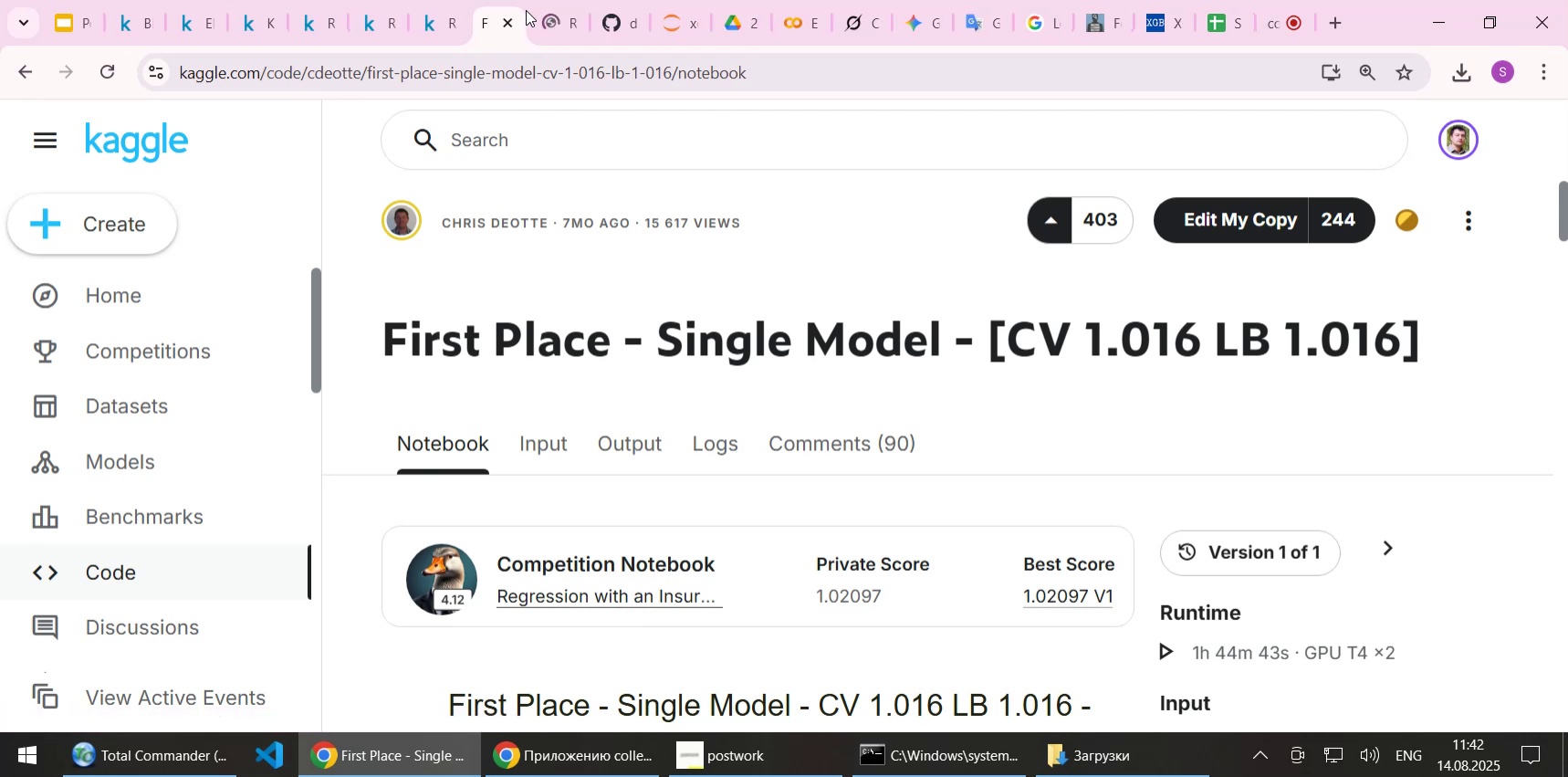 
left_click([551, 23])
 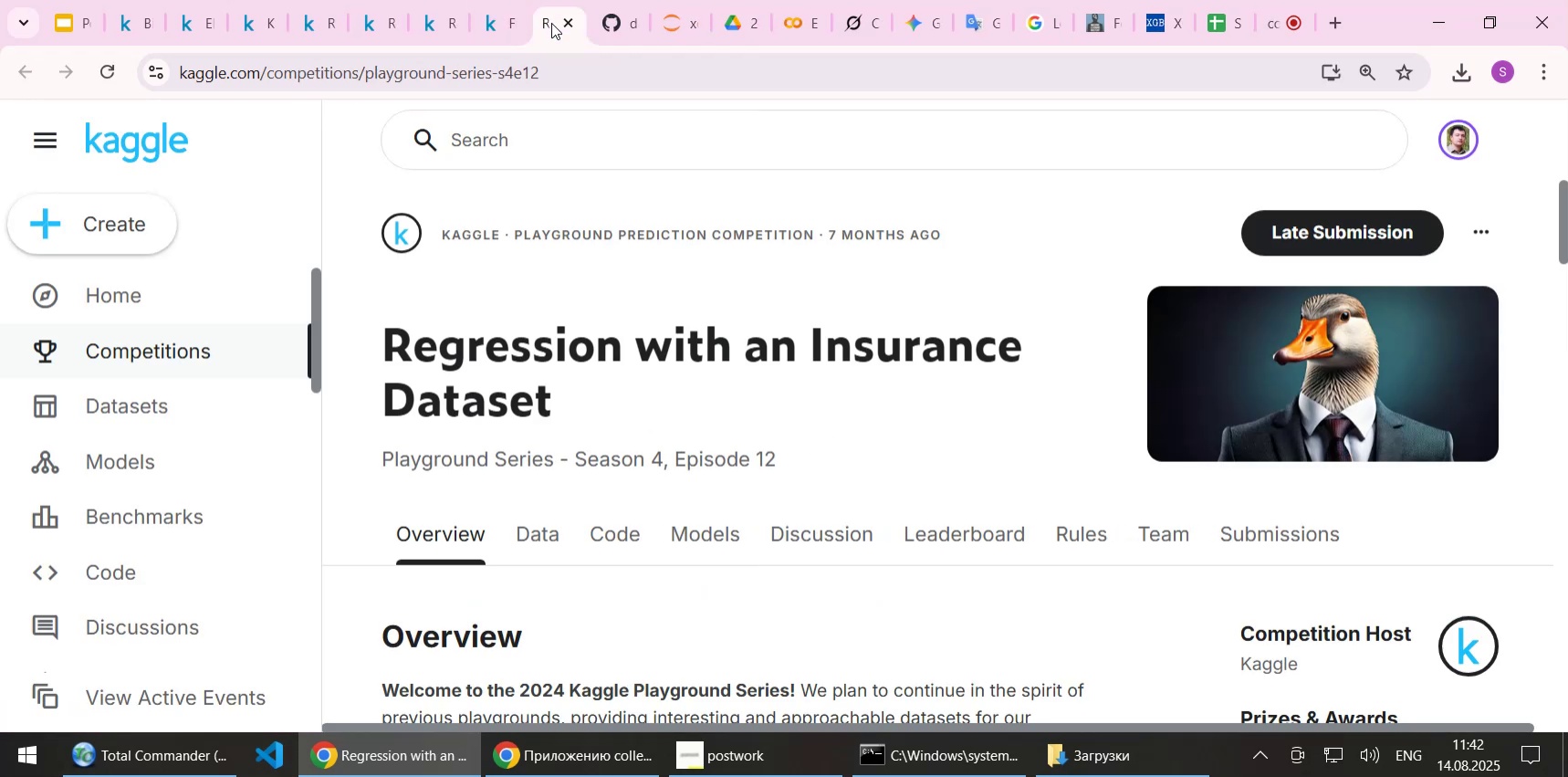 
left_click([262, 28])
 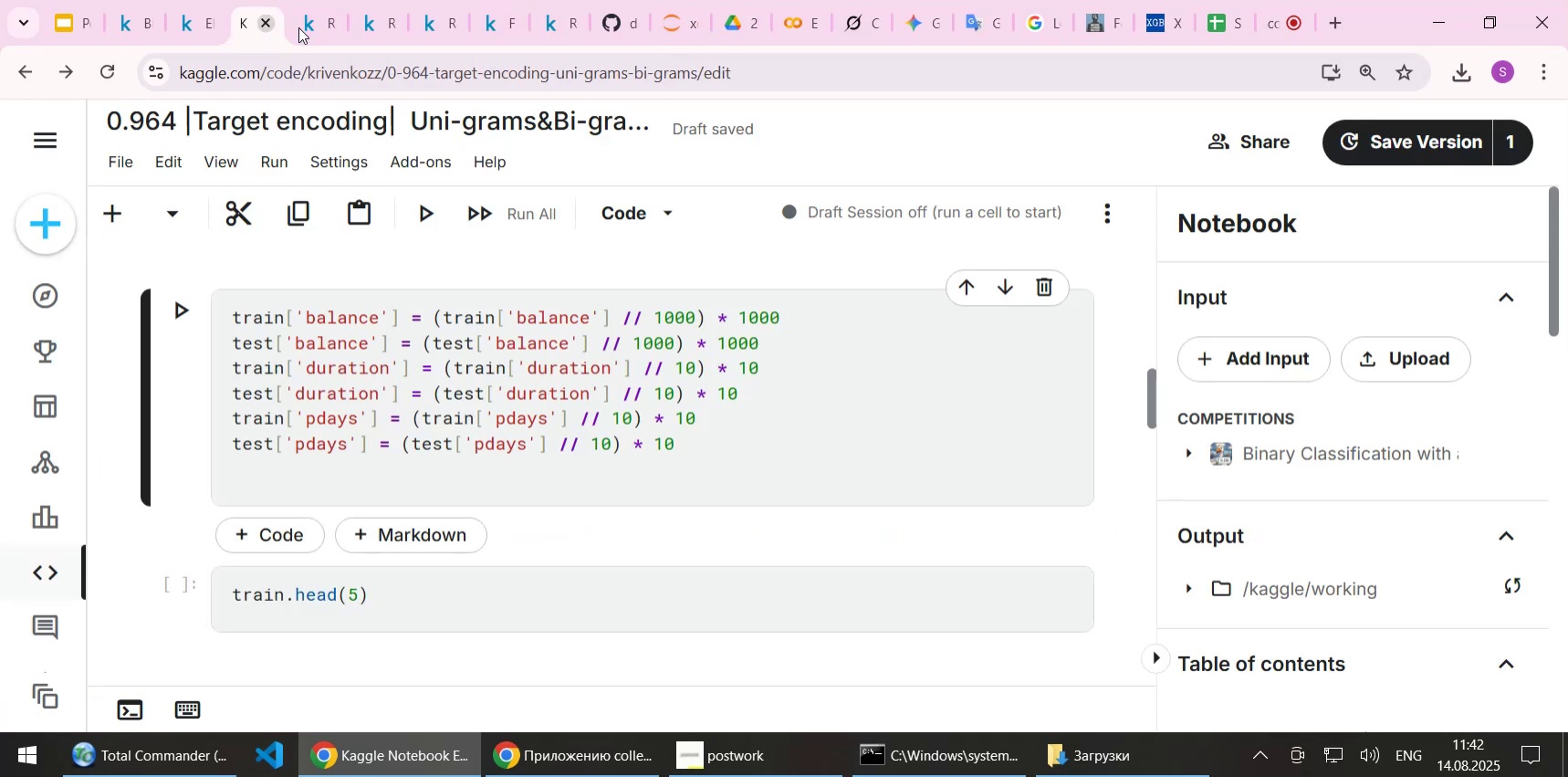 
left_click([312, 26])
 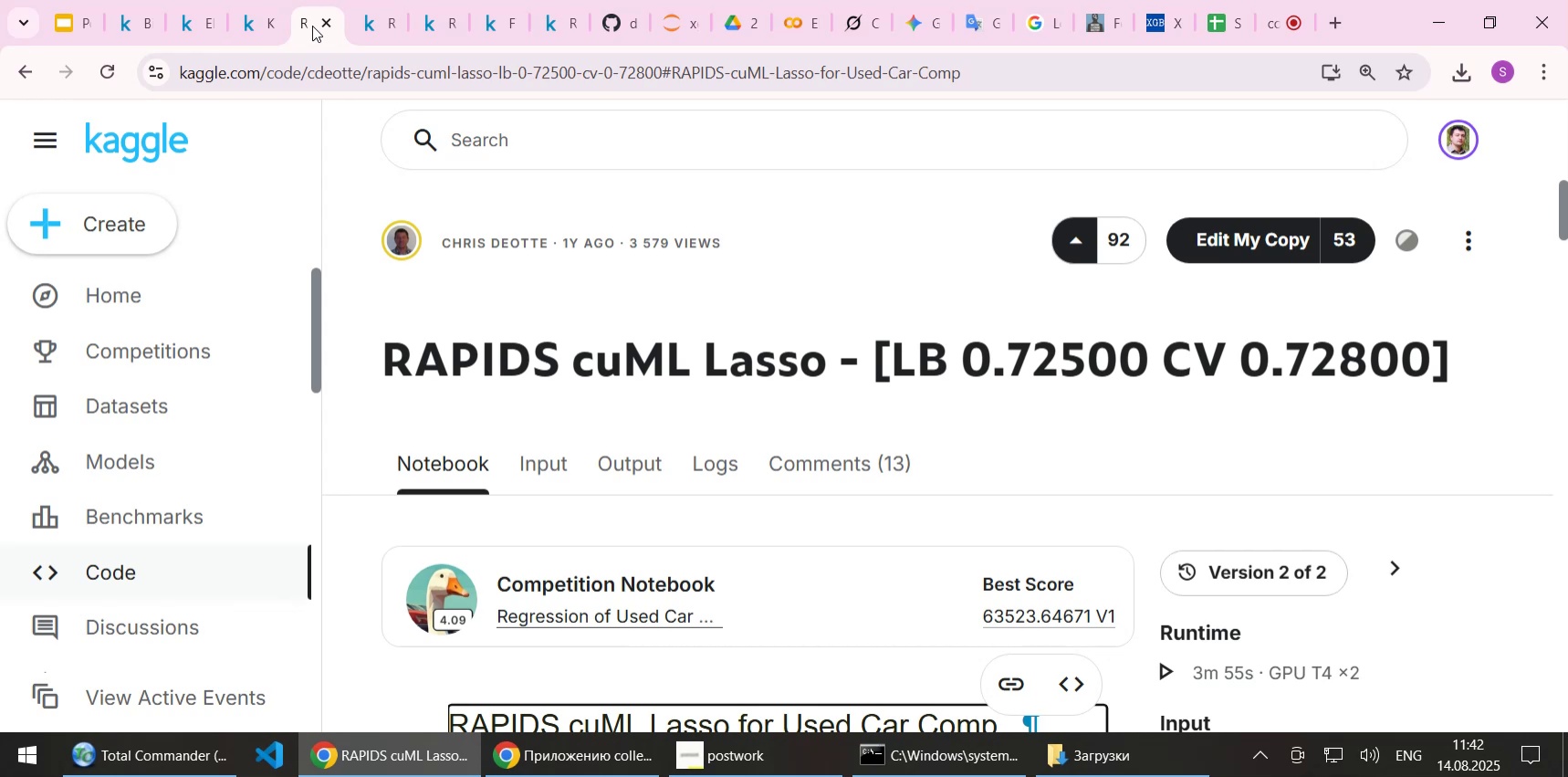 
scroll: coordinate [578, 296], scroll_direction: down, amount: 2.0
 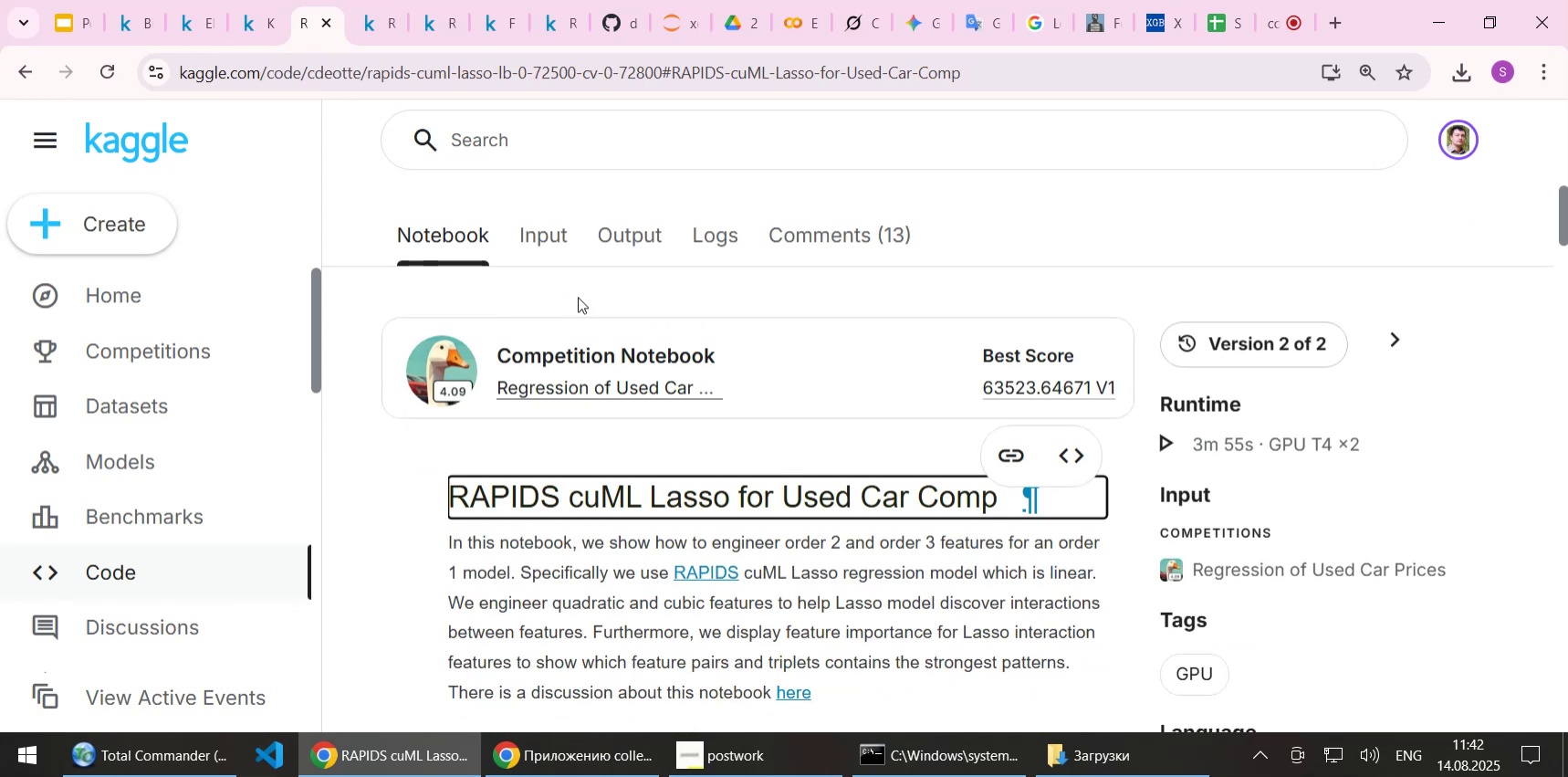 
scroll: coordinate [578, 297], scroll_direction: up, amount: 2.0
 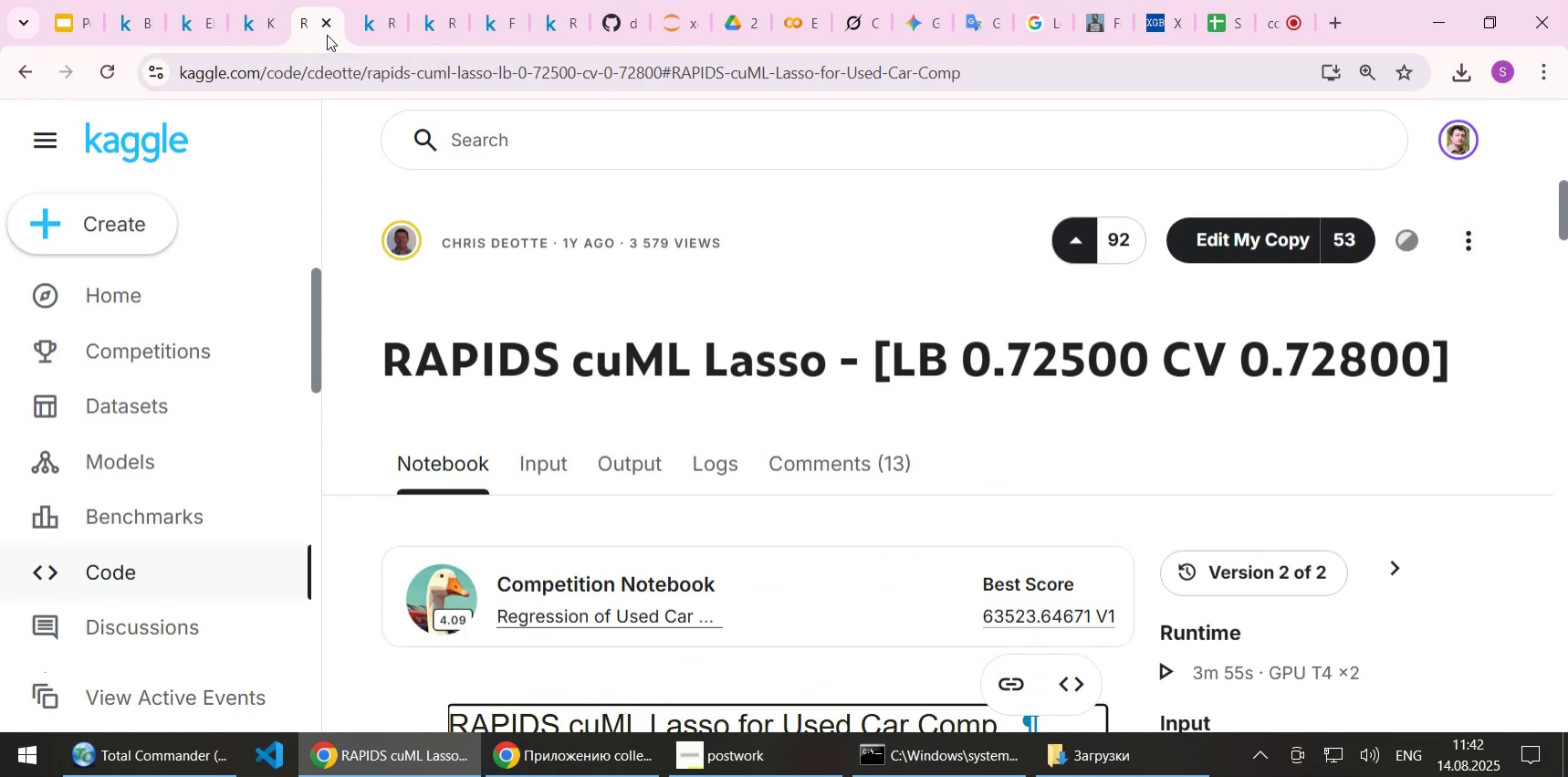 
left_click([329, 26])
 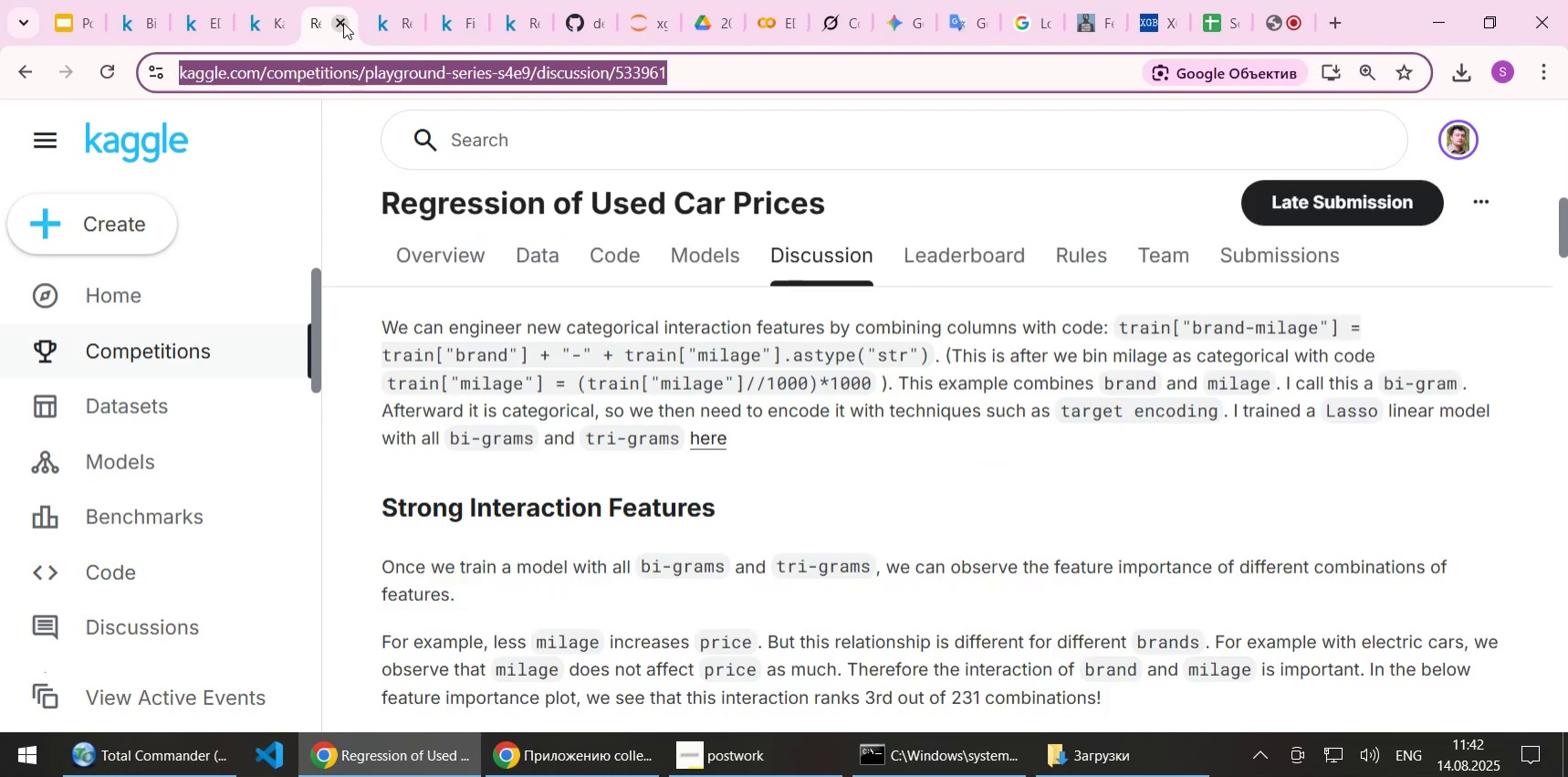 
left_click([747, 478])
 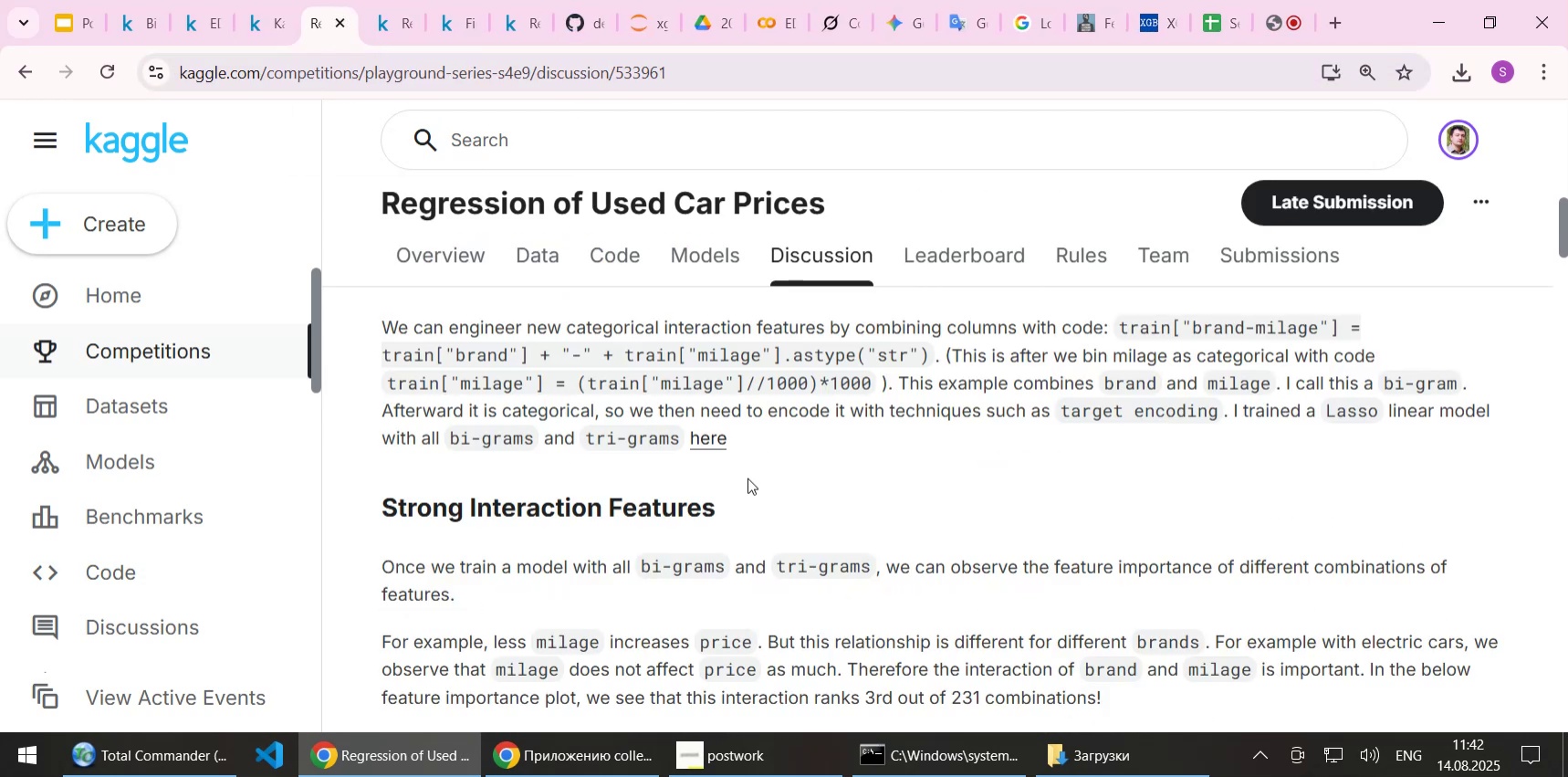 
scroll: coordinate [747, 478], scroll_direction: up, amount: 3.0
 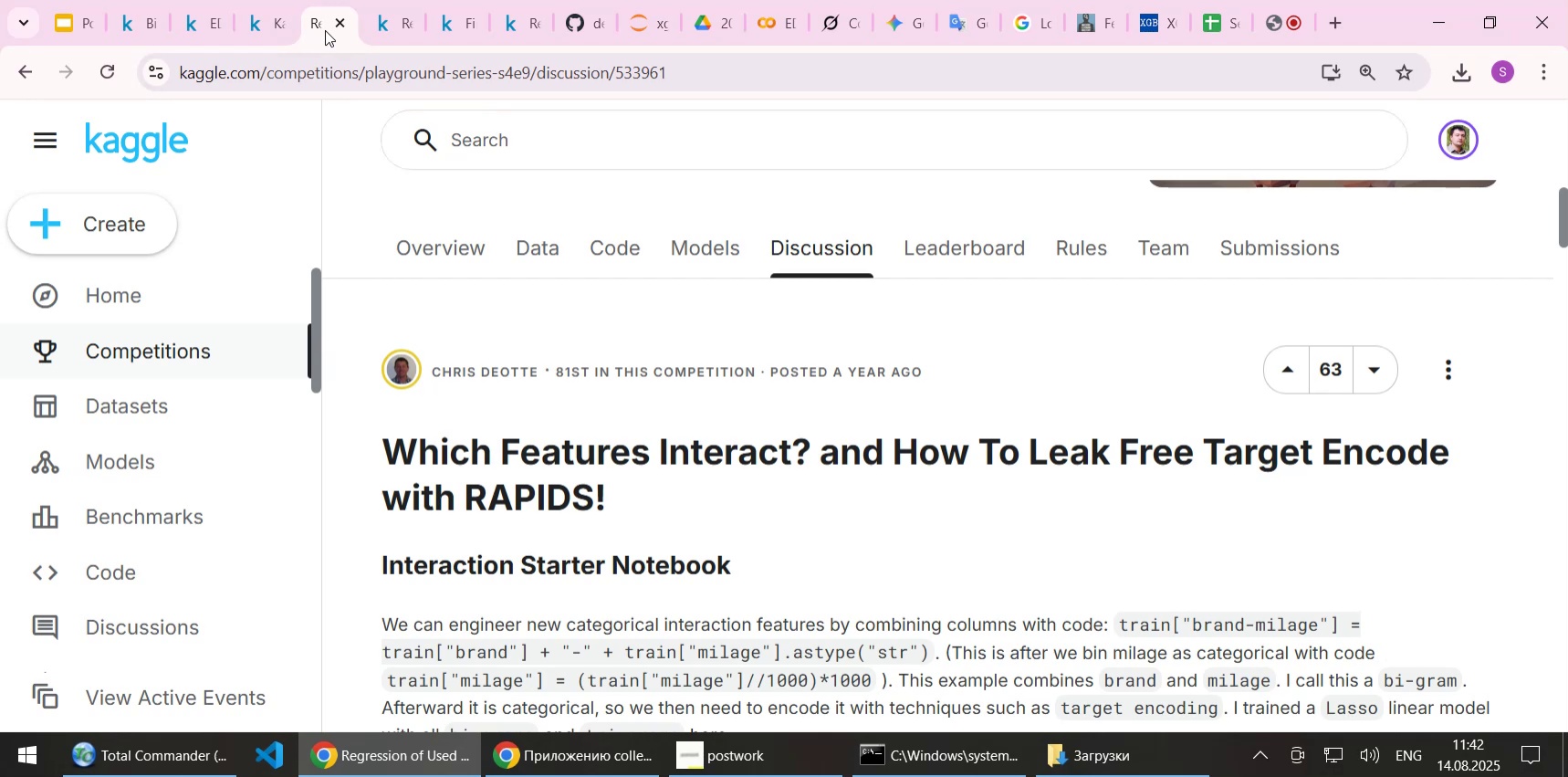 
left_click([335, 22])
 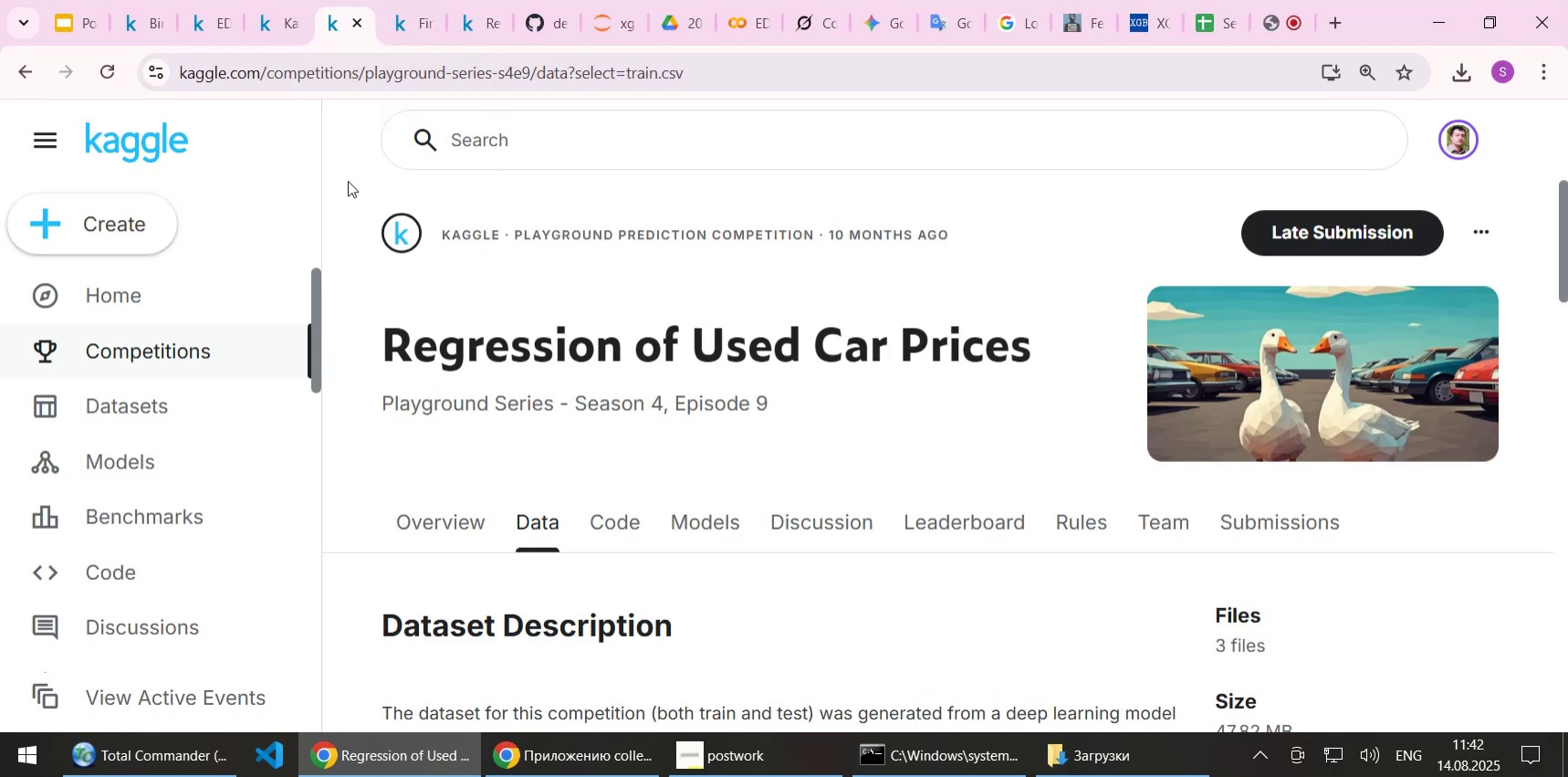 
scroll: coordinate [572, 306], scroll_direction: down, amount: 3.0
 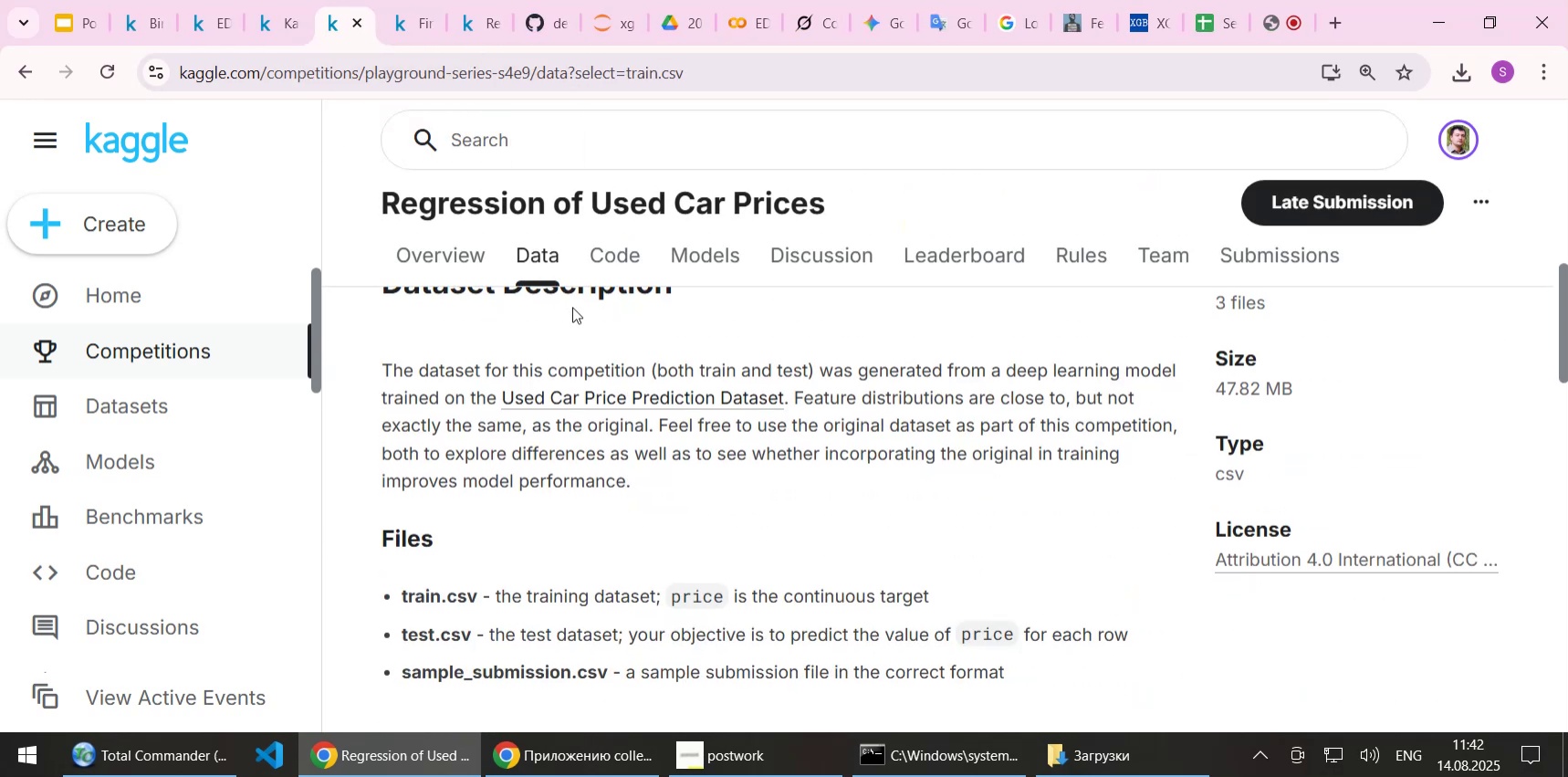 
scroll: coordinate [559, 247], scroll_direction: up, amount: 6.0
 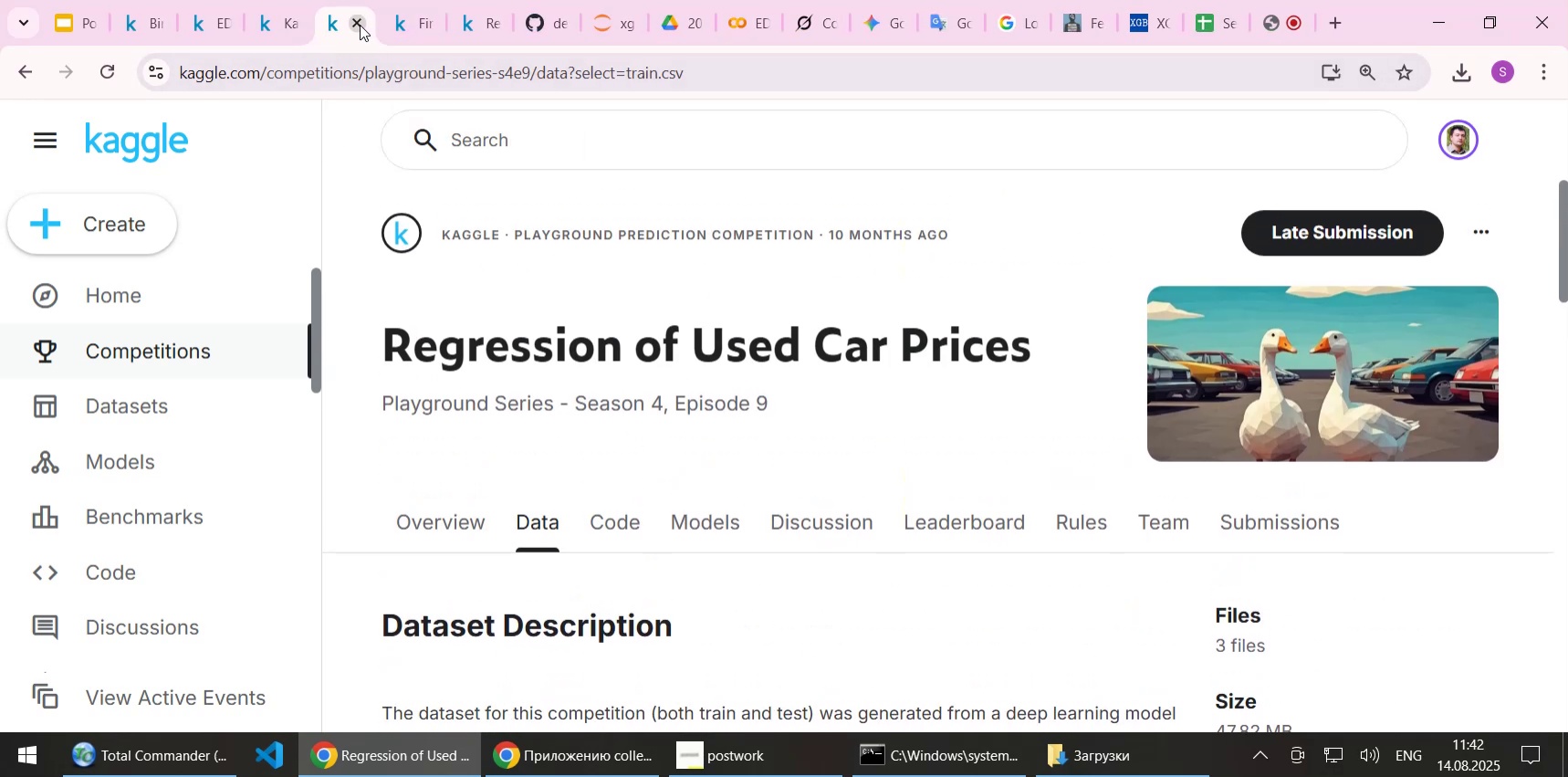 
left_click([360, 25])
 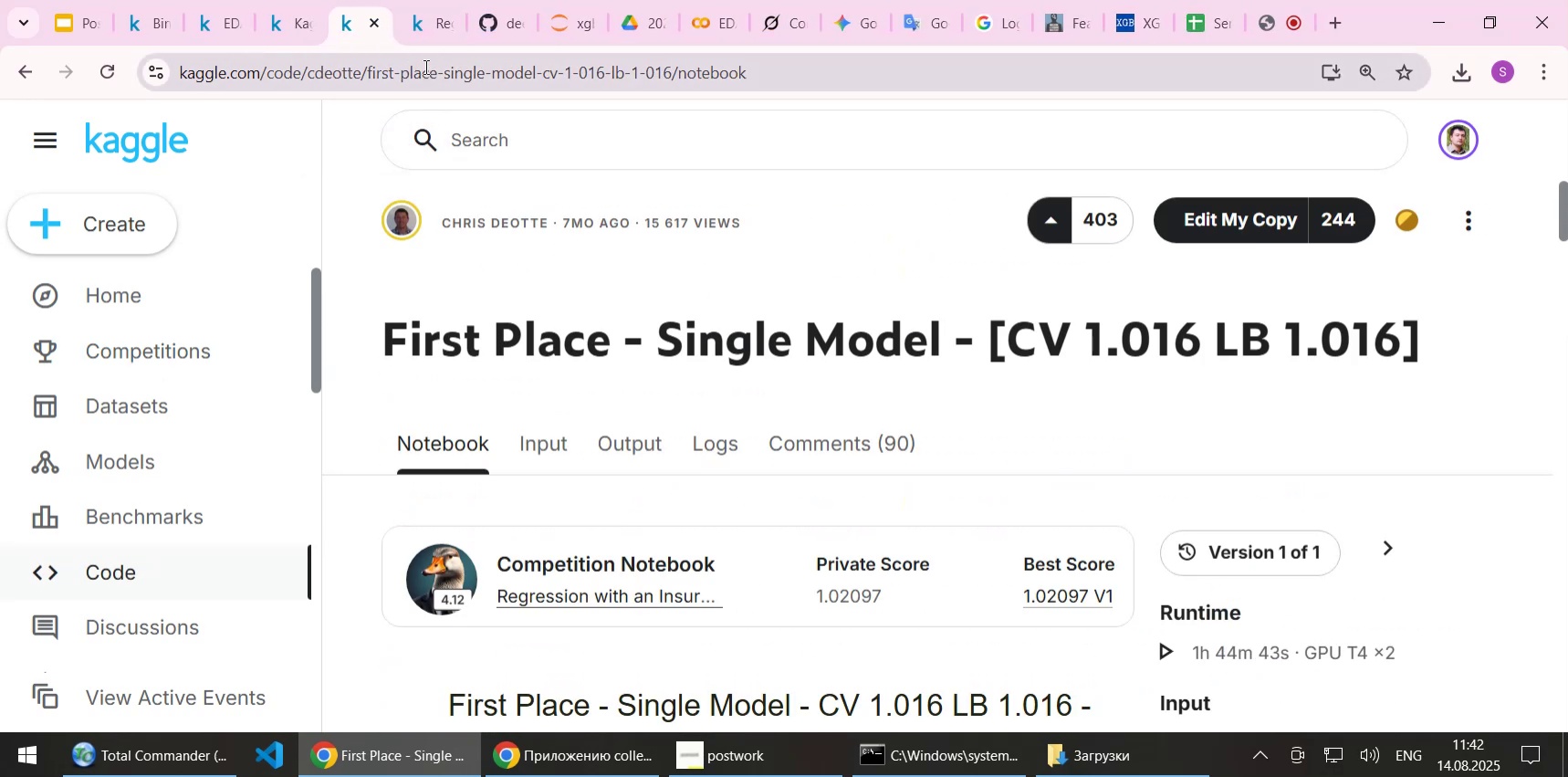 
left_click([419, 17])
 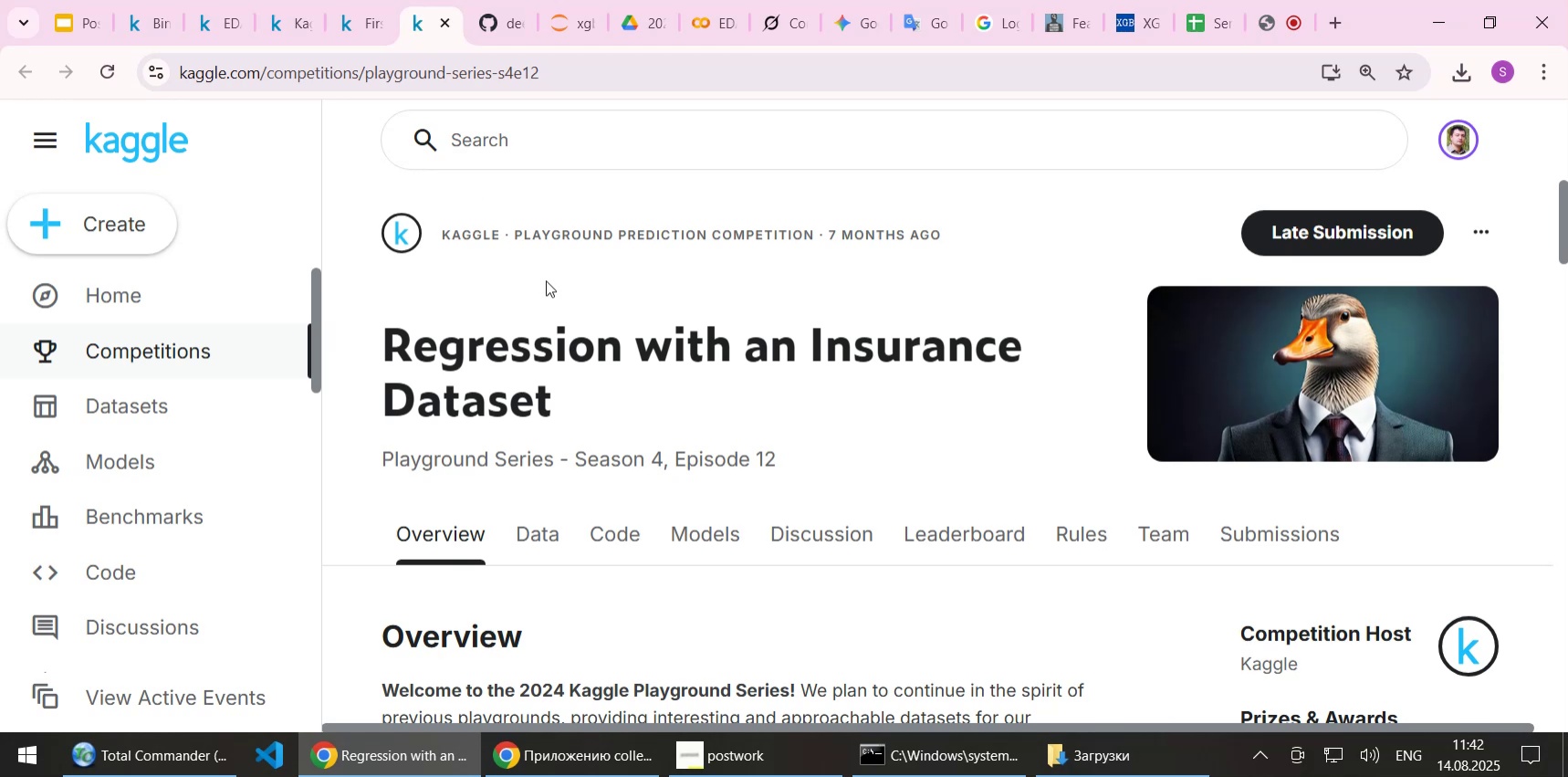 
left_click([539, 531])
 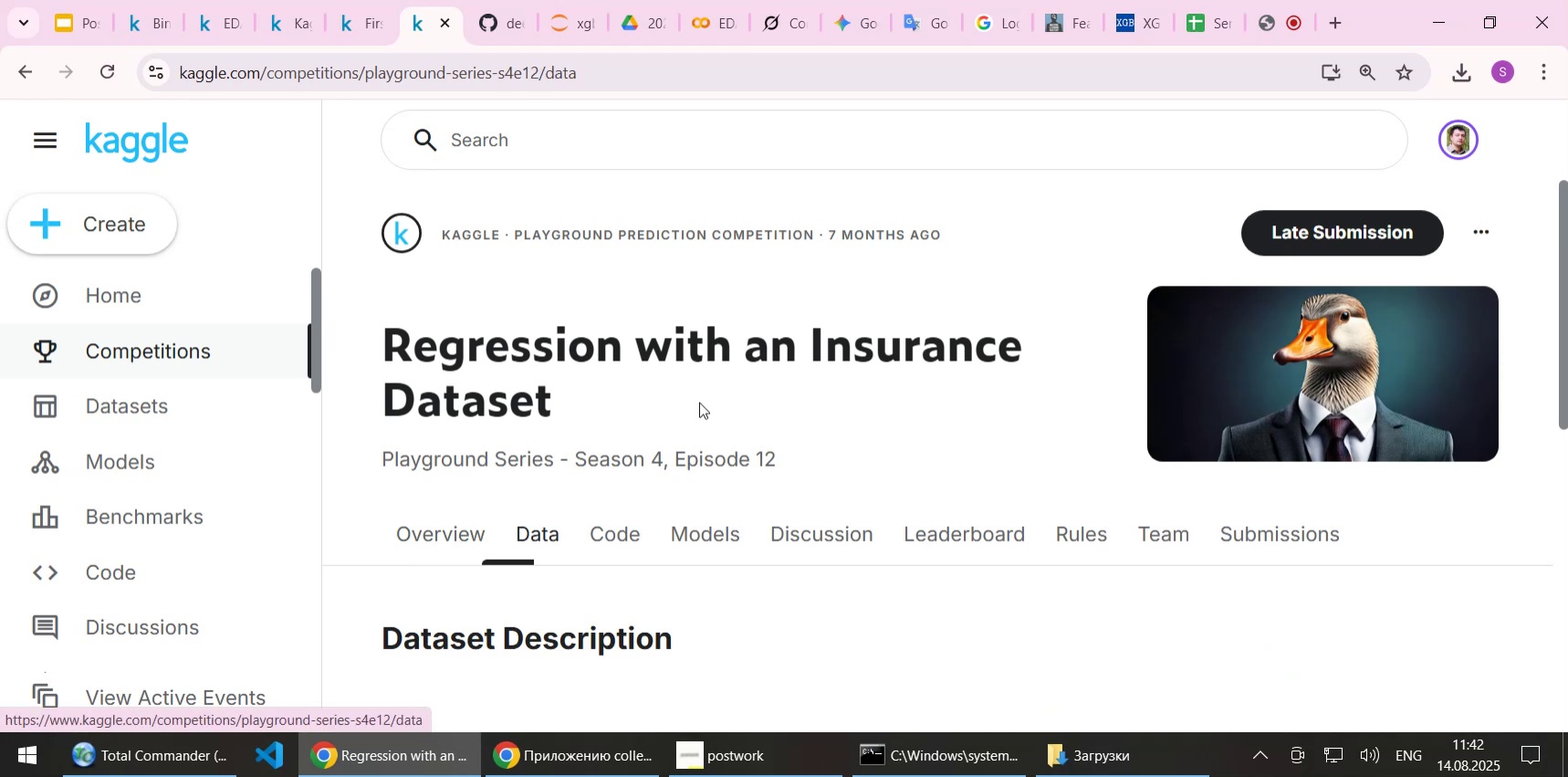 
scroll: coordinate [829, 378], scroll_direction: down, amount: 8.0
 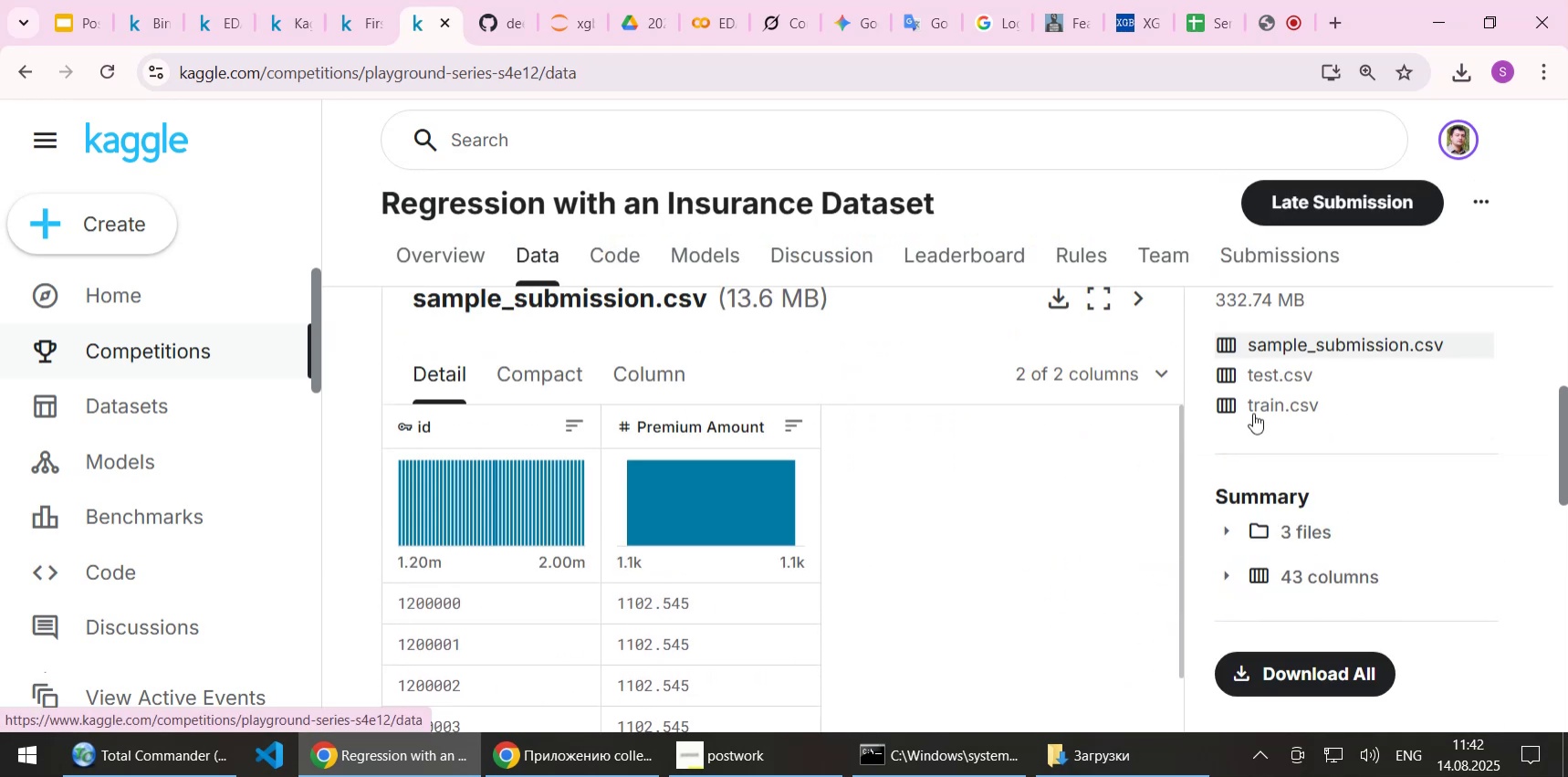 
left_click([1266, 402])
 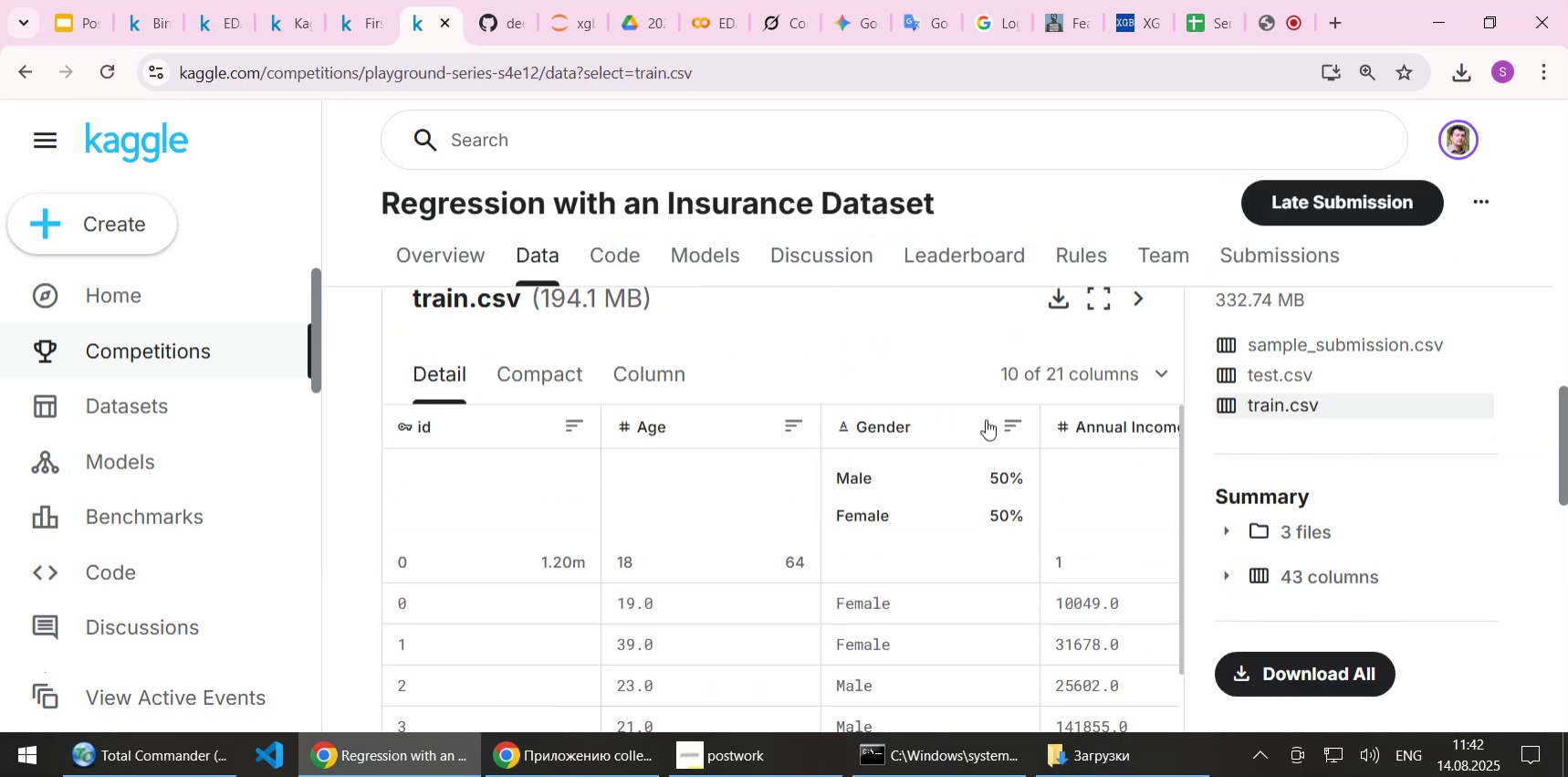 
scroll: coordinate [985, 419], scroll_direction: up, amount: 1.0
 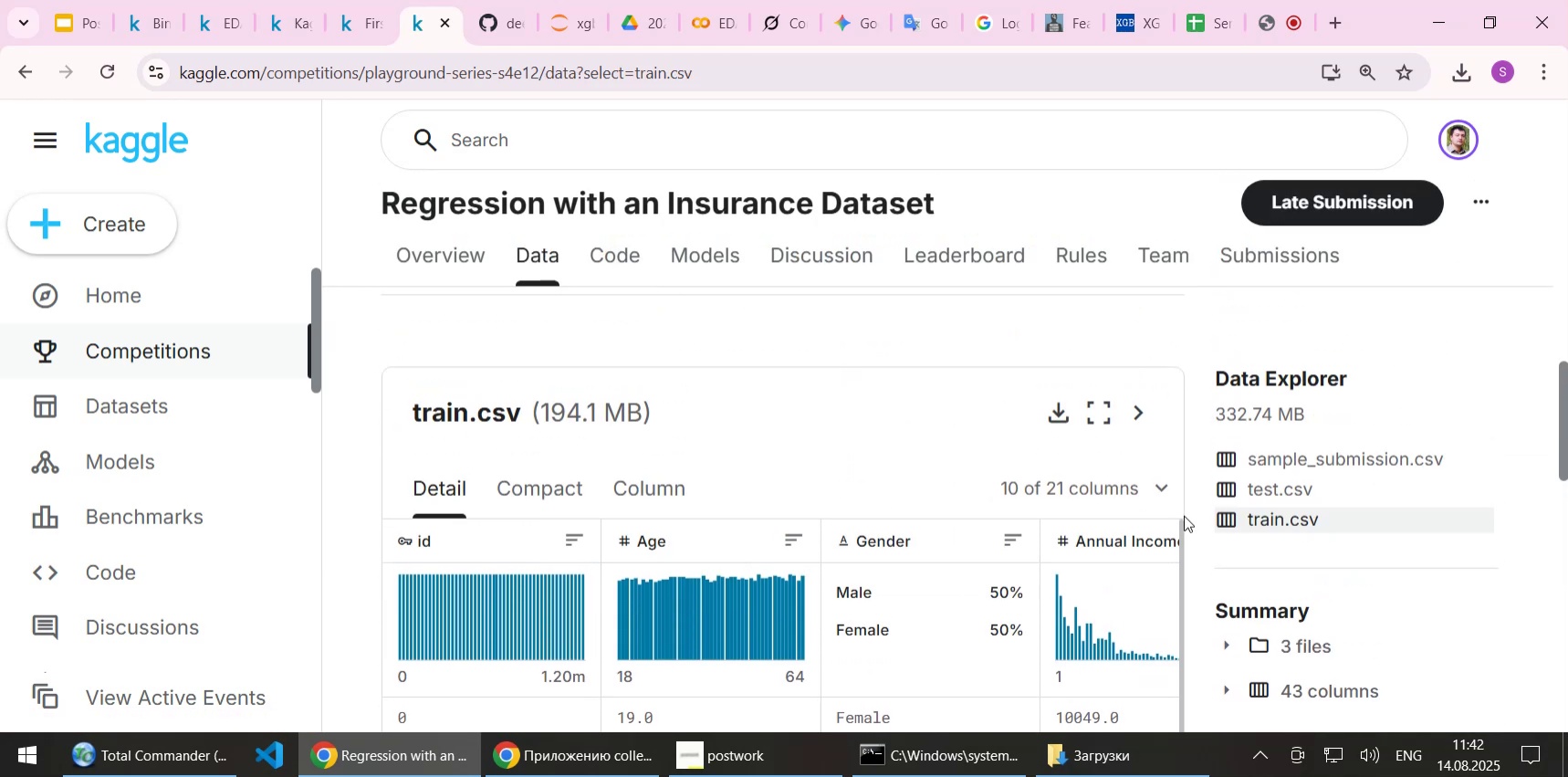 
left_click([1155, 487])
 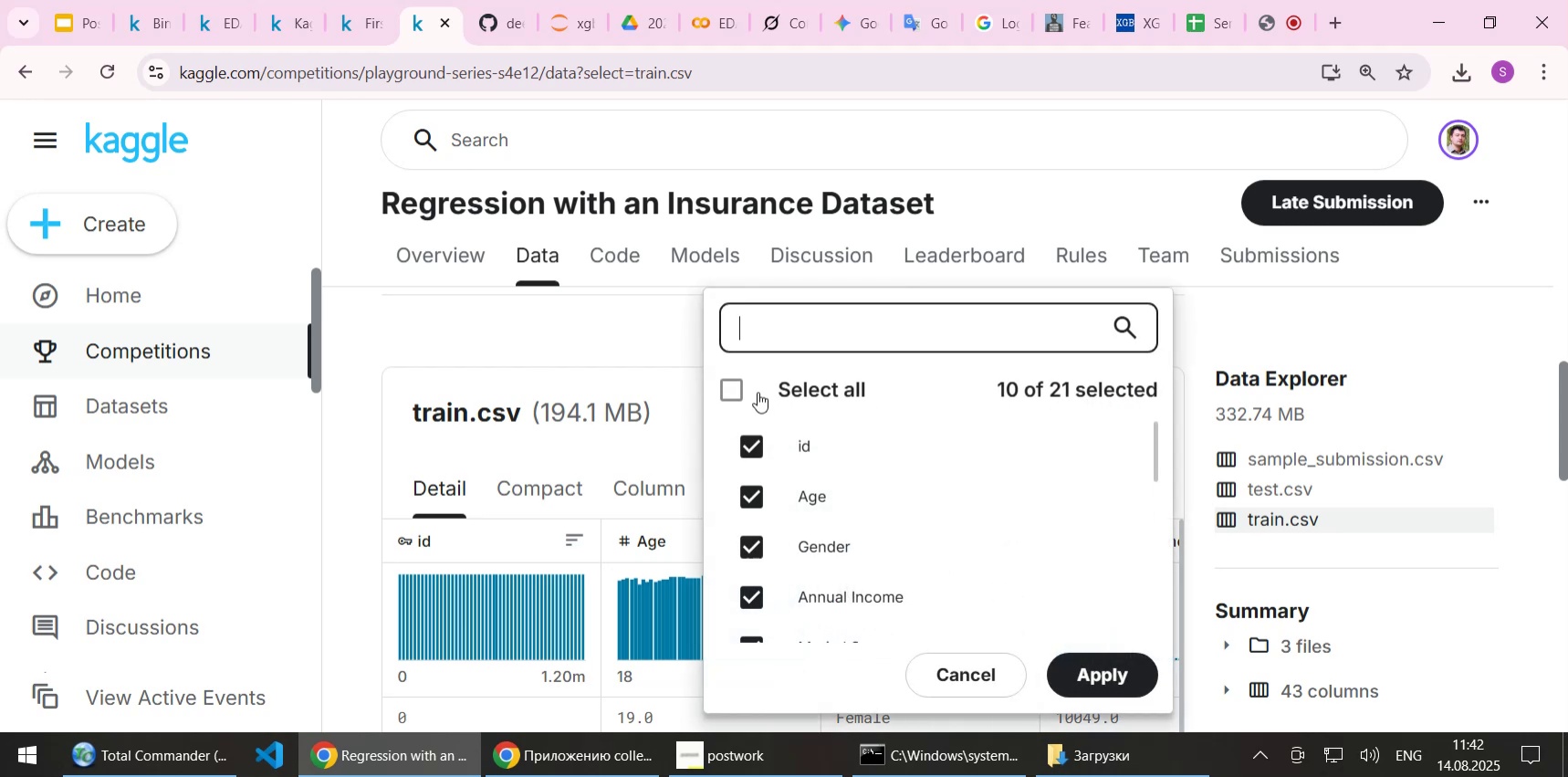 
left_click([730, 378])
 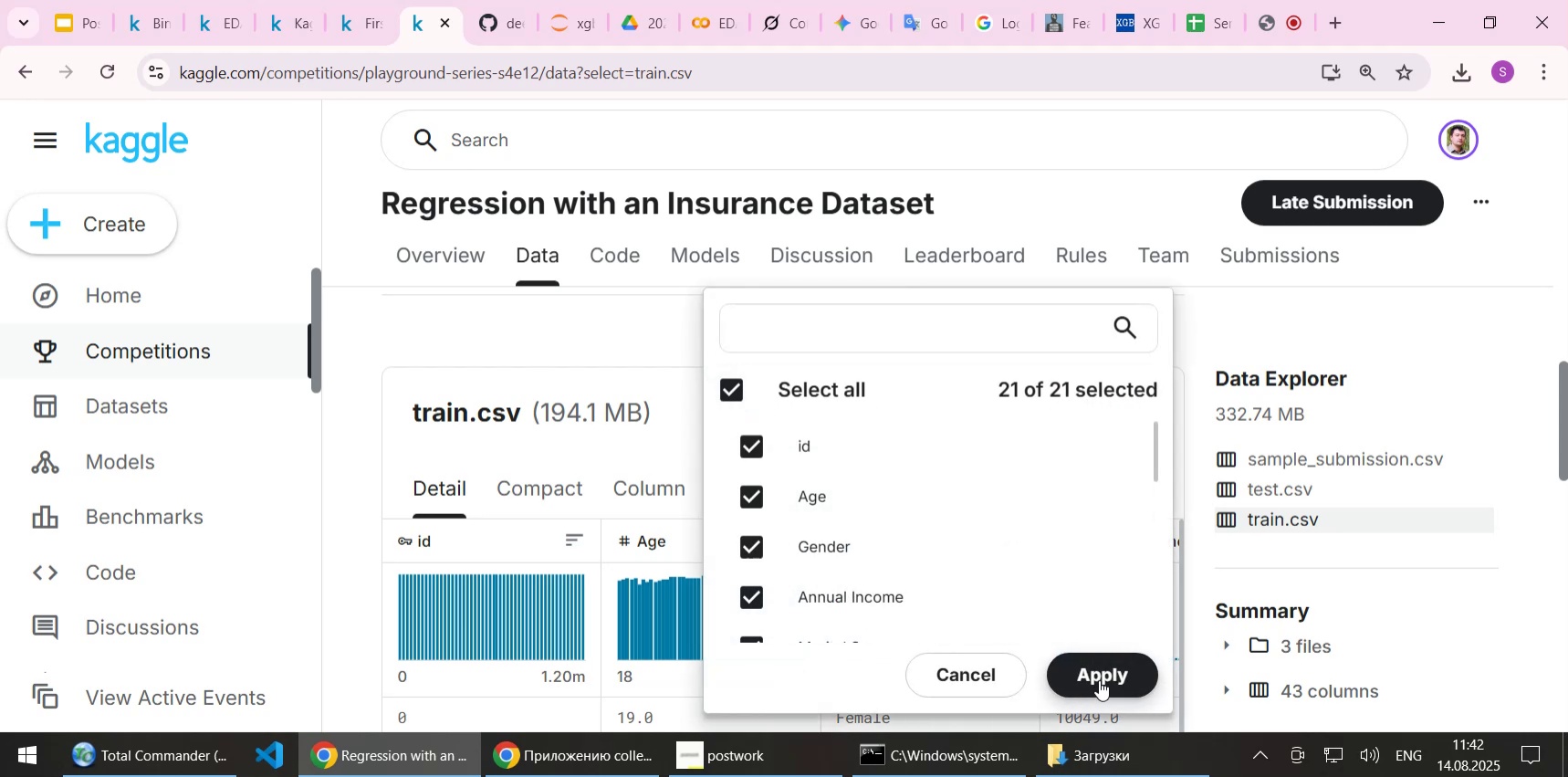 
left_click([1099, 677])
 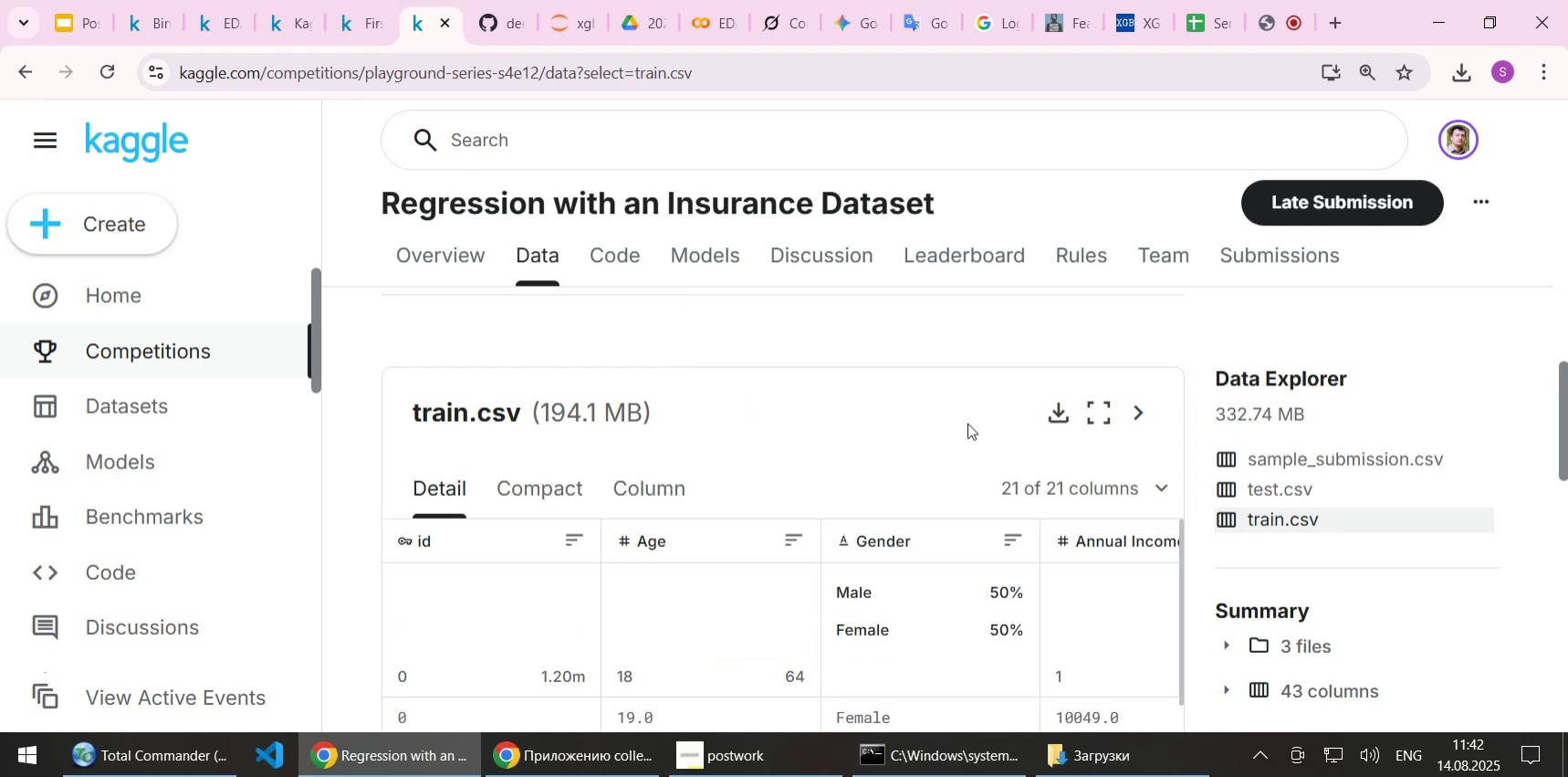 
scroll: coordinate [967, 423], scroll_direction: down, amount: 1.0
 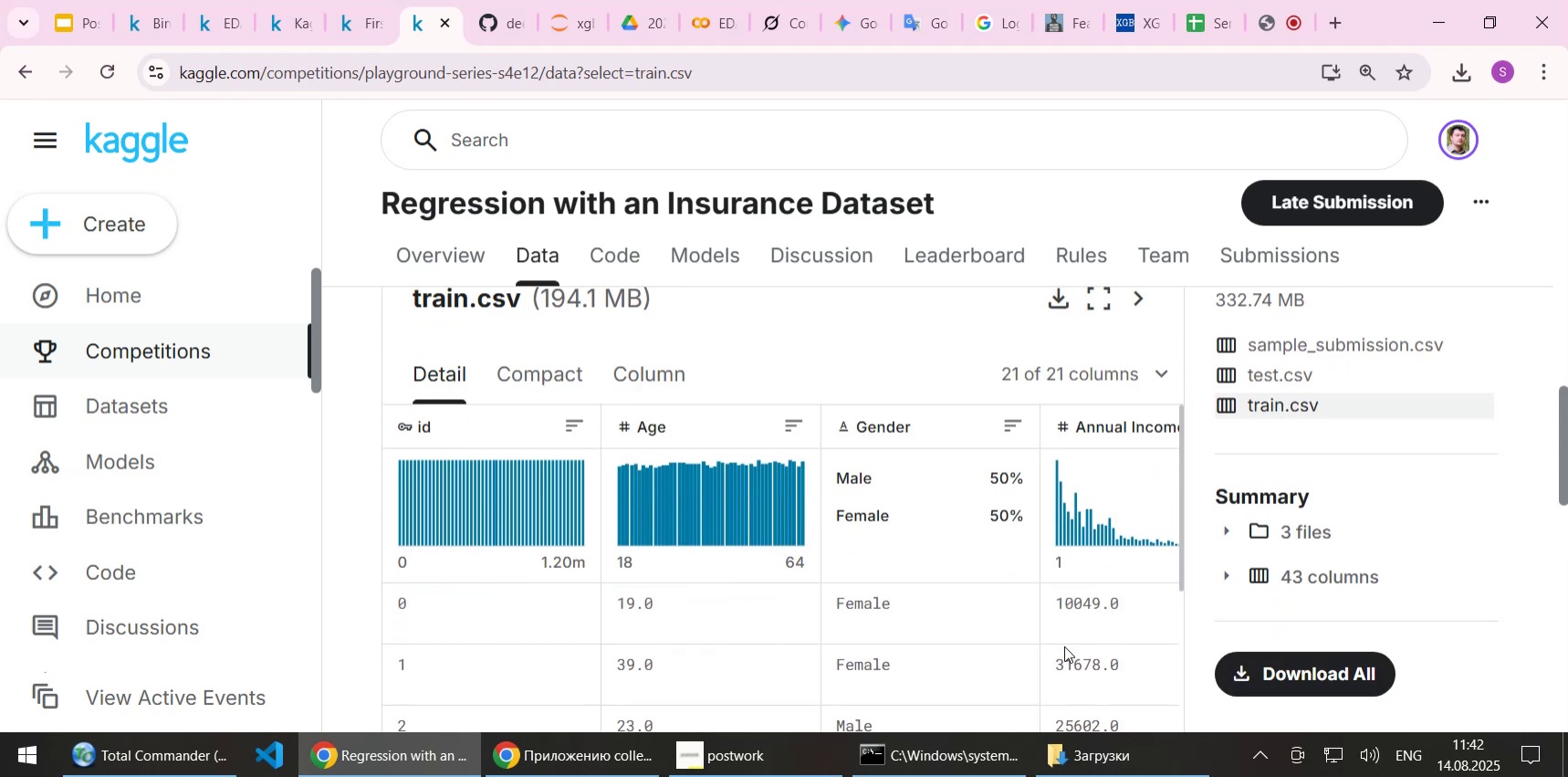 
left_click_drag(start_coordinate=[1100, 619], to_coordinate=[400, 600])
 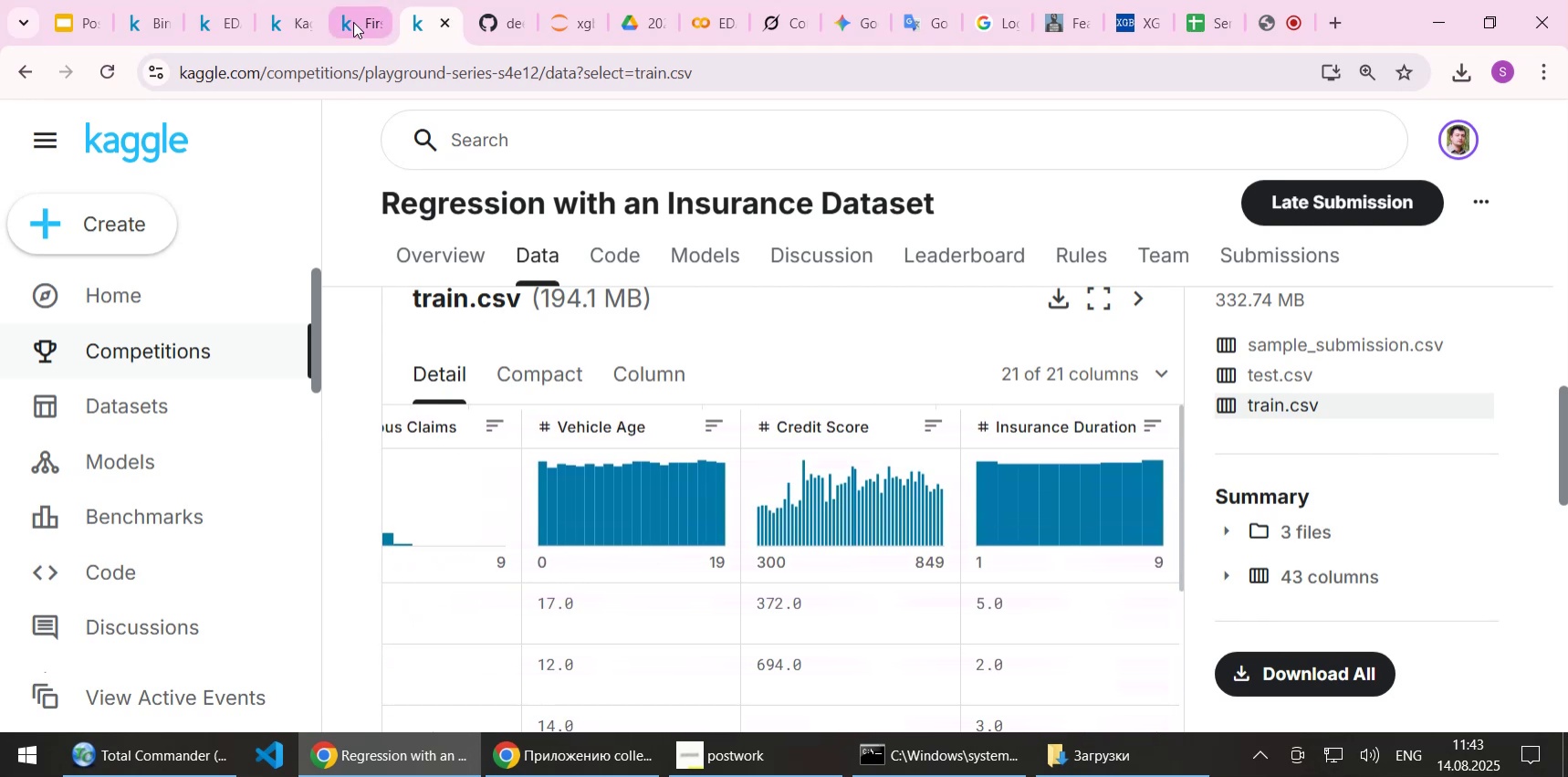 
left_click([353, 22])
 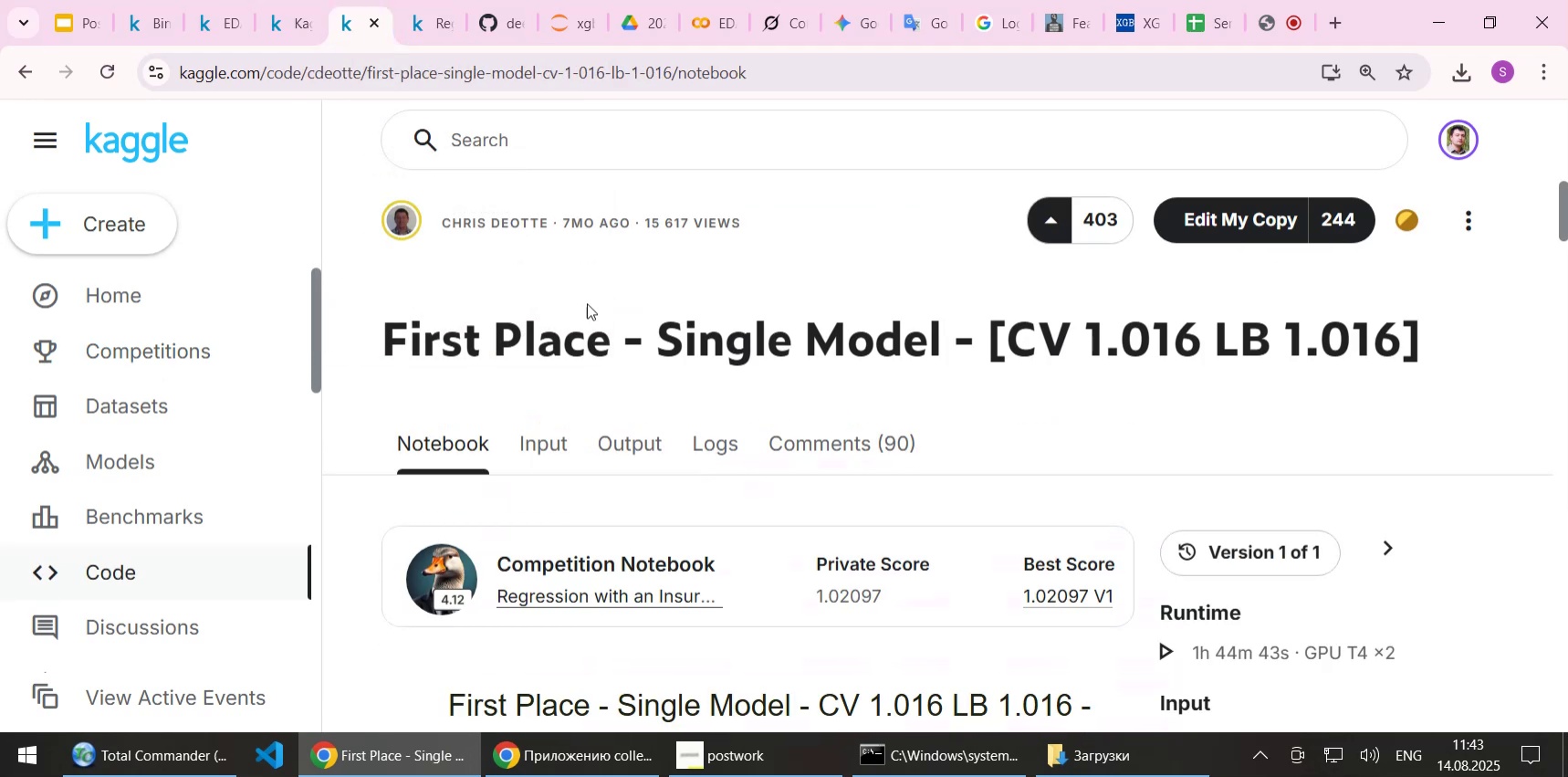 
scroll: coordinate [657, 452], scroll_direction: down, amount: 6.0
 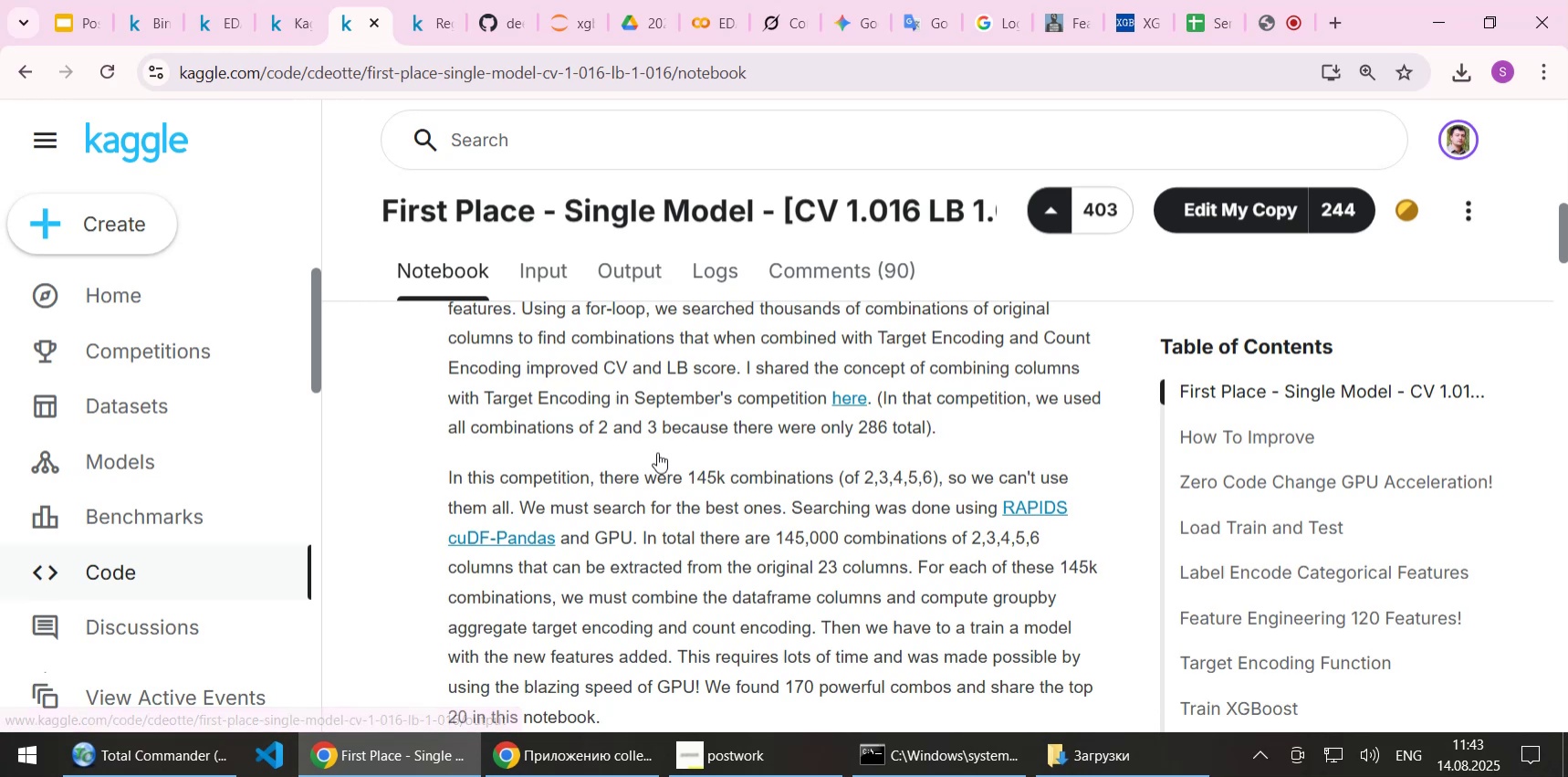 
scroll: coordinate [657, 452], scroll_direction: up, amount: 1.0
 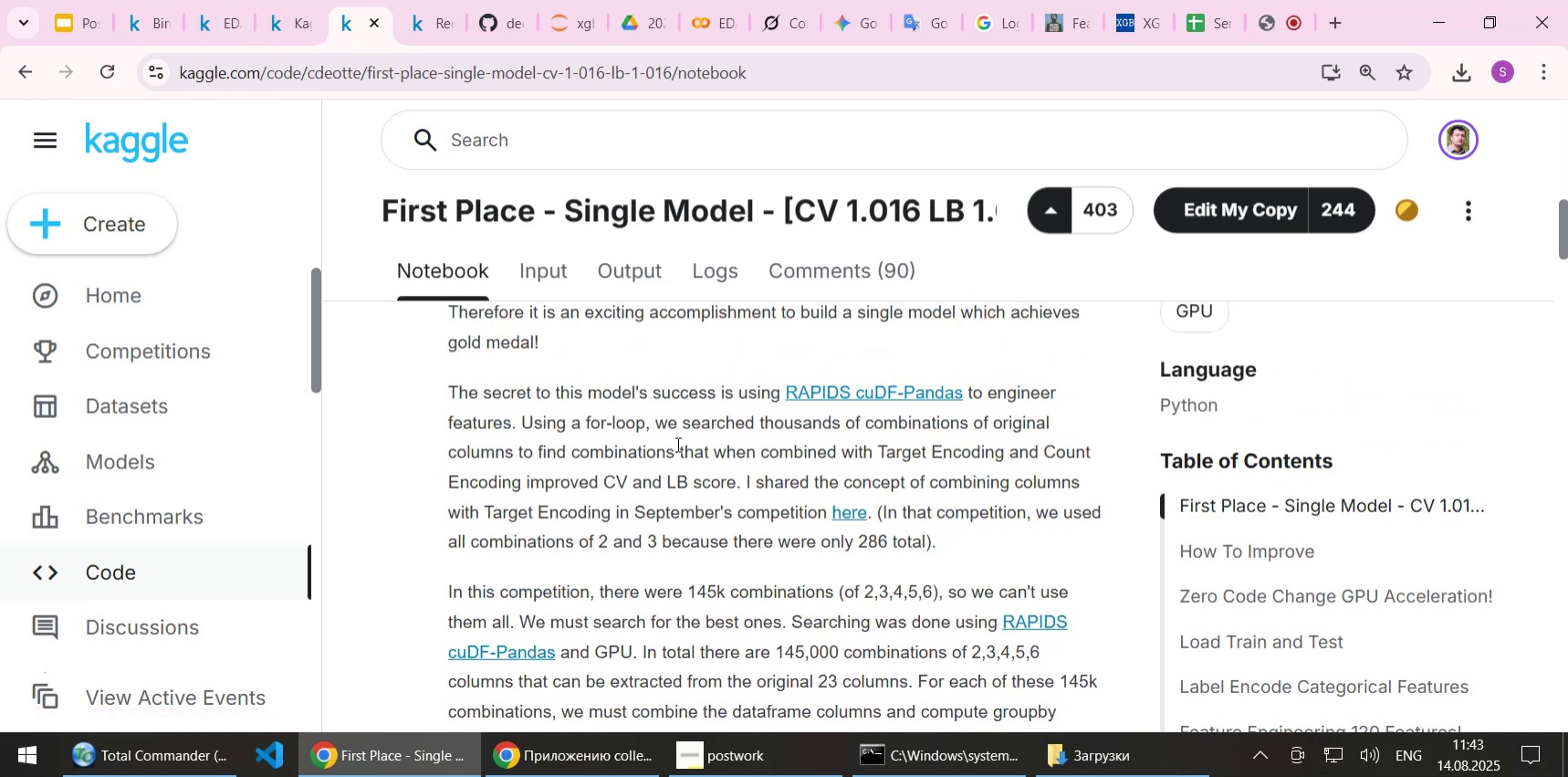 
wait(8.98)
 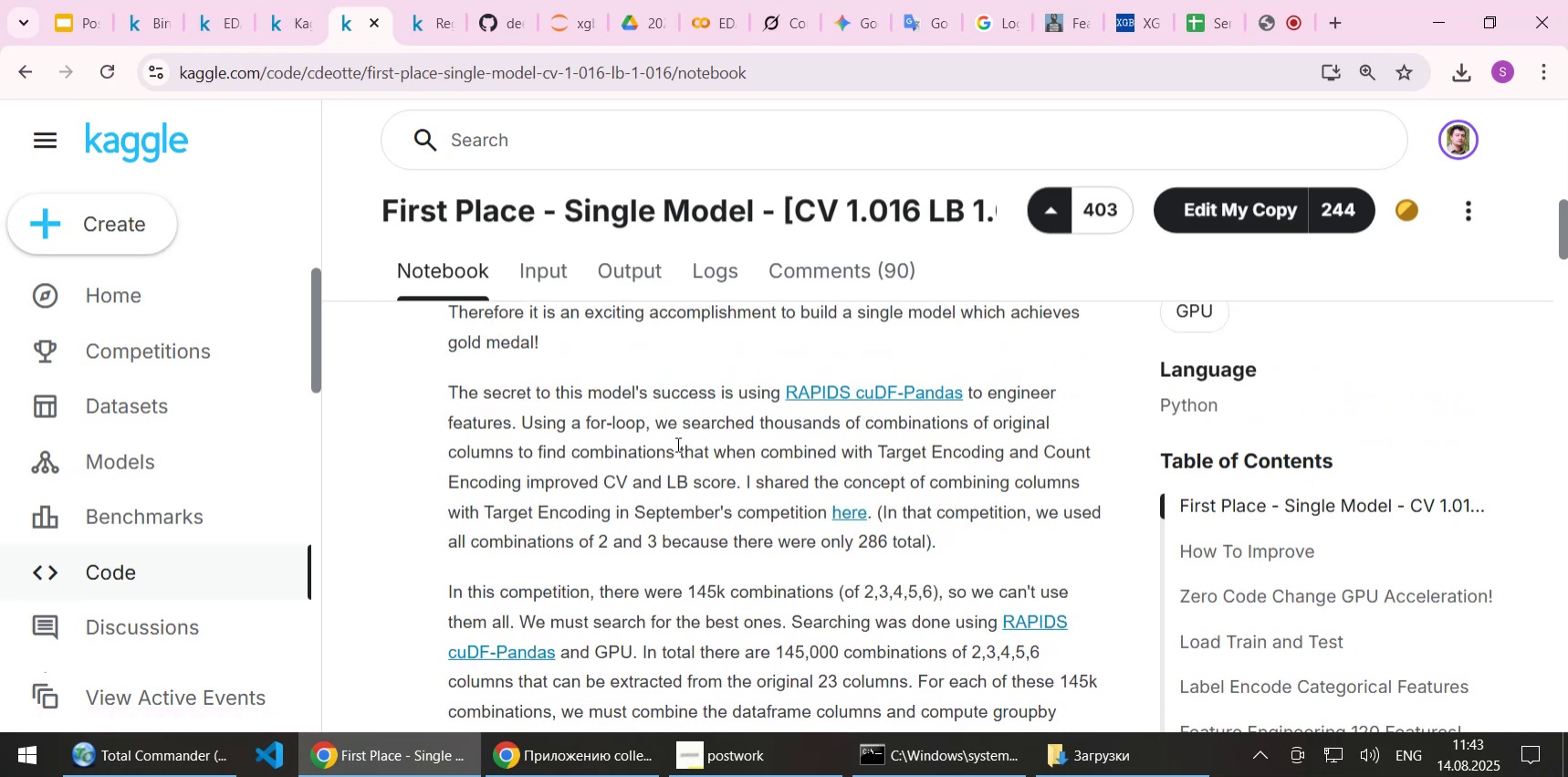 
scroll: coordinate [756, 518], scroll_direction: down, amount: 1.0
 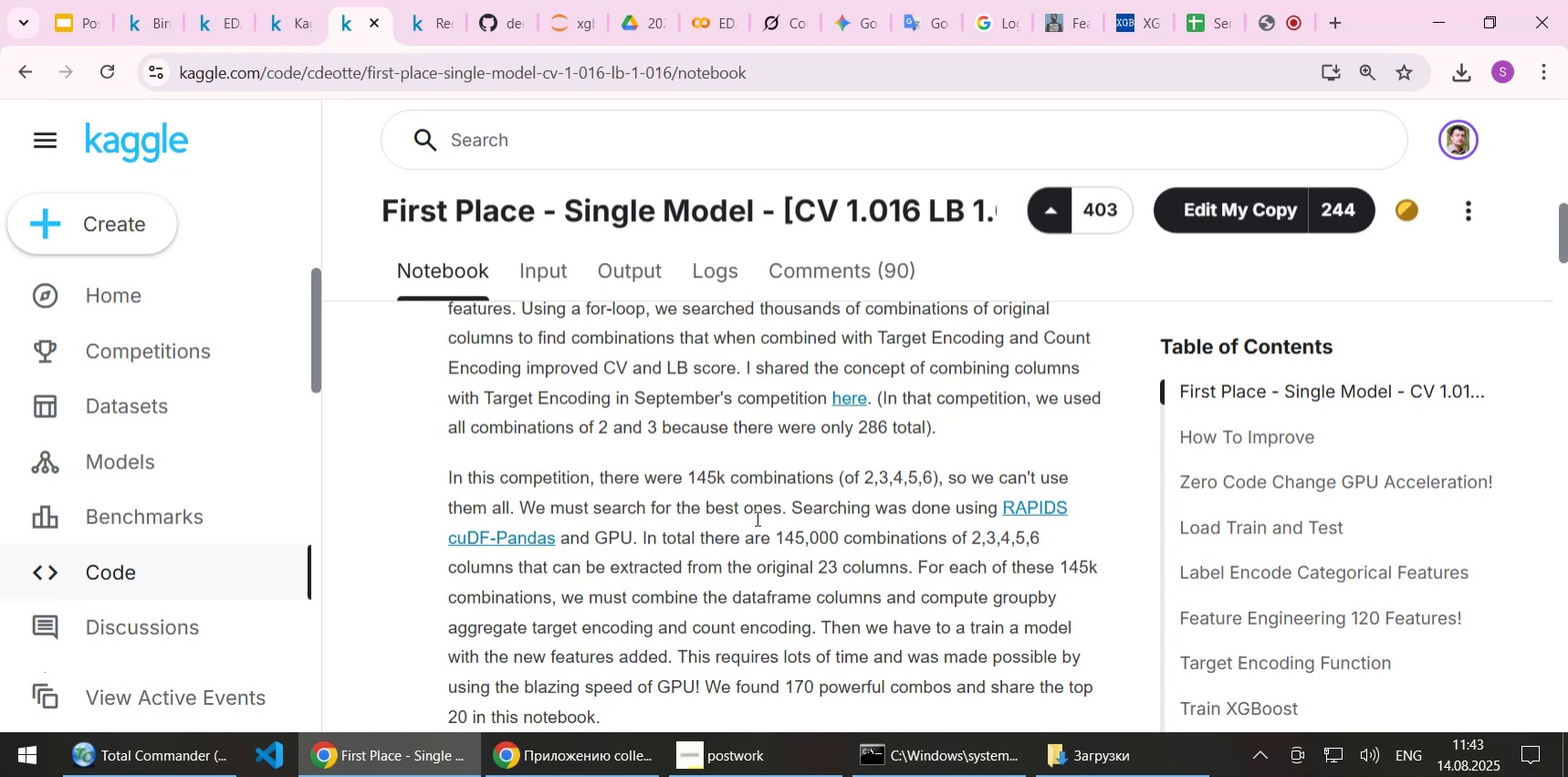 
wait(7.49)
 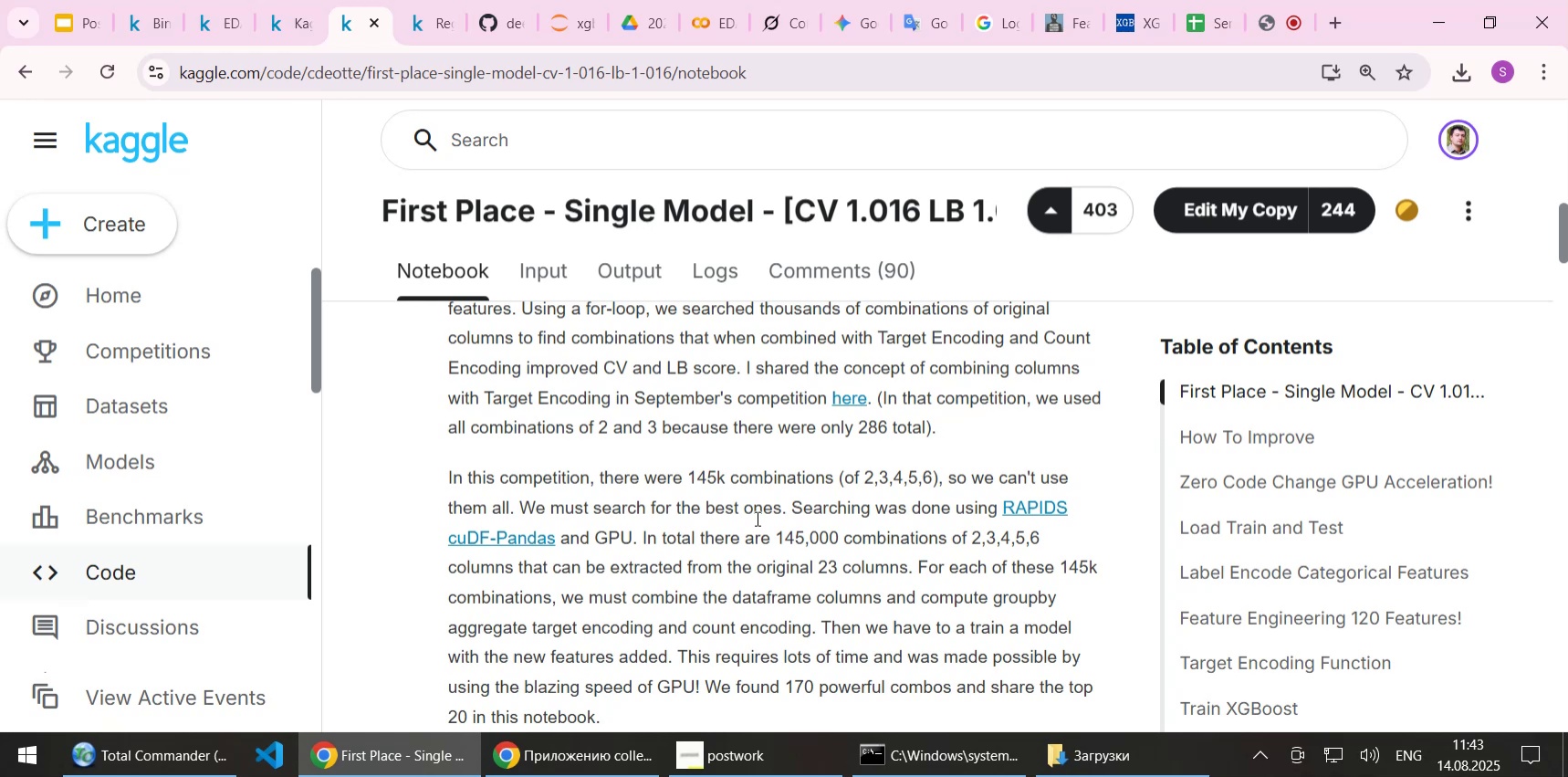 
scroll: coordinate [756, 518], scroll_direction: down, amount: 1.0
 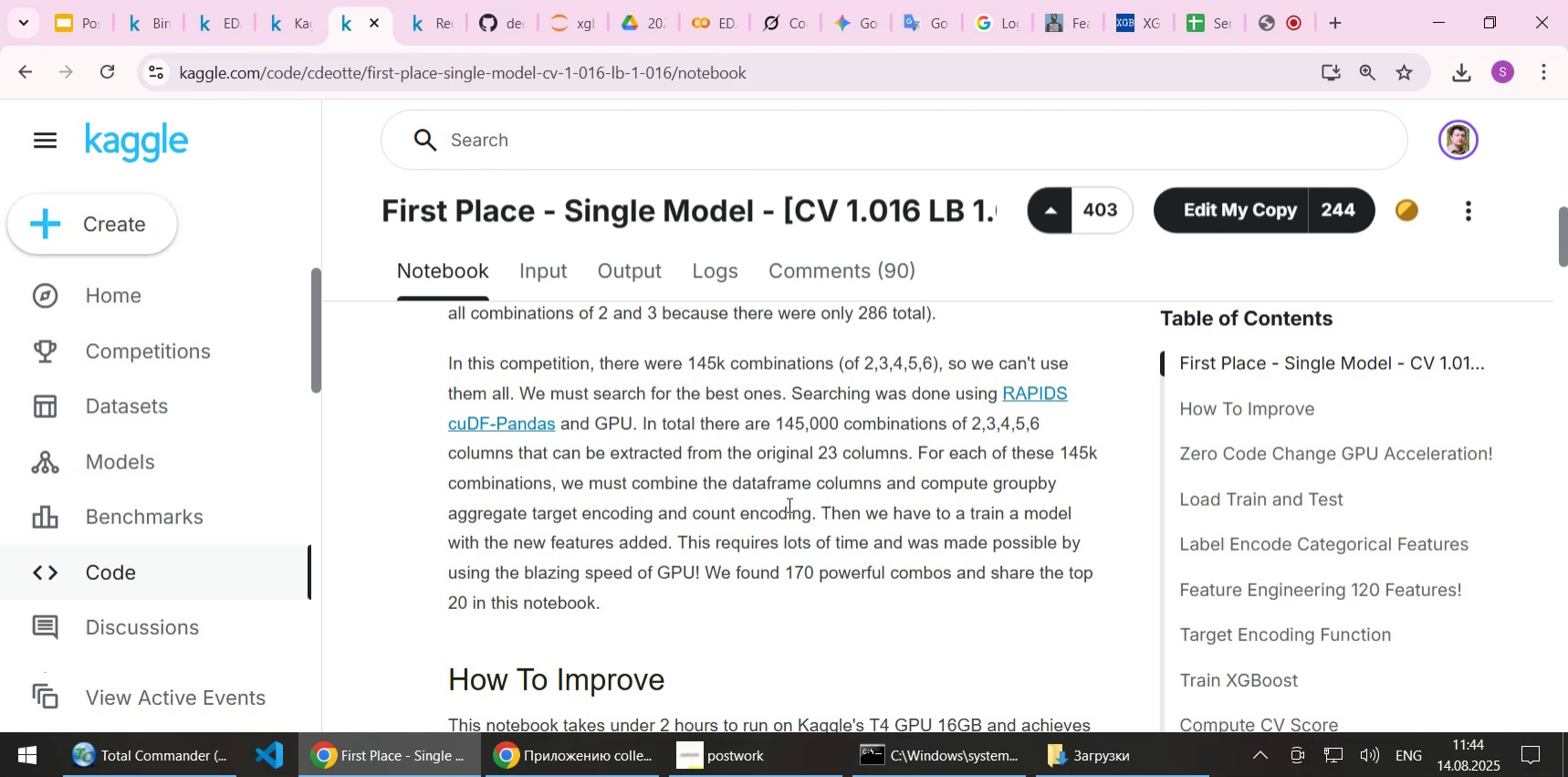 
wait(27.04)
 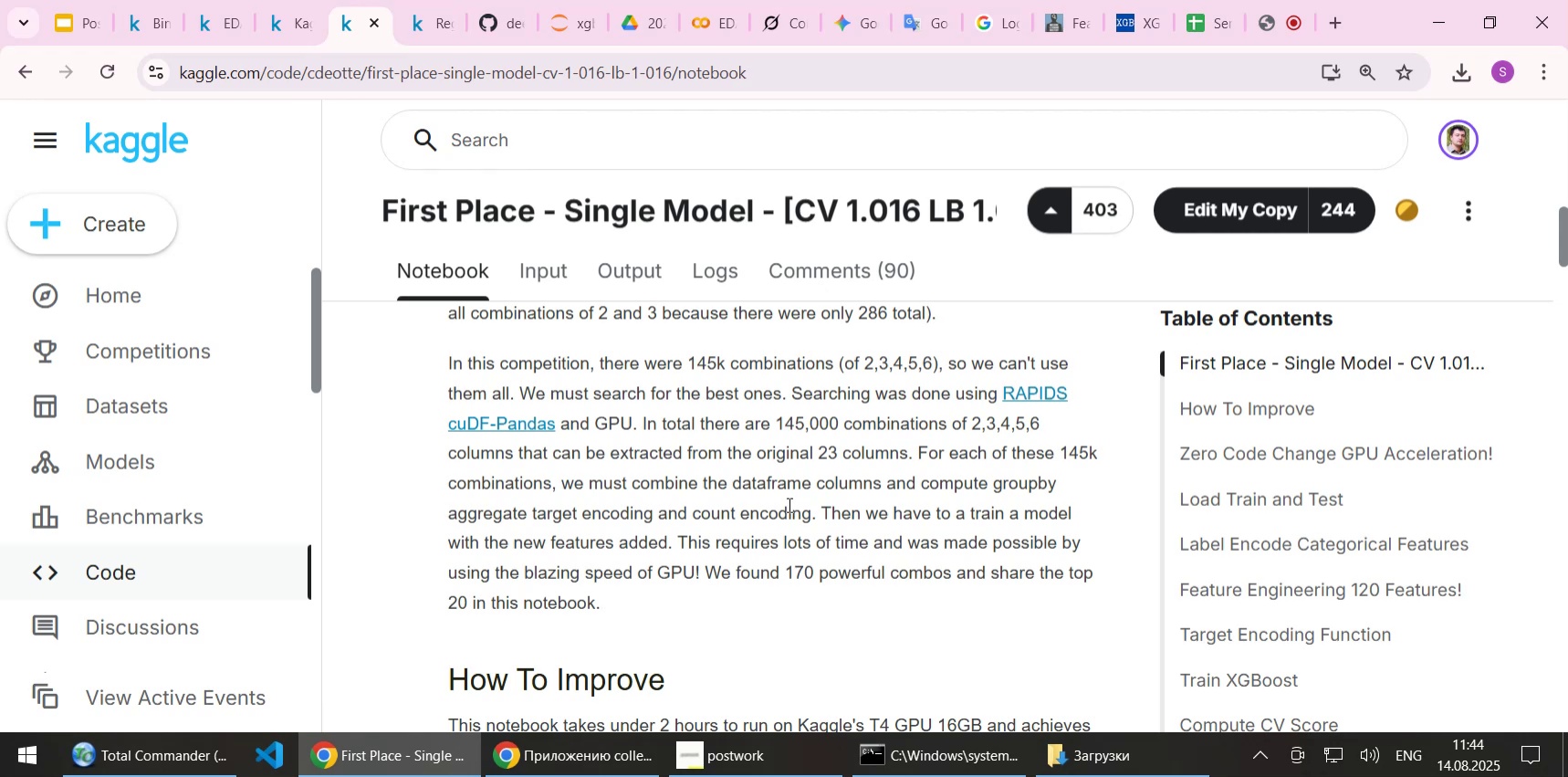 
scroll: coordinate [849, 499], scroll_direction: down, amount: 1.0
 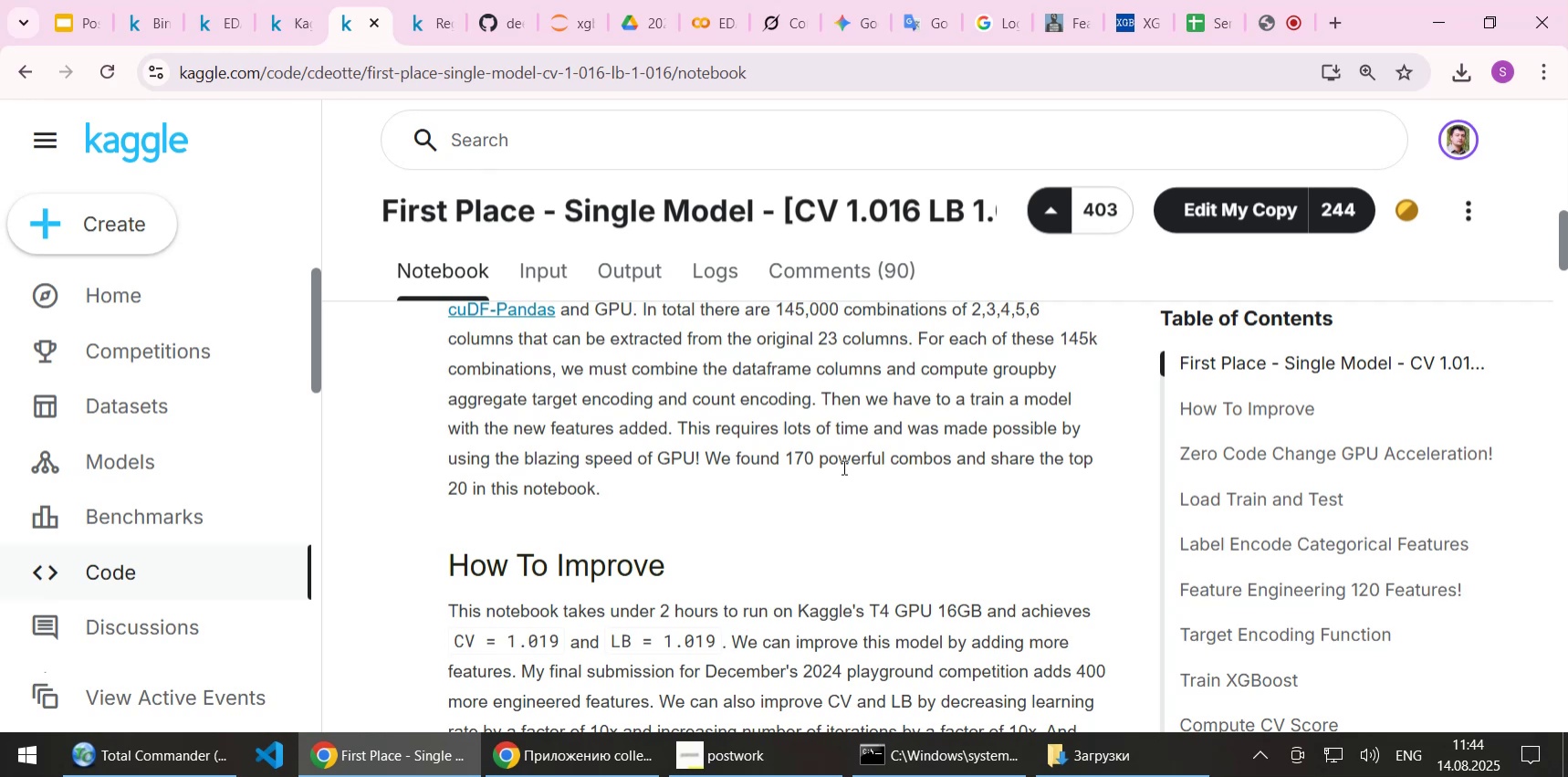 
wait(13.16)
 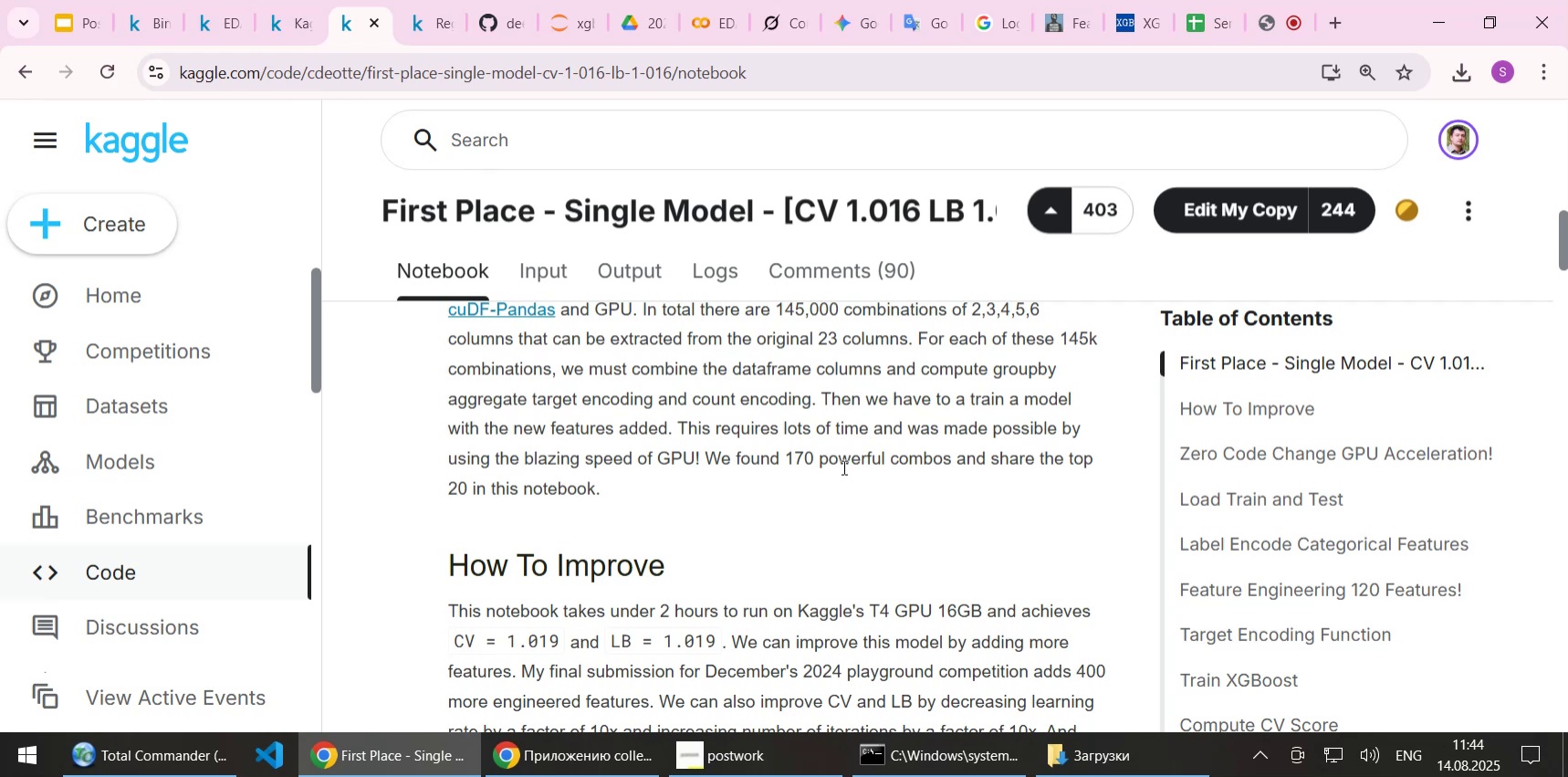 
scroll: coordinate [842, 467], scroll_direction: down, amount: 2.0
 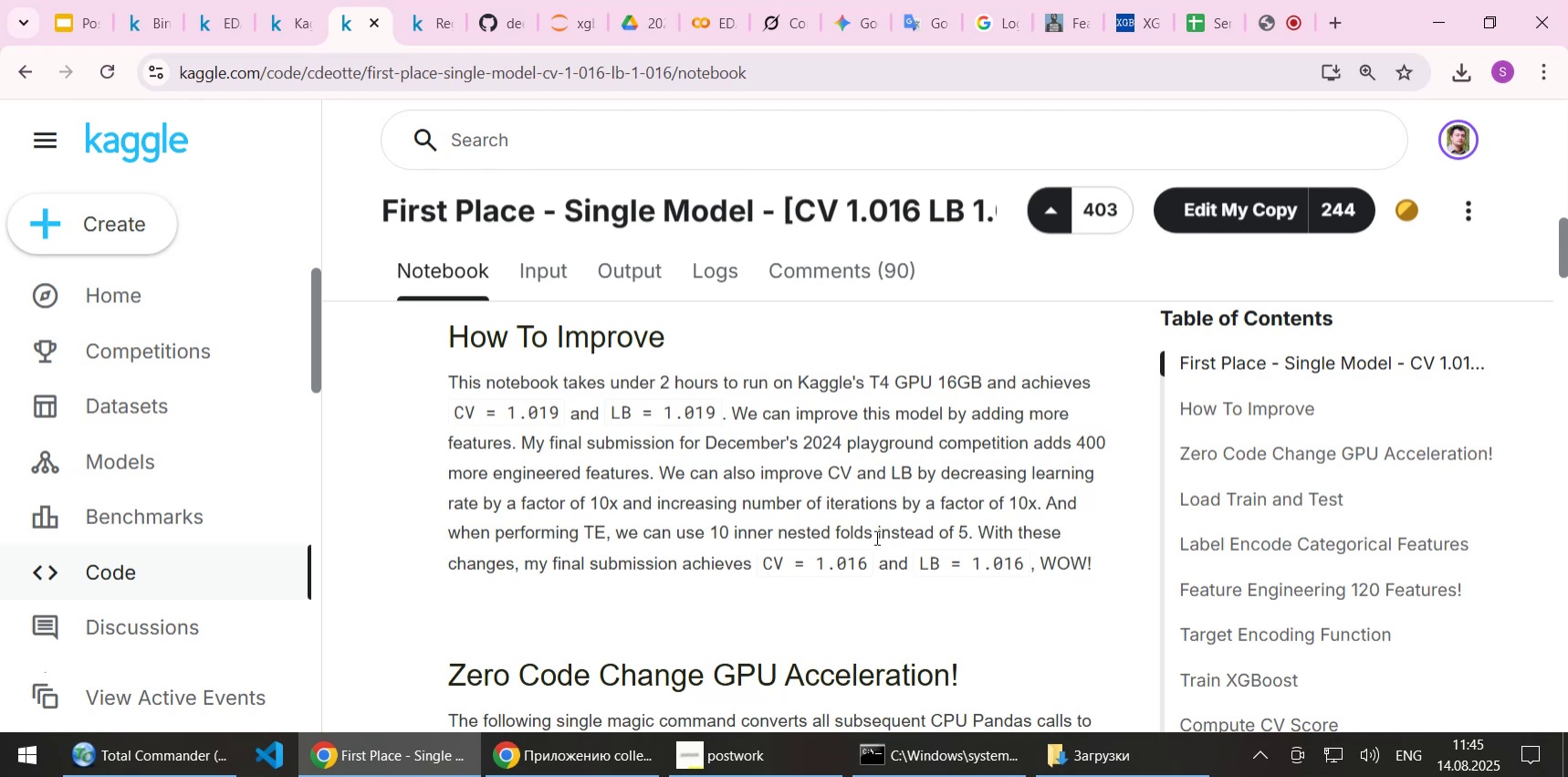 
wait(29.7)
 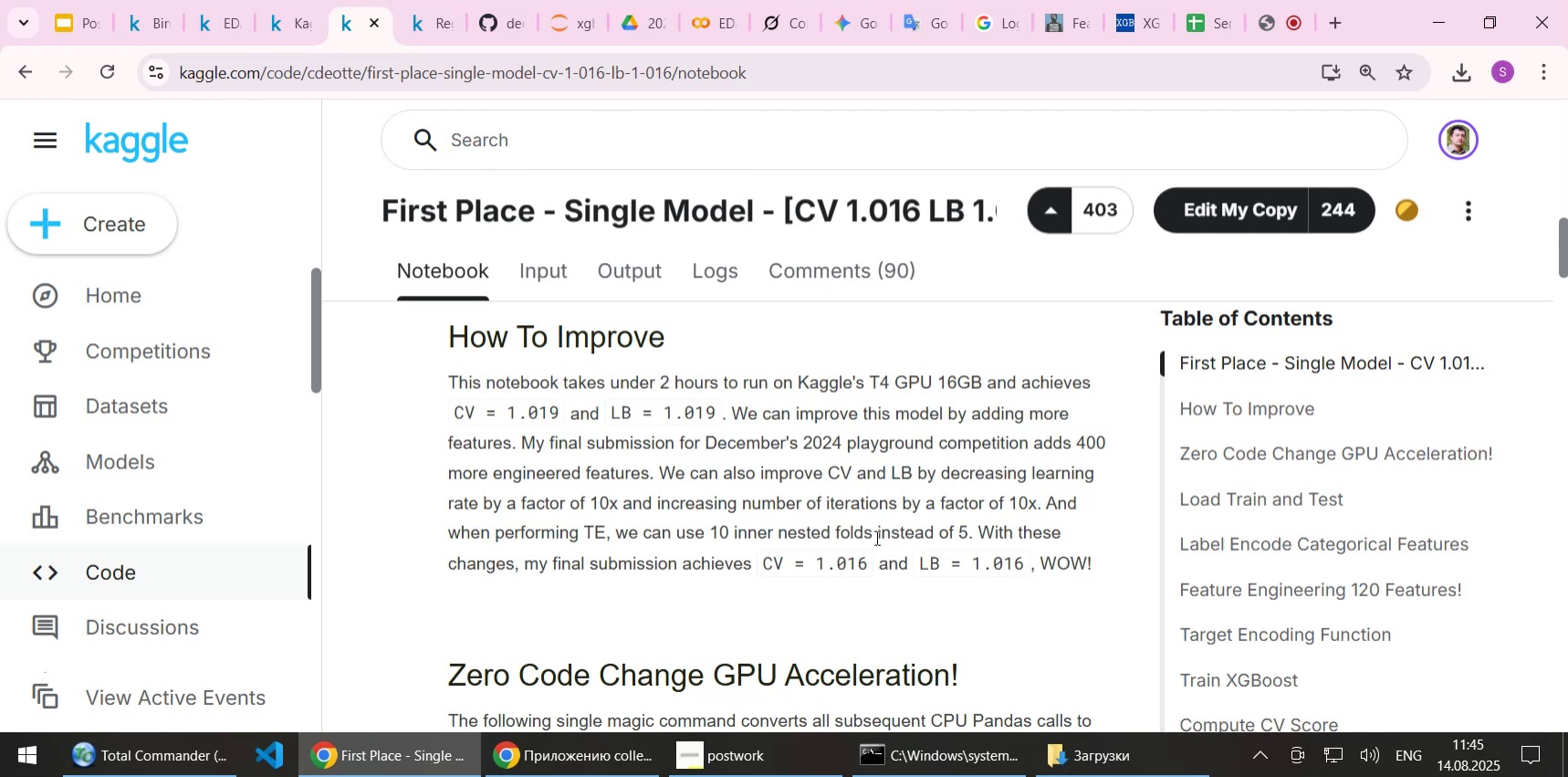 
scroll: coordinate [879, 528], scroll_direction: down, amount: 1.0
 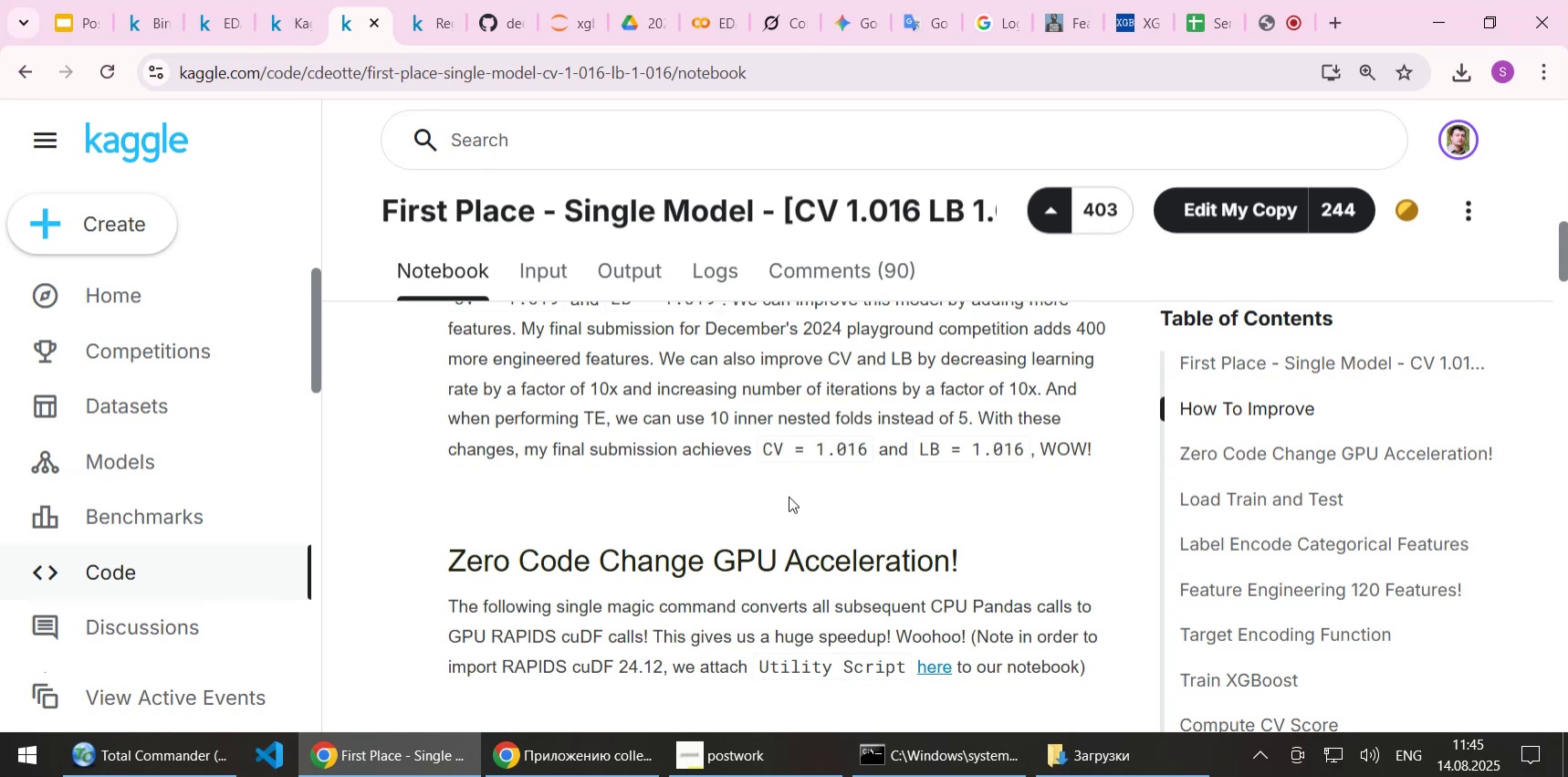 
wait(25.19)
 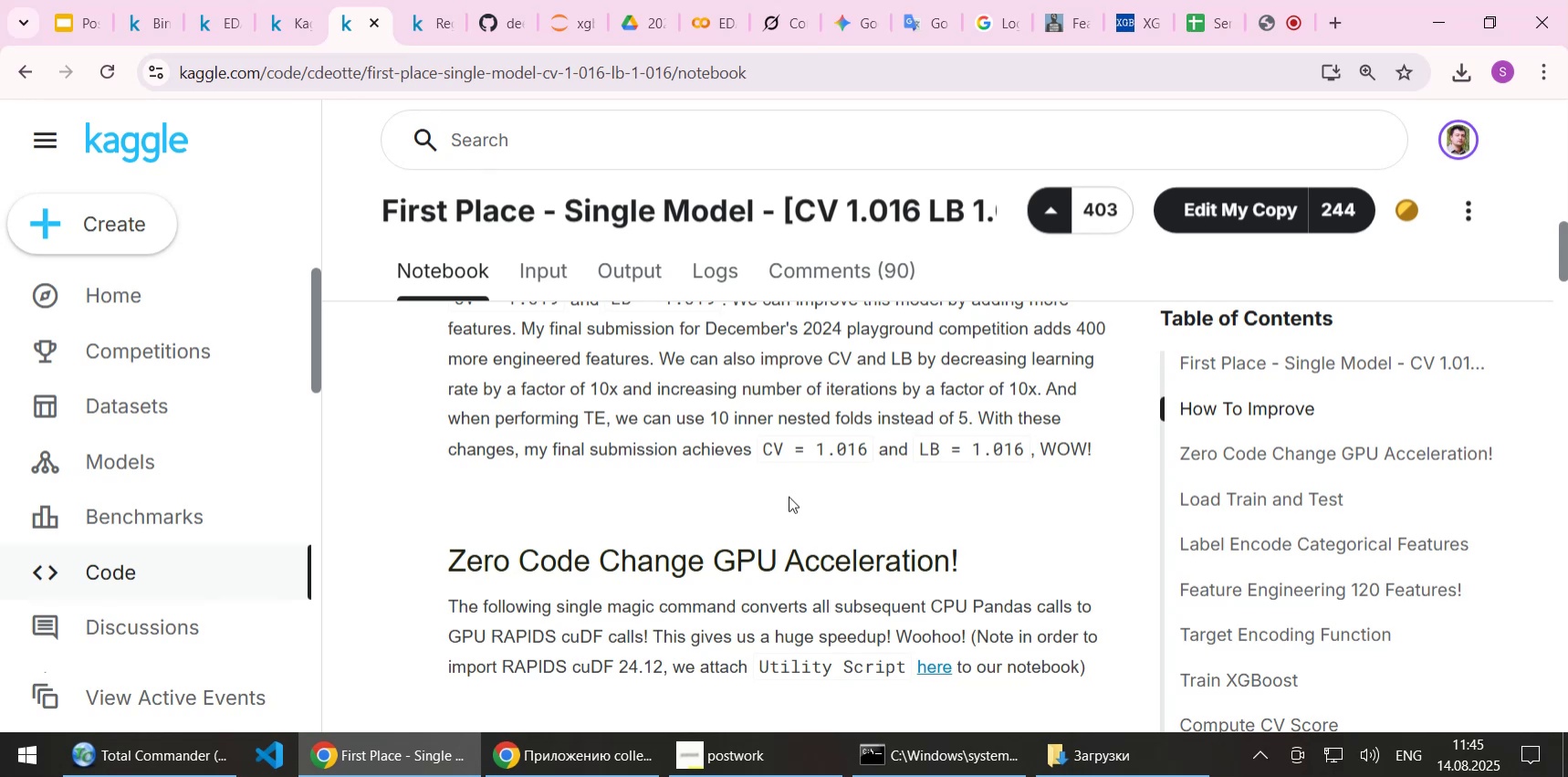 
scroll: coordinate [808, 487], scroll_direction: down, amount: 1.0
 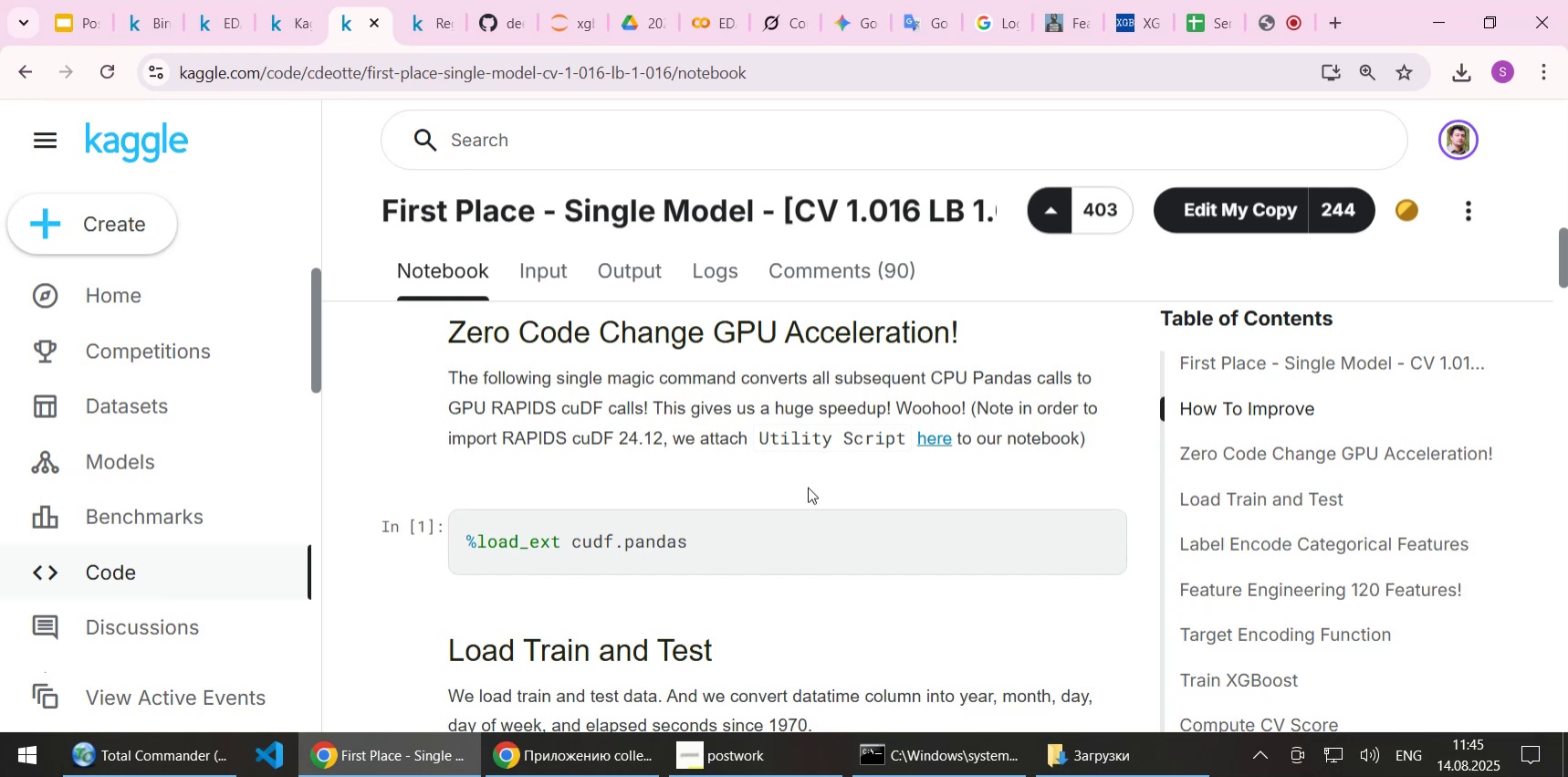 
wait(19.58)
 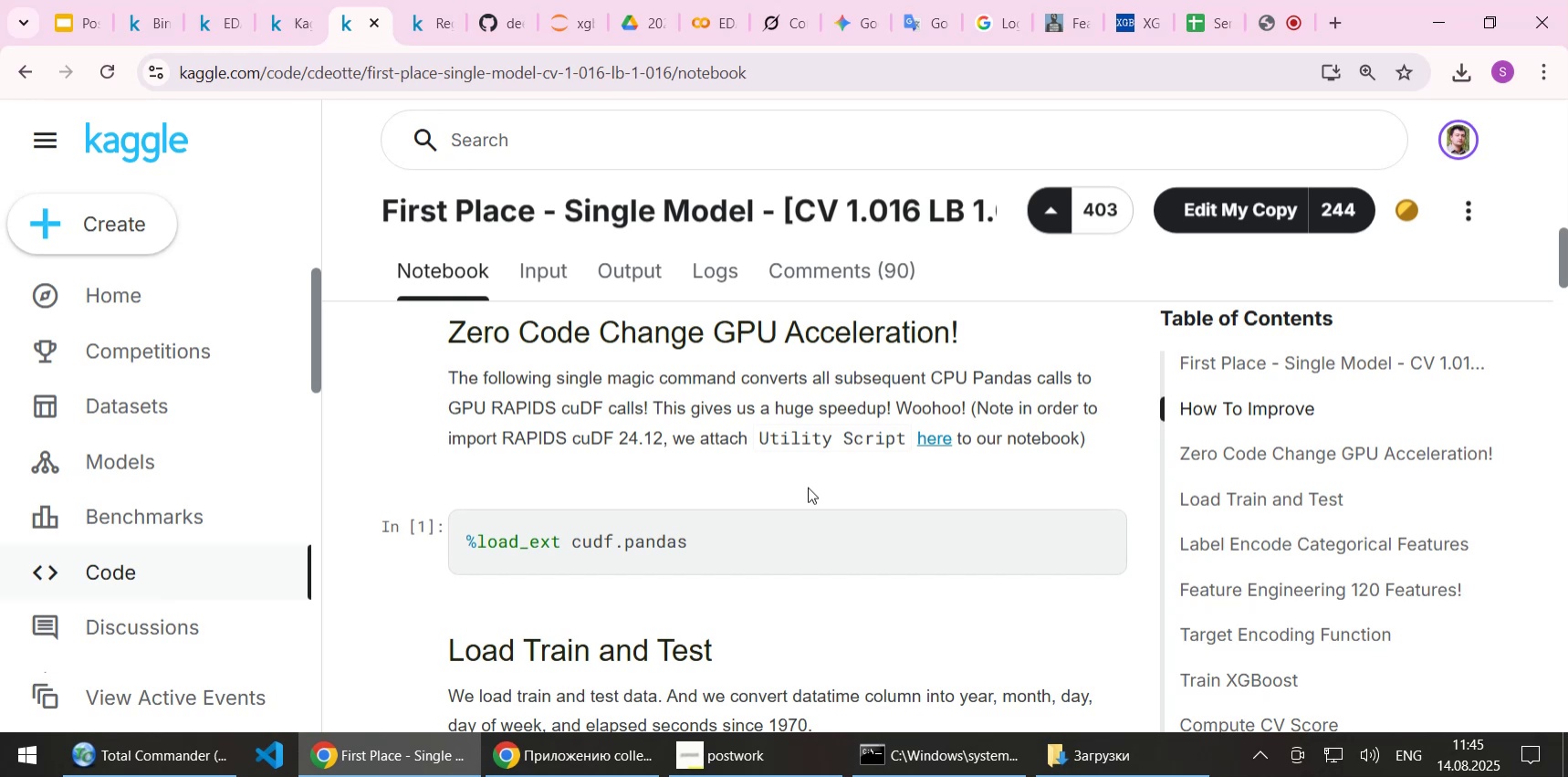 
middle_click([936, 443])
 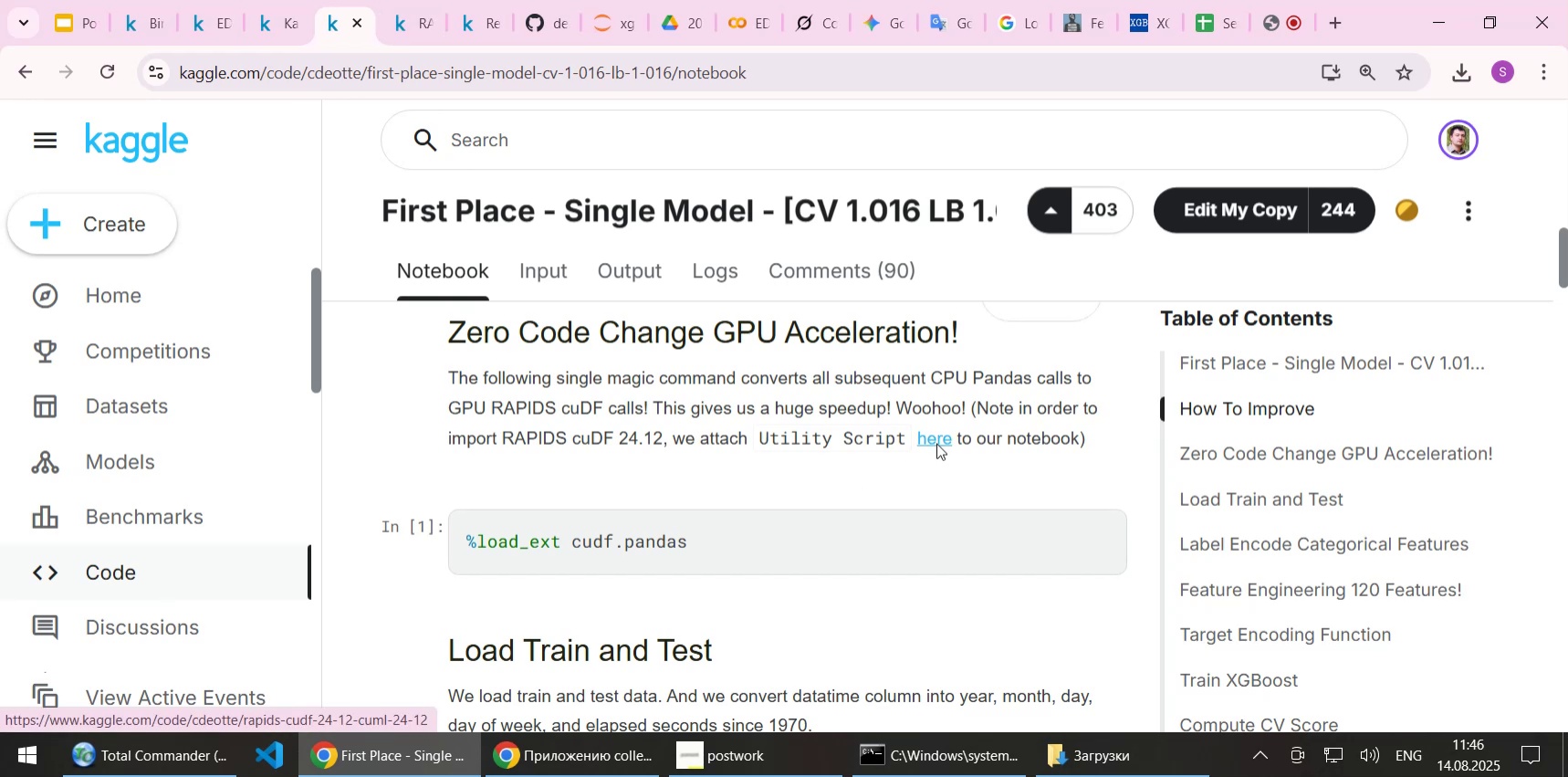 
left_click([416, 28])
 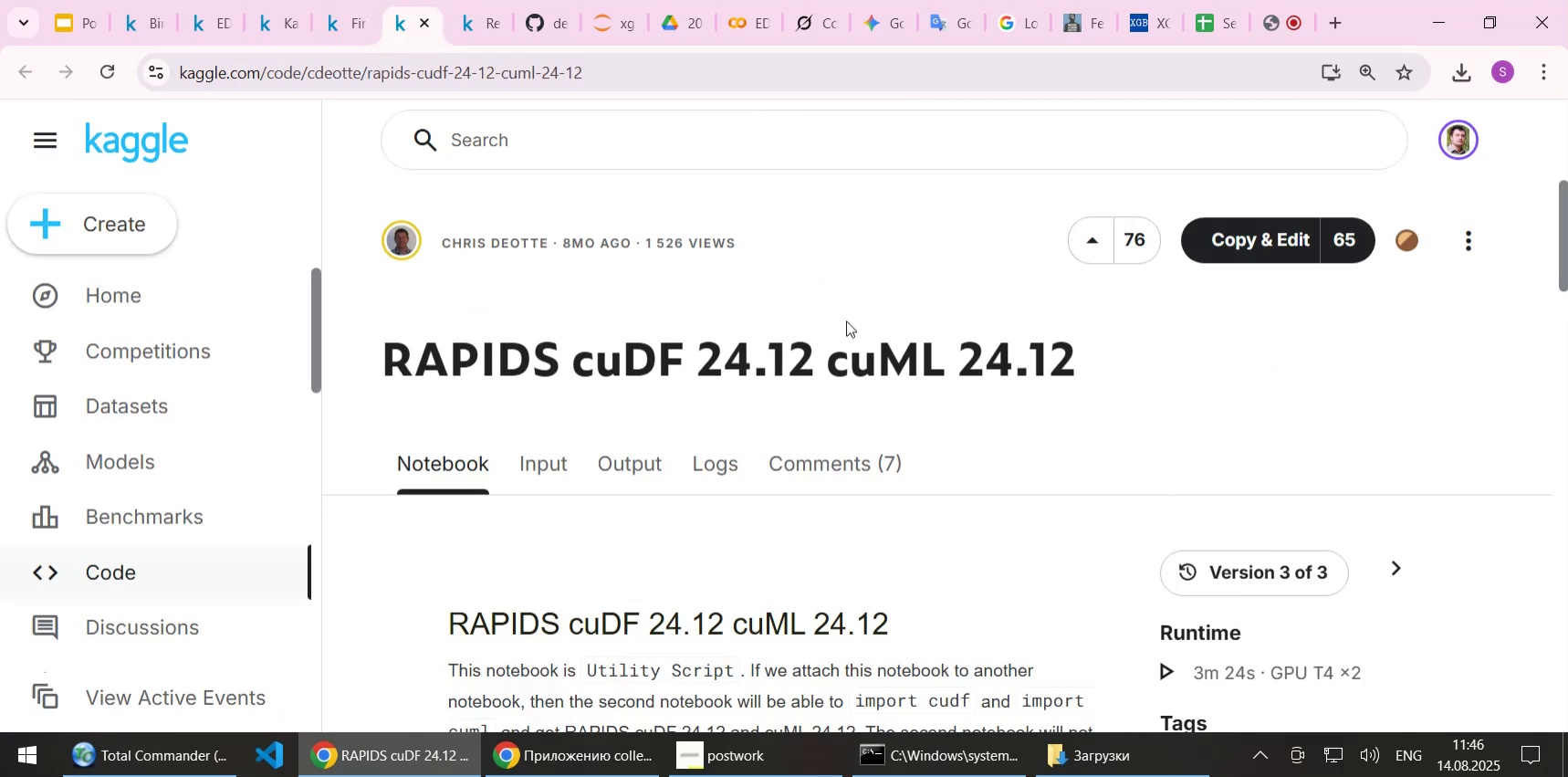 
scroll: coordinate [846, 320], scroll_direction: down, amount: 6.0
 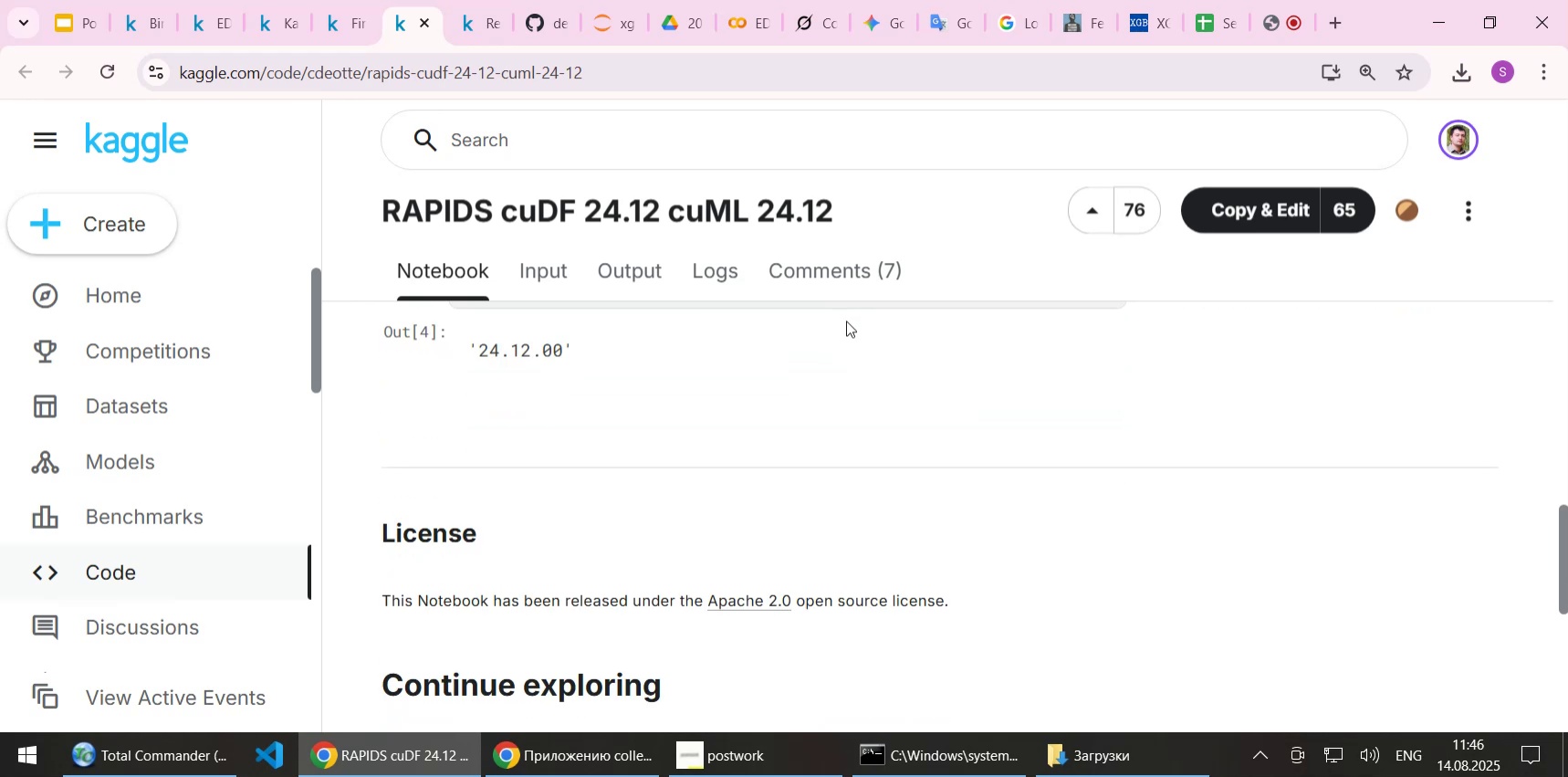 
scroll: coordinate [840, 362], scroll_direction: up, amount: 8.0
 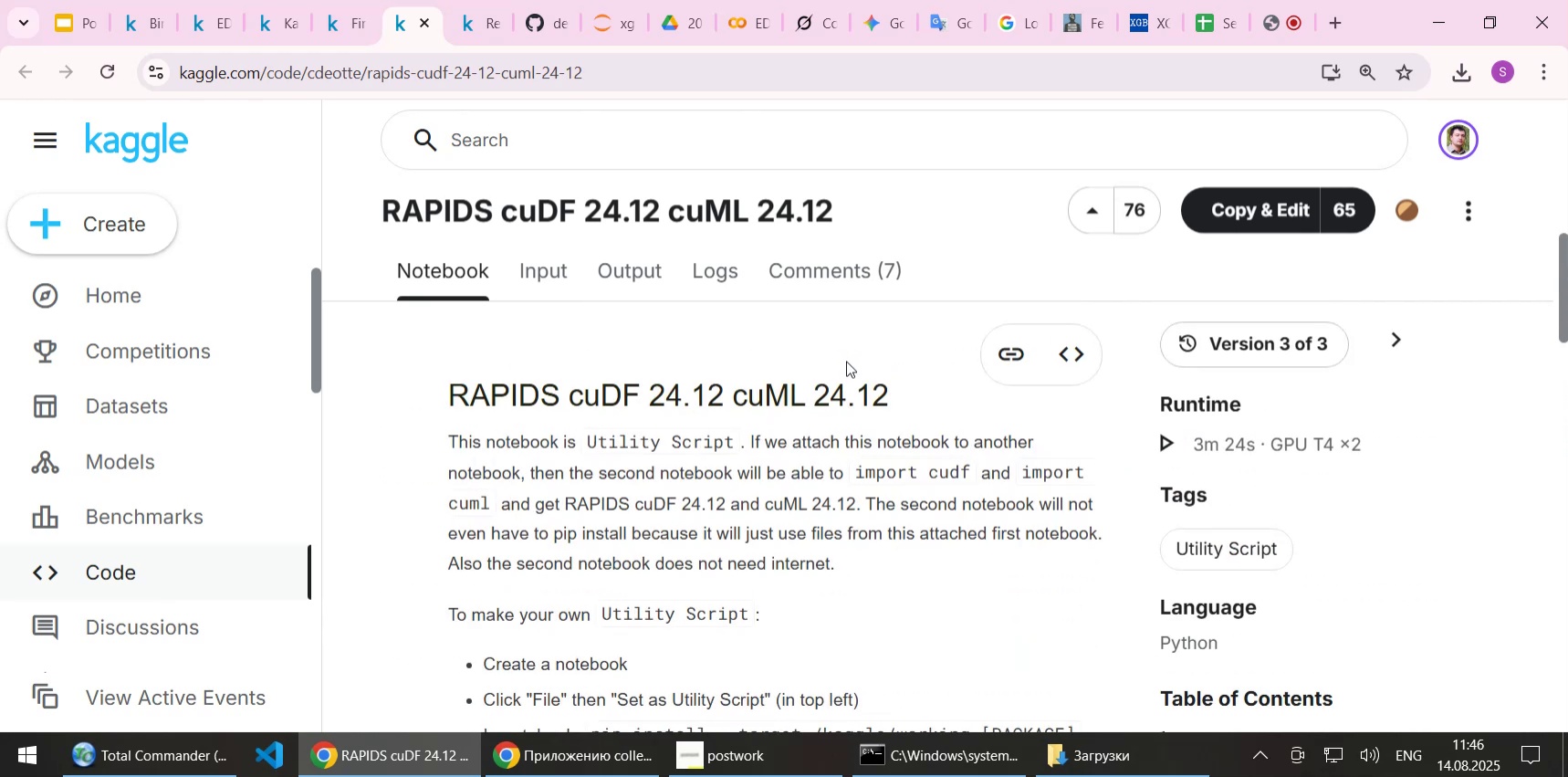 
scroll: coordinate [846, 361], scroll_direction: down, amount: 1.0
 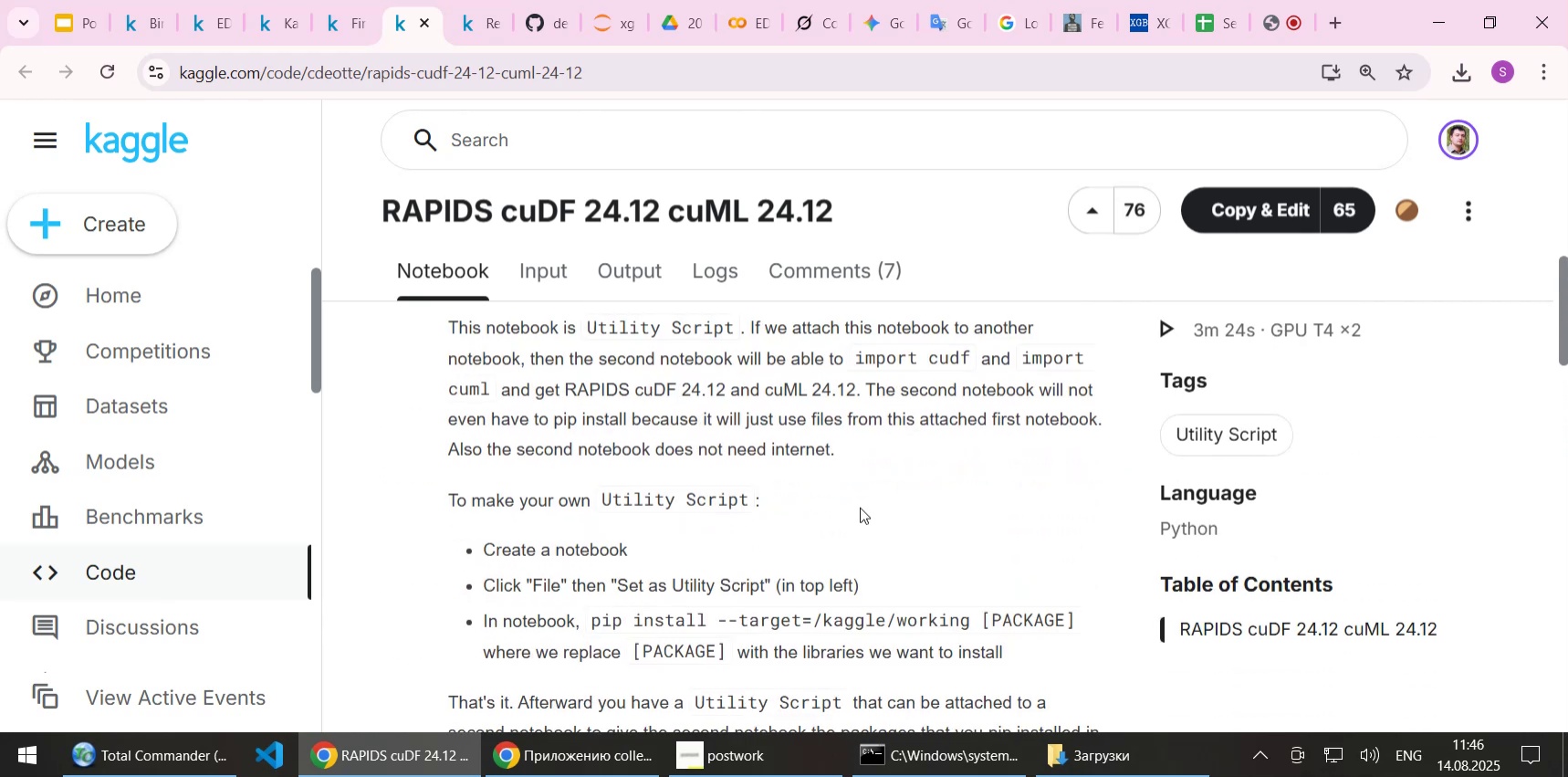 
wait(8.13)
 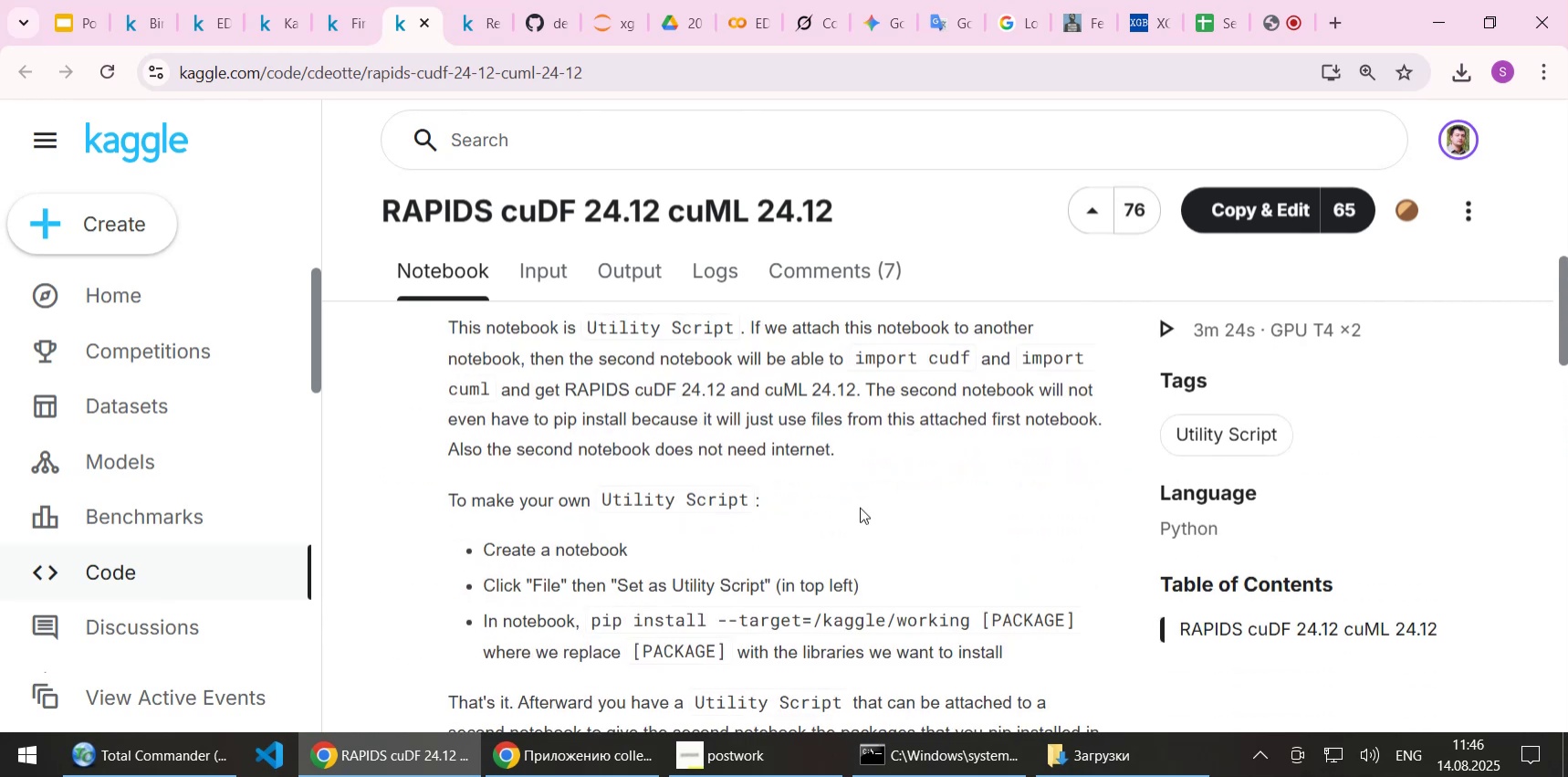 
scroll: coordinate [860, 507], scroll_direction: down, amount: 1.0
 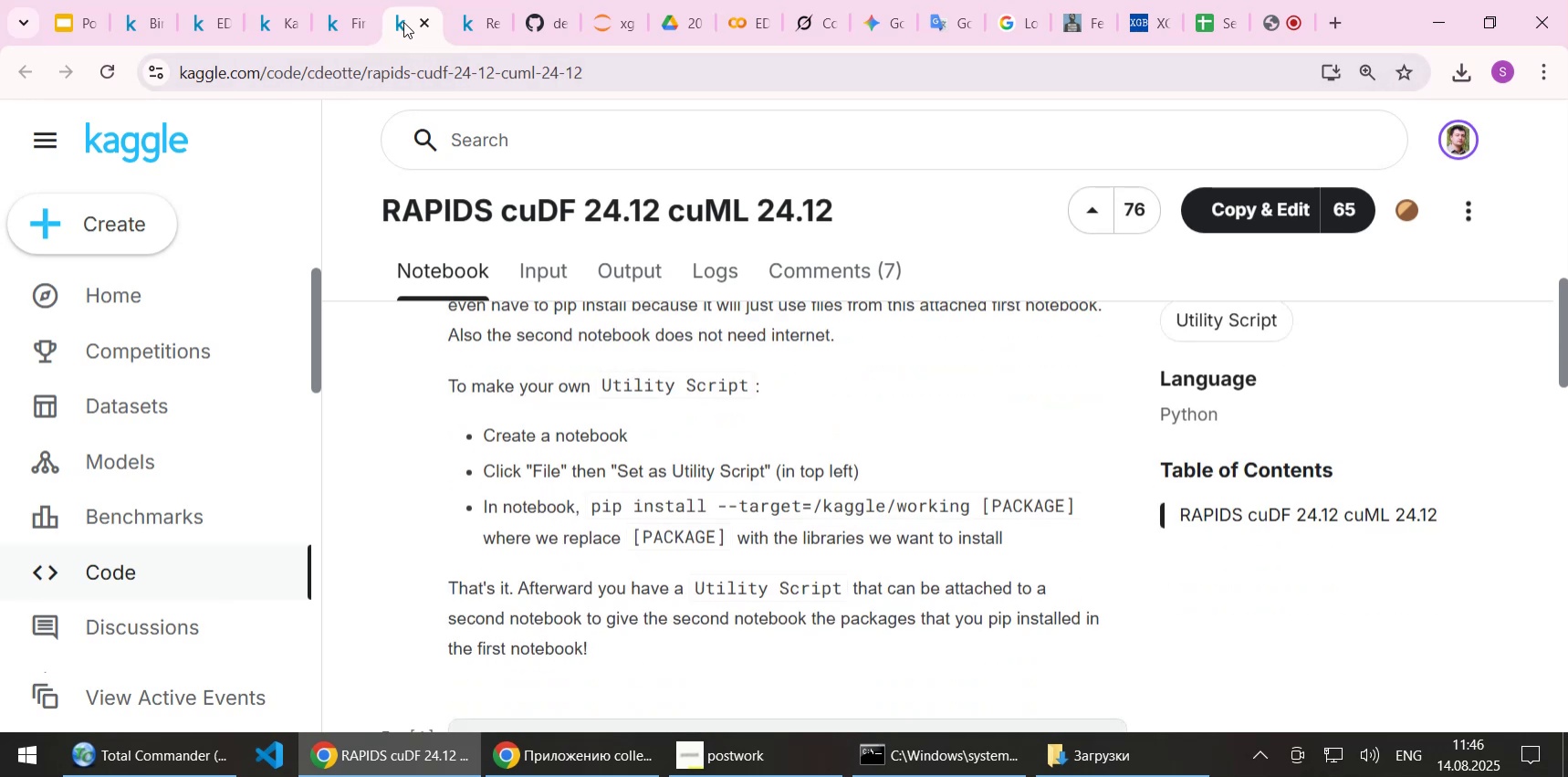 
left_click([424, 23])
 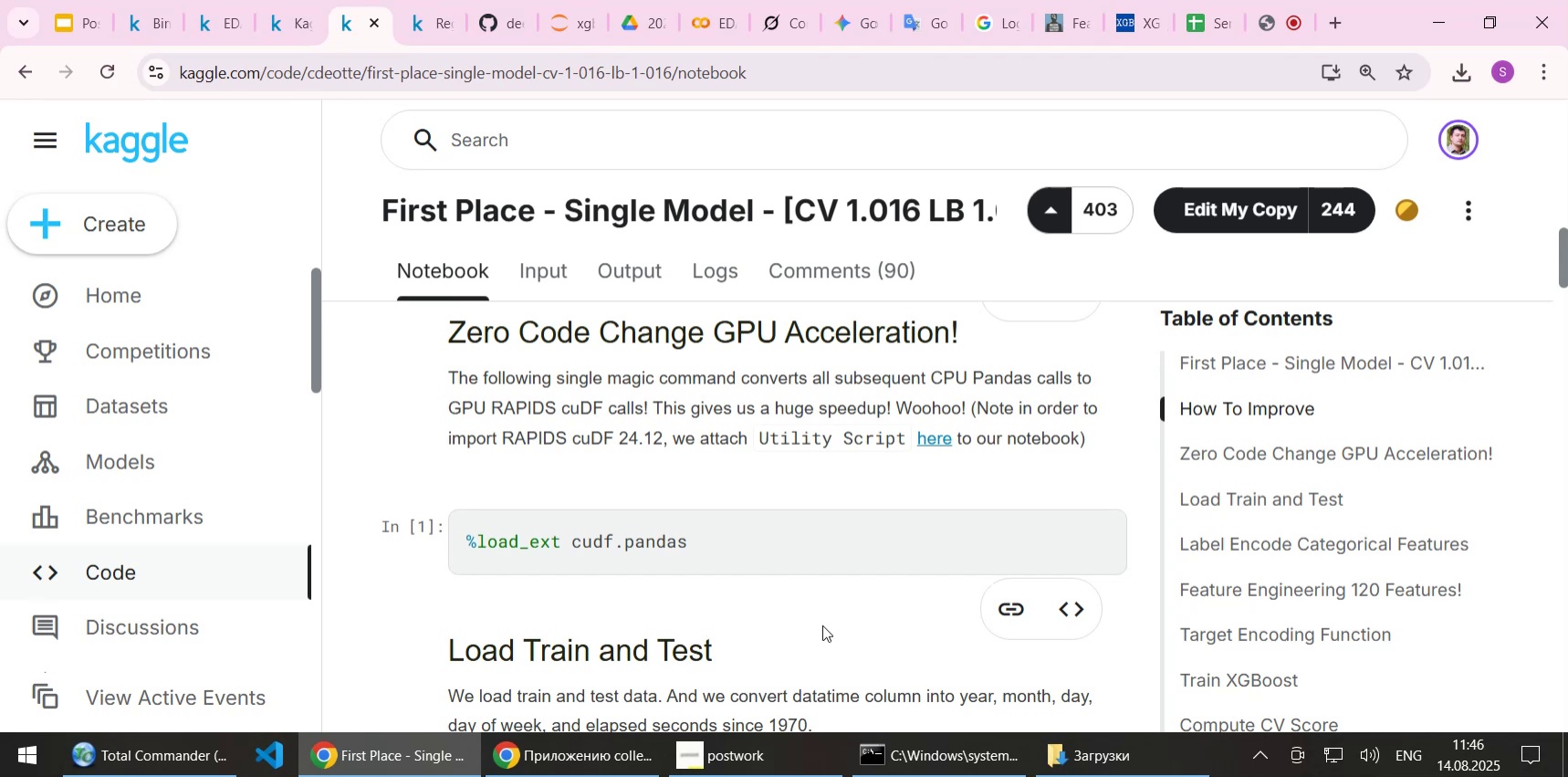 
wait(29.47)
 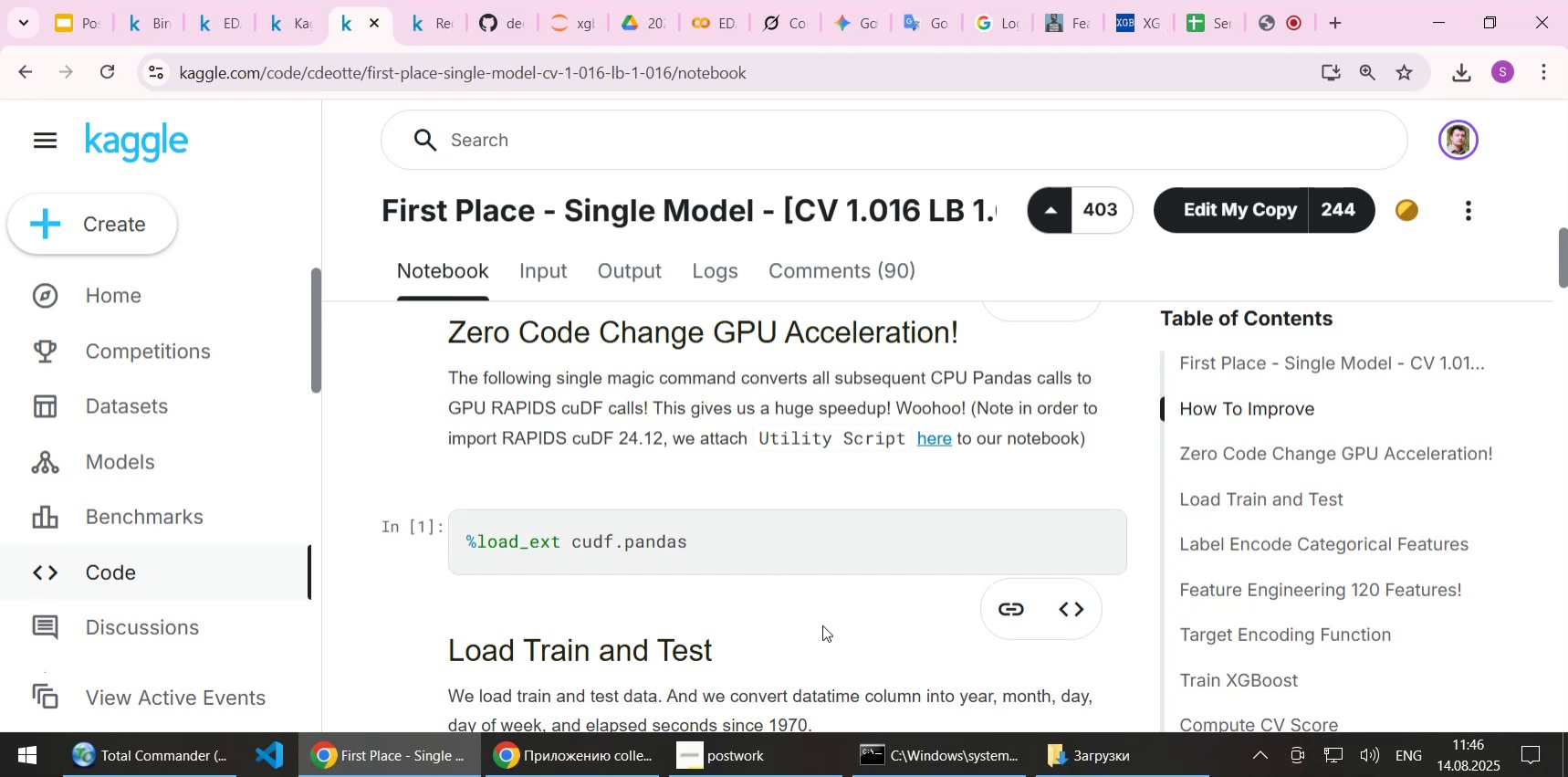 
key(ArrowDown)
 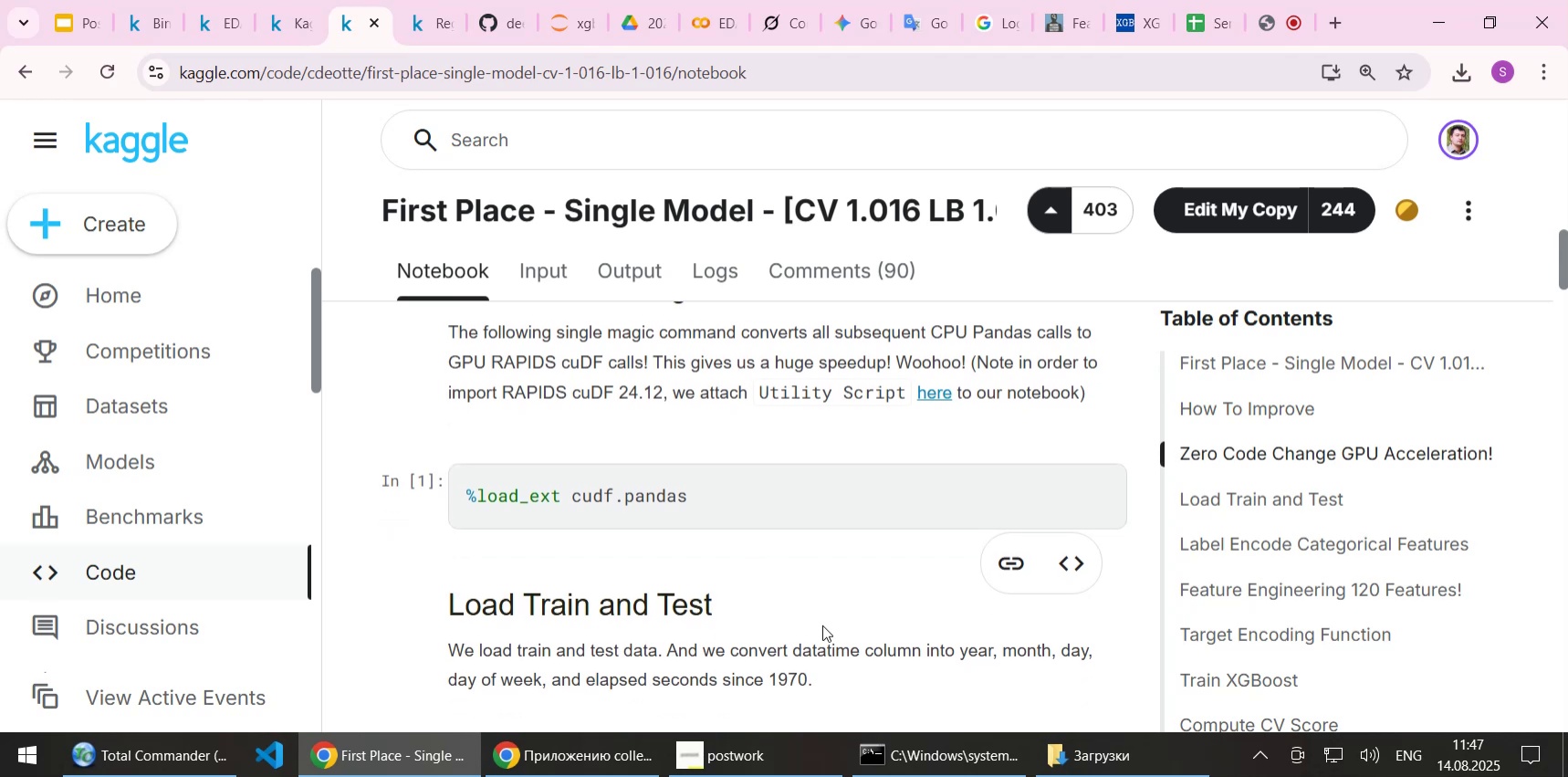 
key(ArrowUp)
 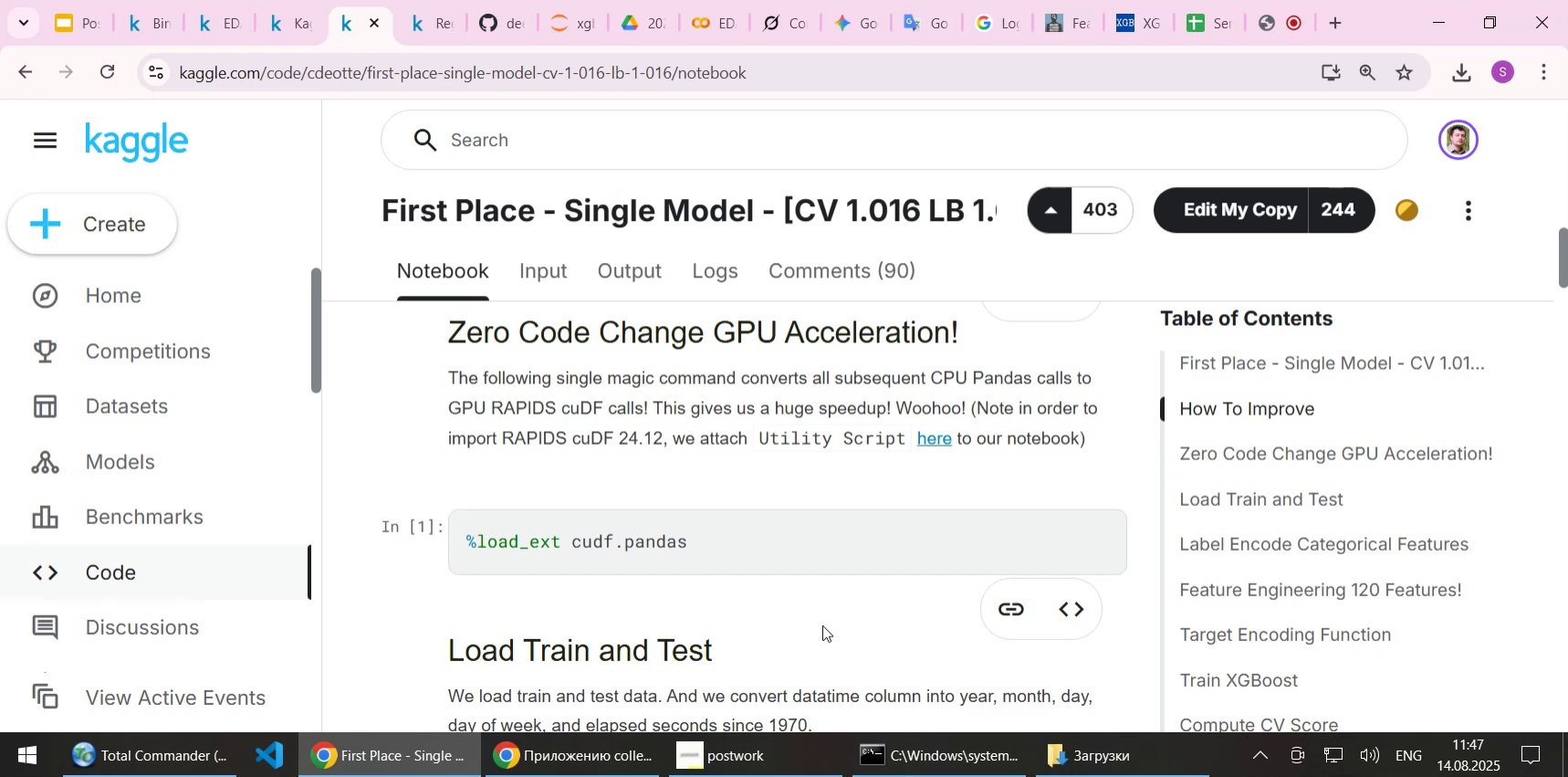 
wait(53.33)
 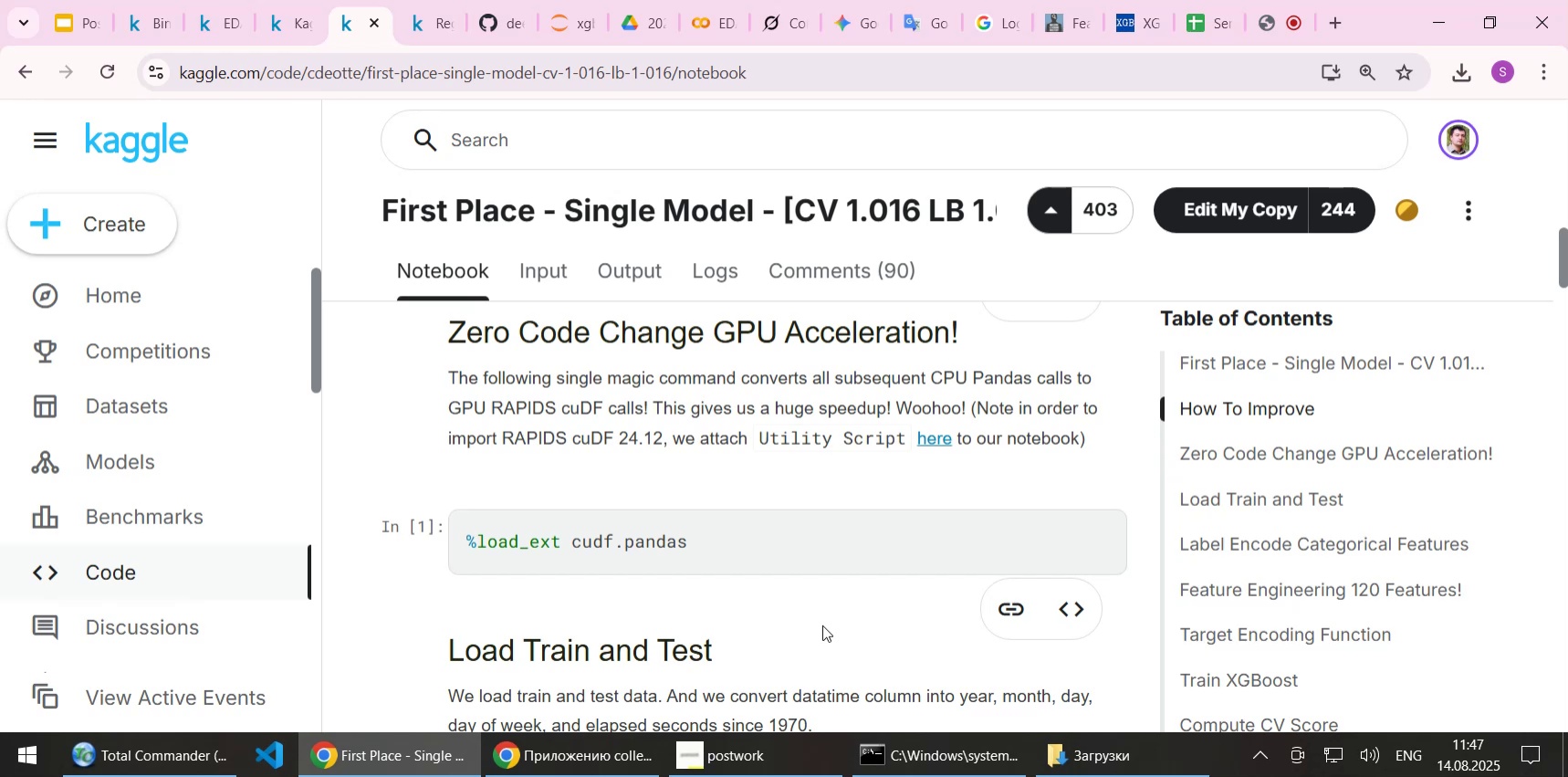 
left_click([690, 478])
 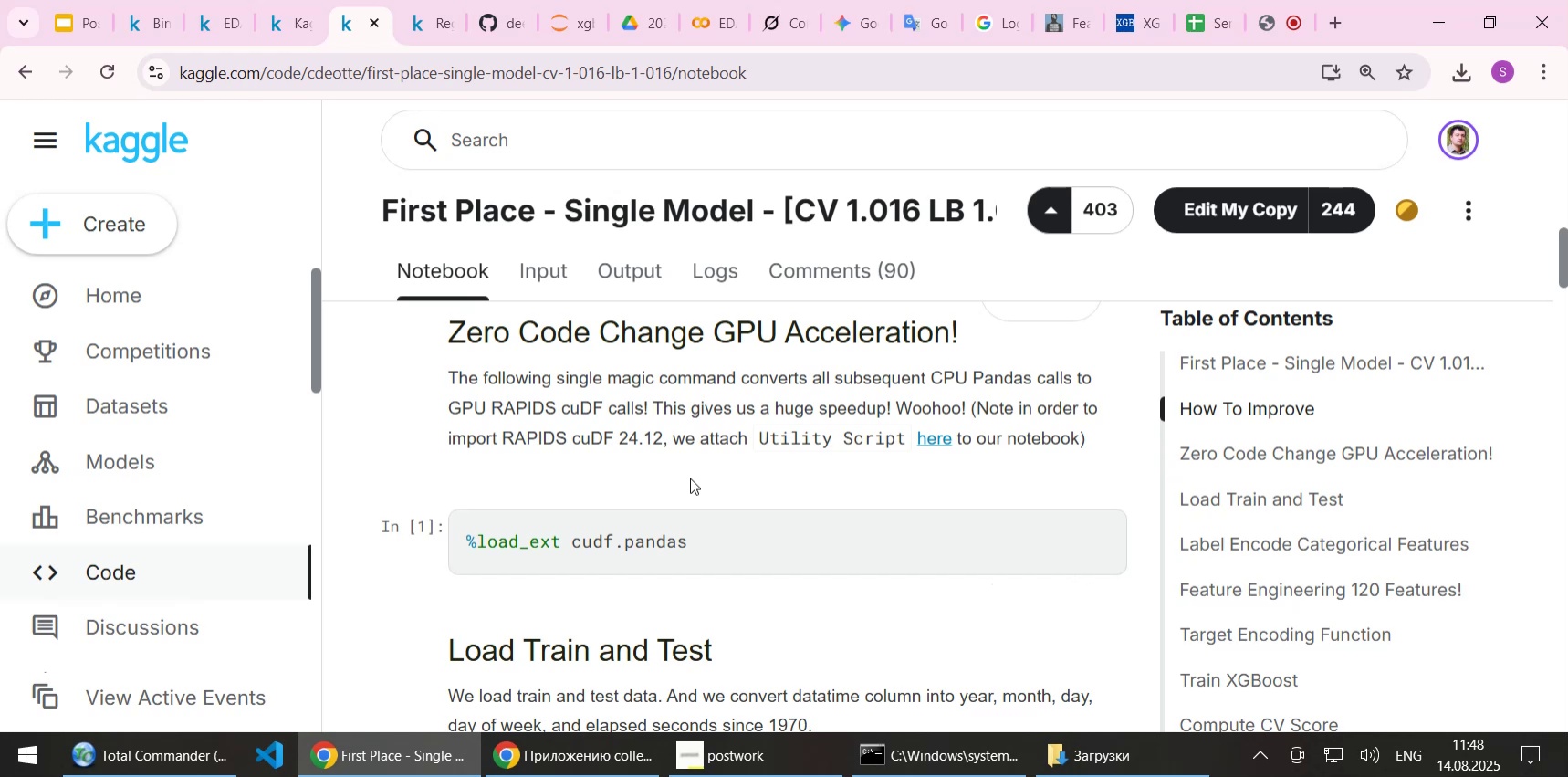 
key(ArrowDown)
 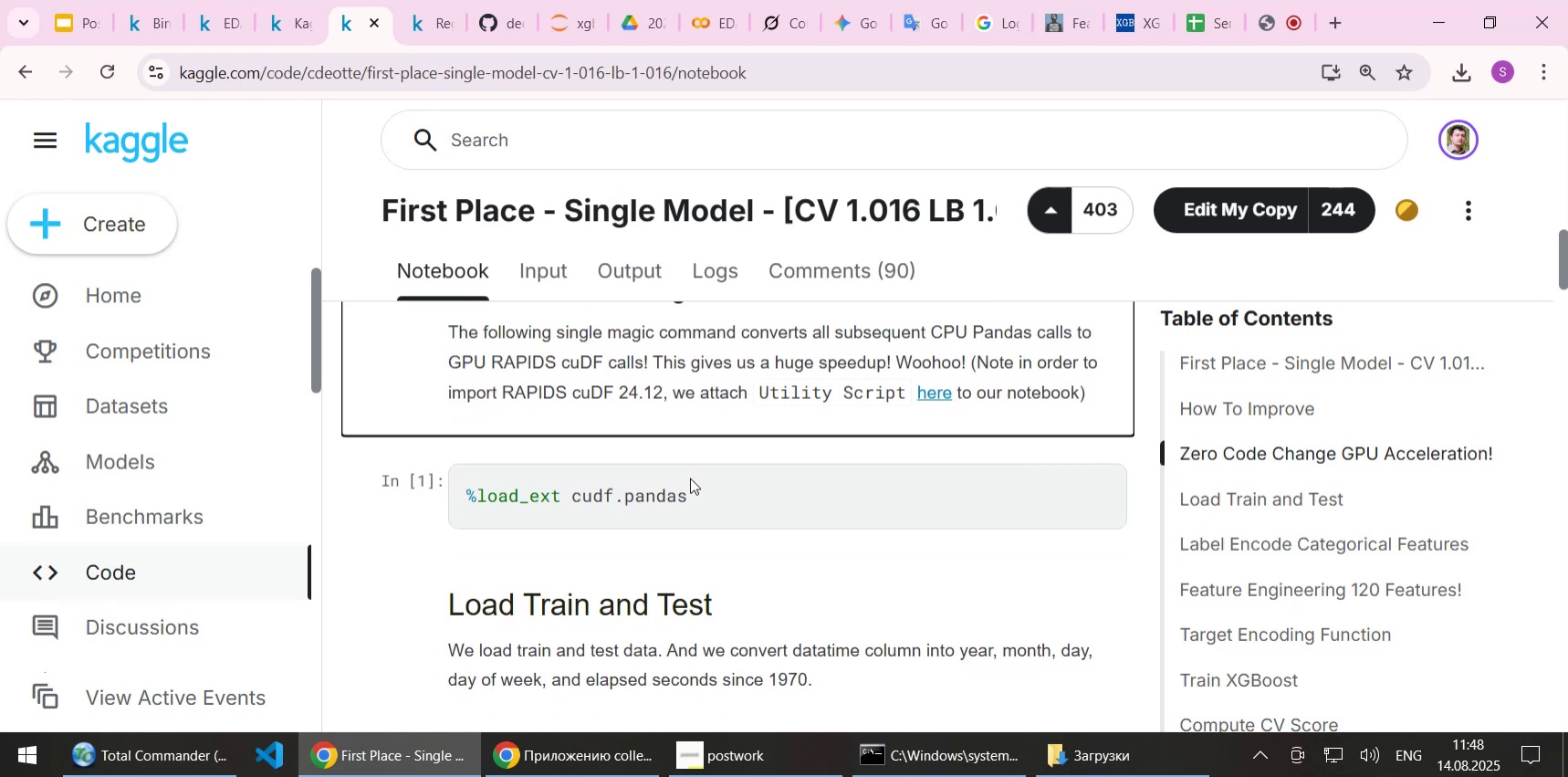 
key(ArrowUp)
 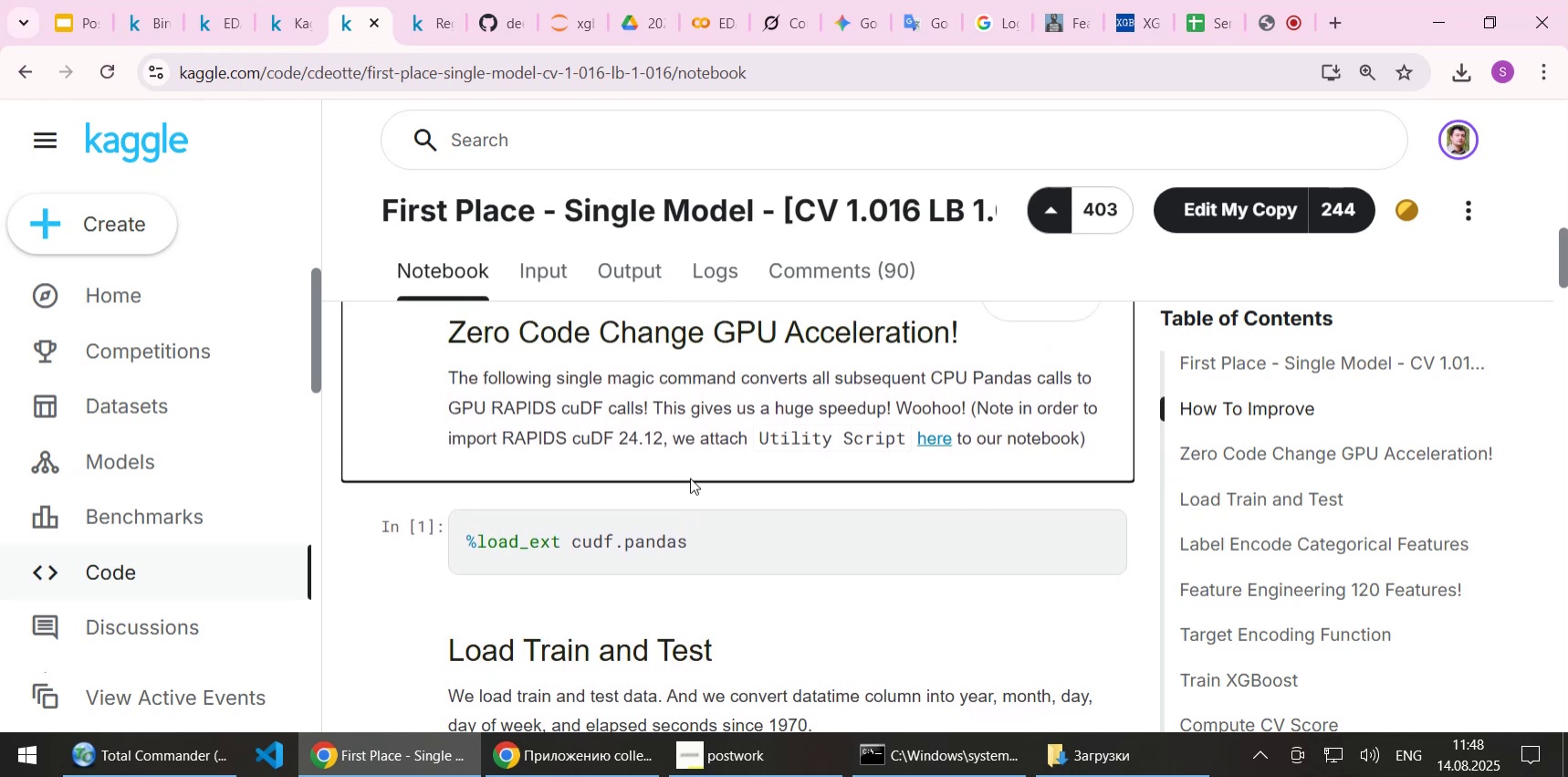 
wait(5.46)
 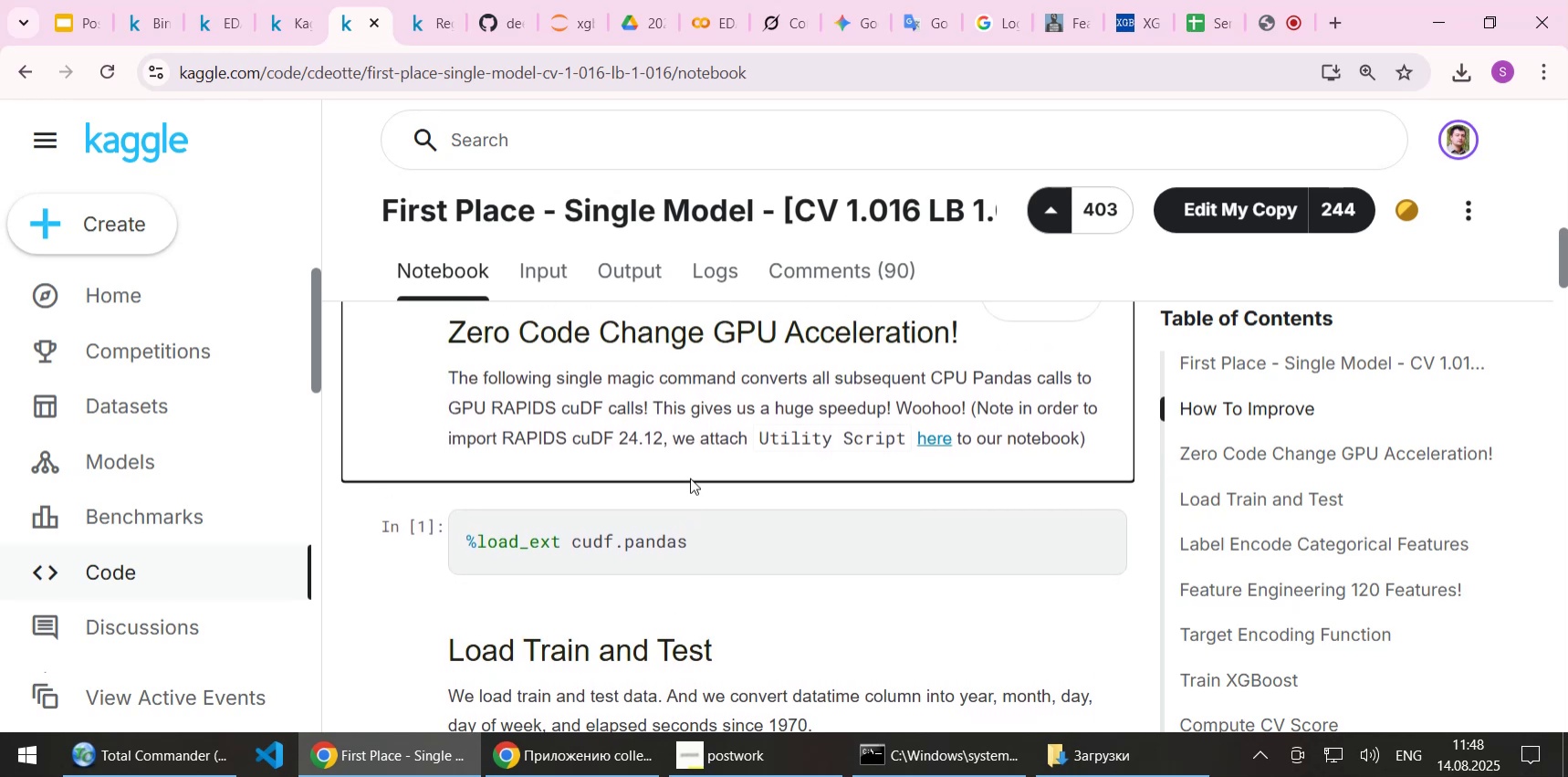 
left_click([1145, 483])
 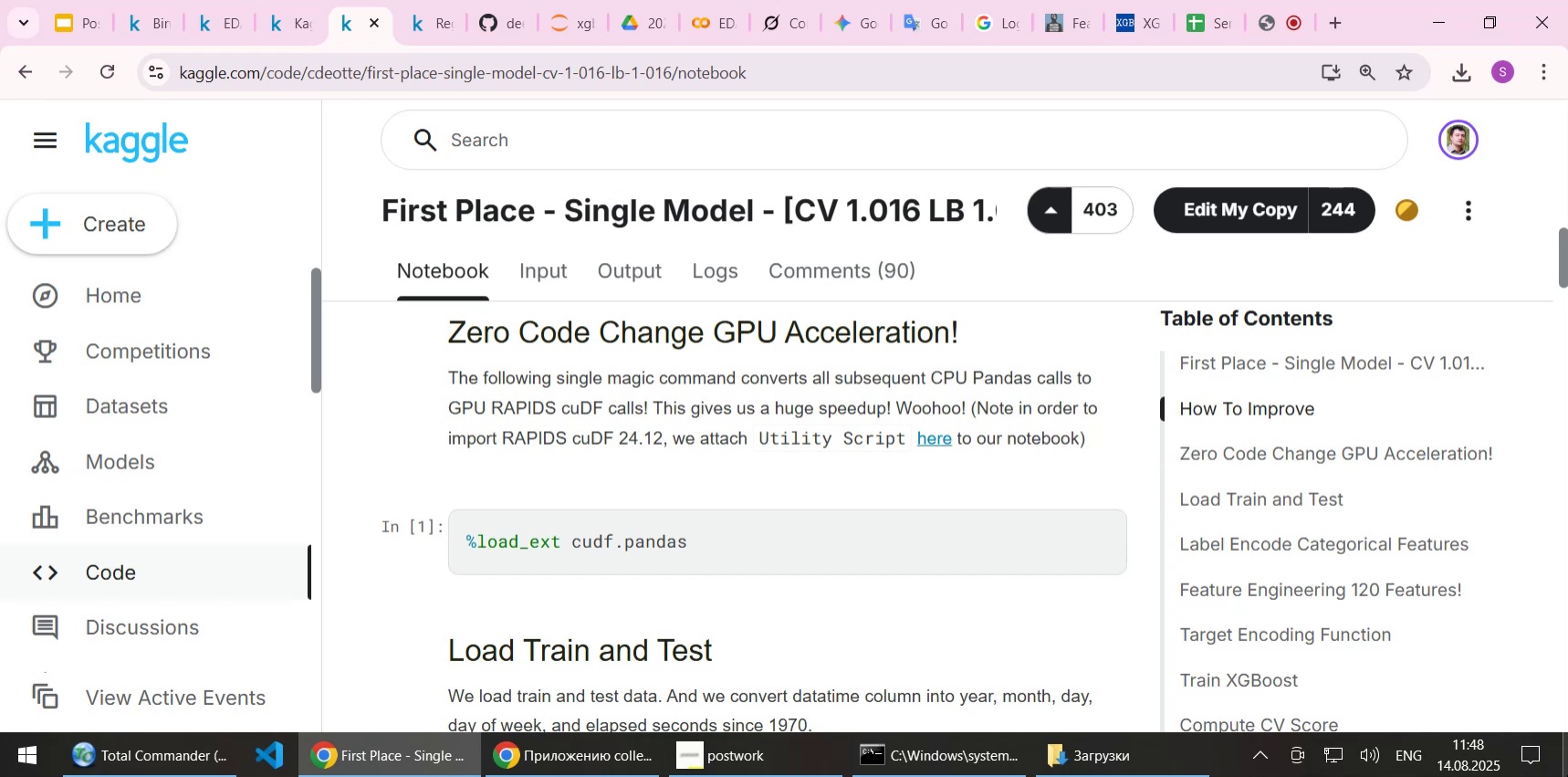 
wait(9.2)
 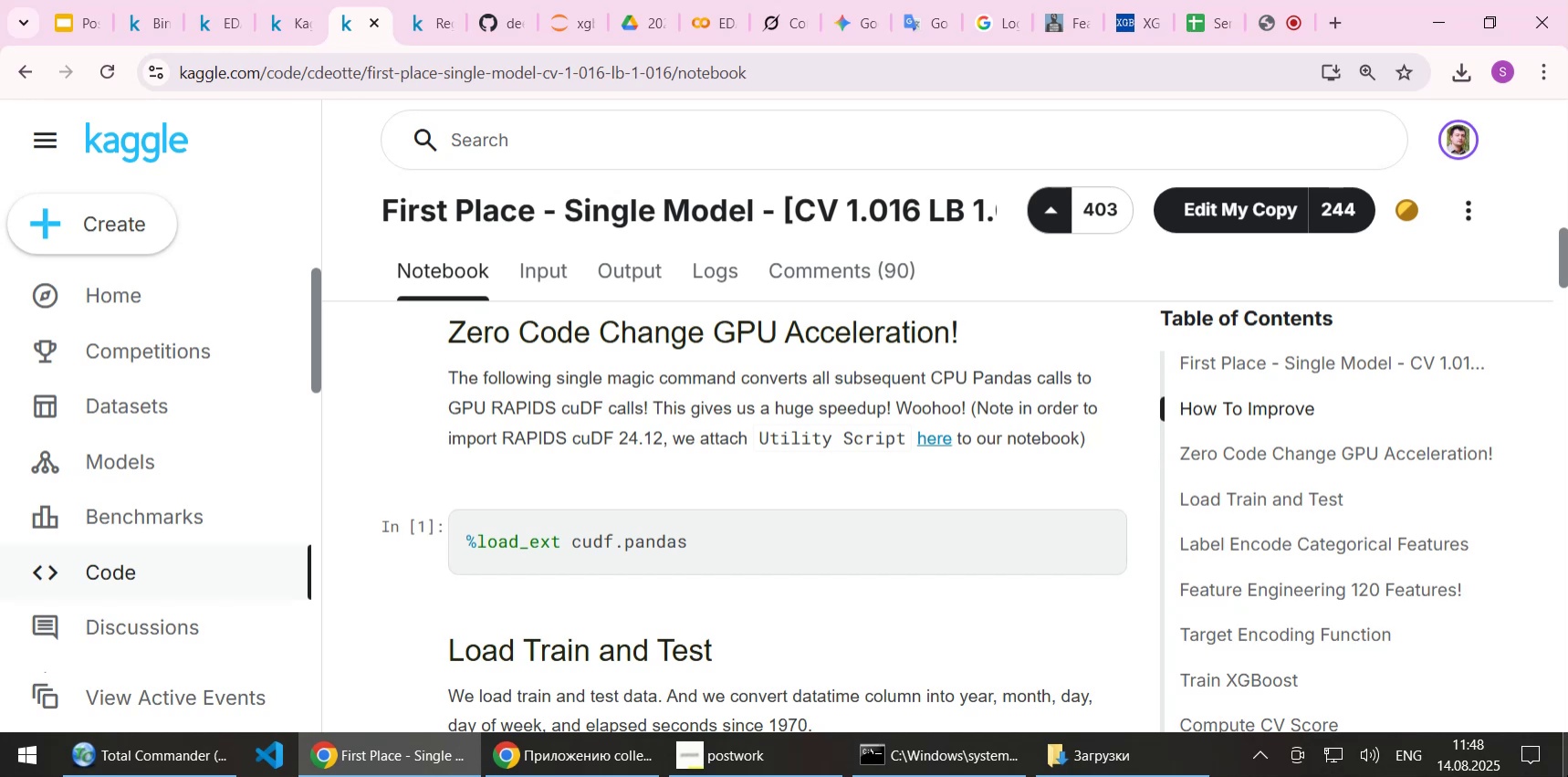 
left_click([757, 460])
 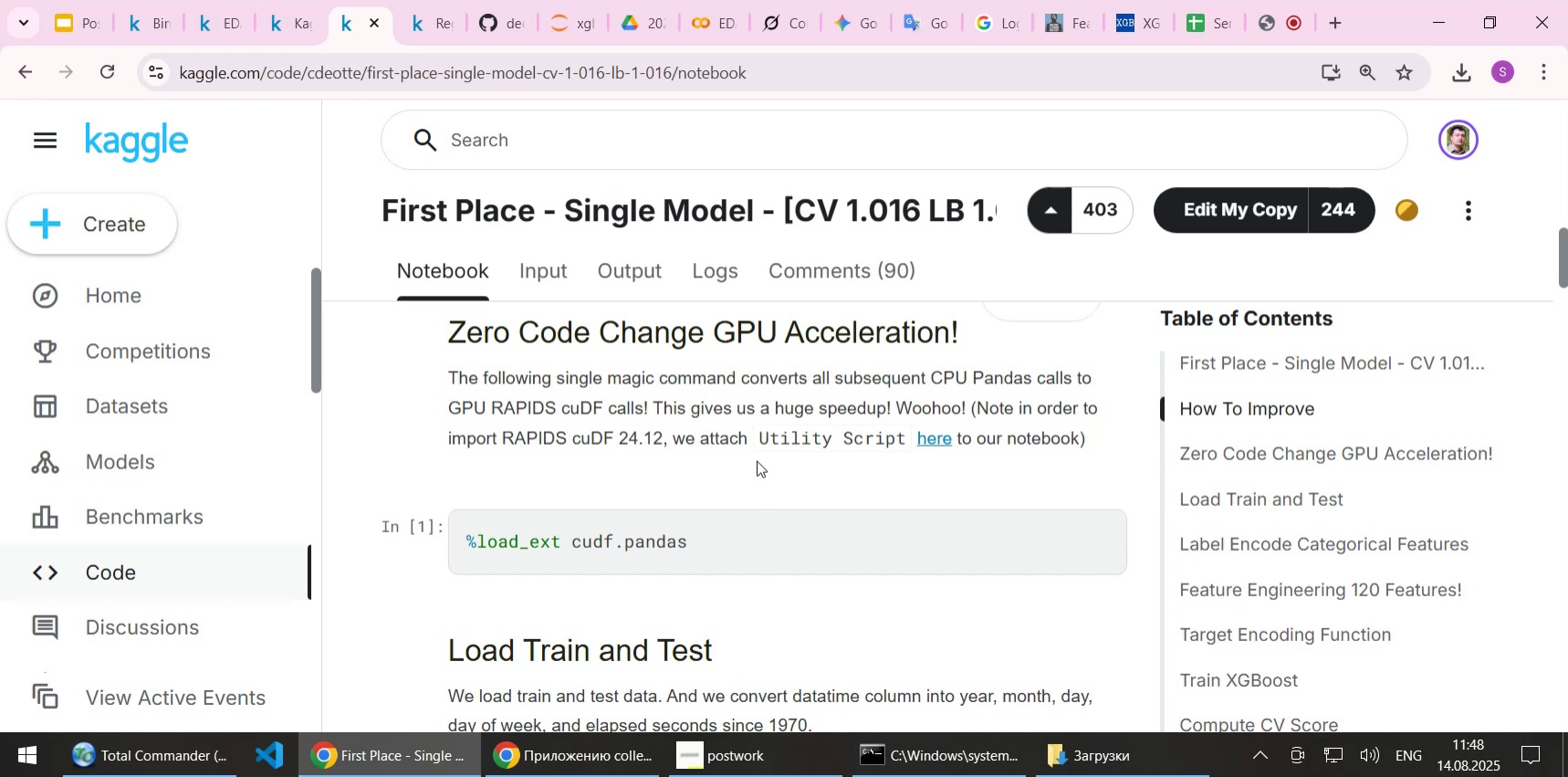 
scroll: coordinate [757, 460], scroll_direction: down, amount: 3.0
 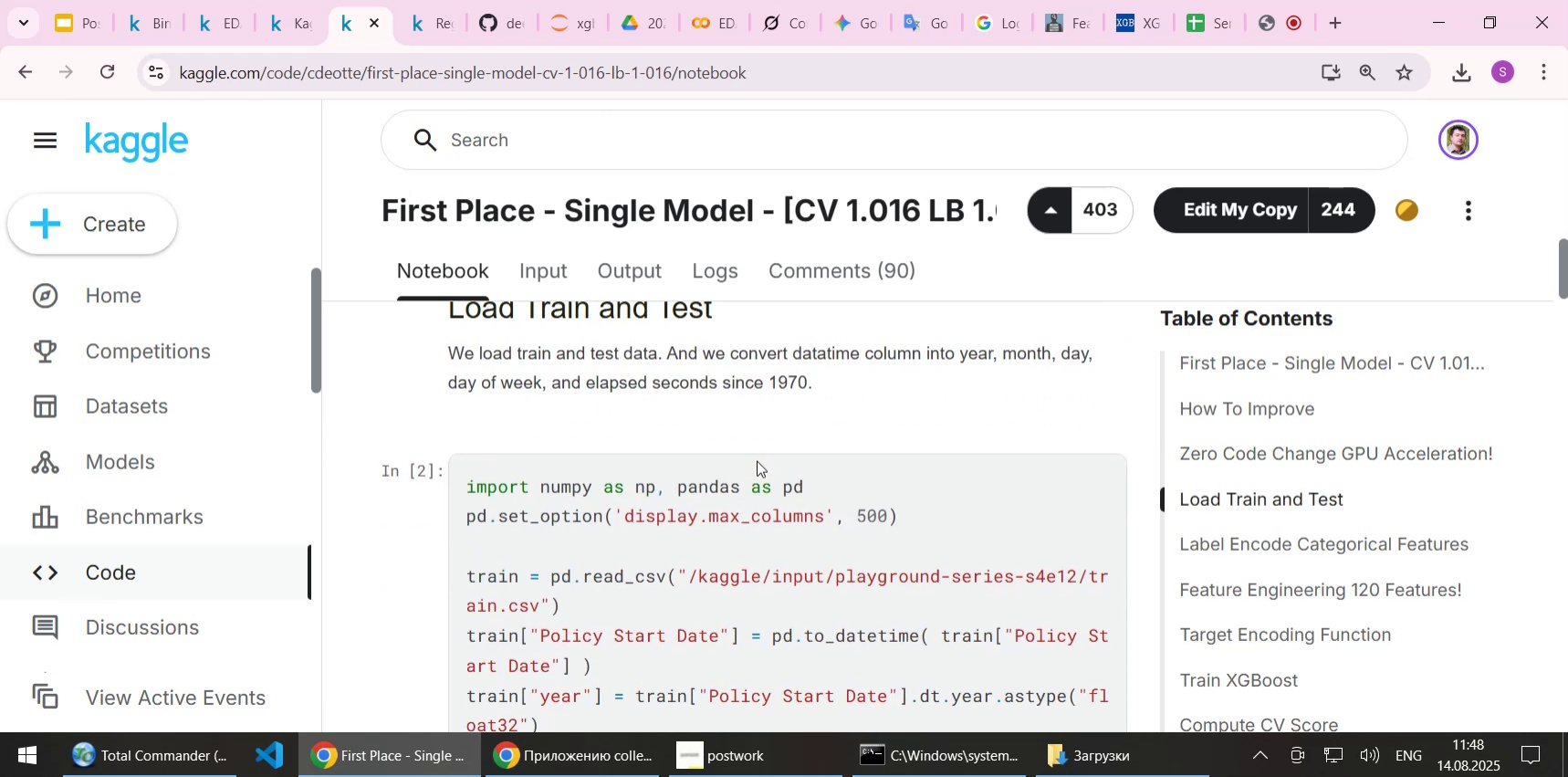 
scroll: coordinate [757, 460], scroll_direction: up, amount: 1.0
 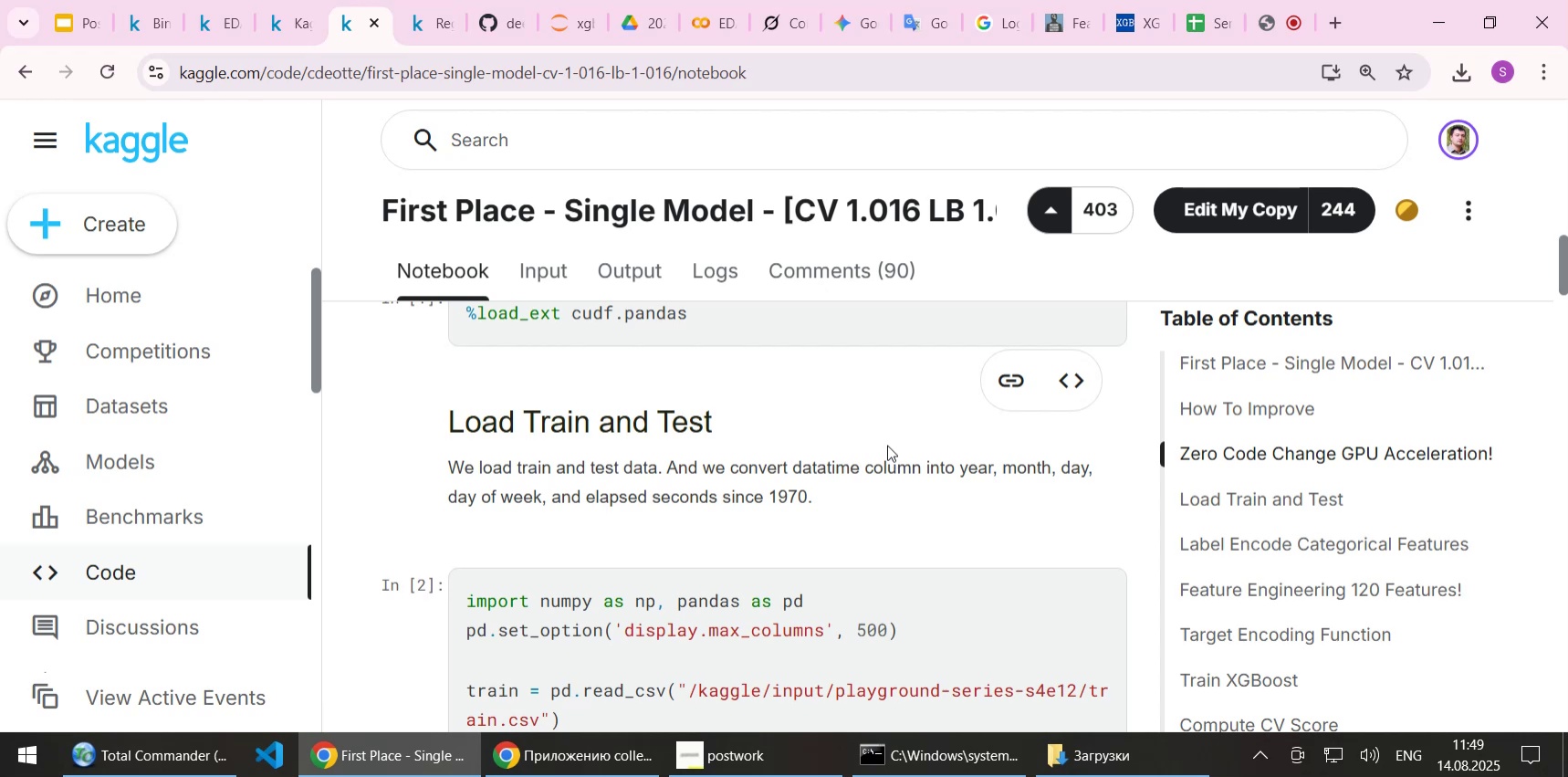 
wait(49.6)
 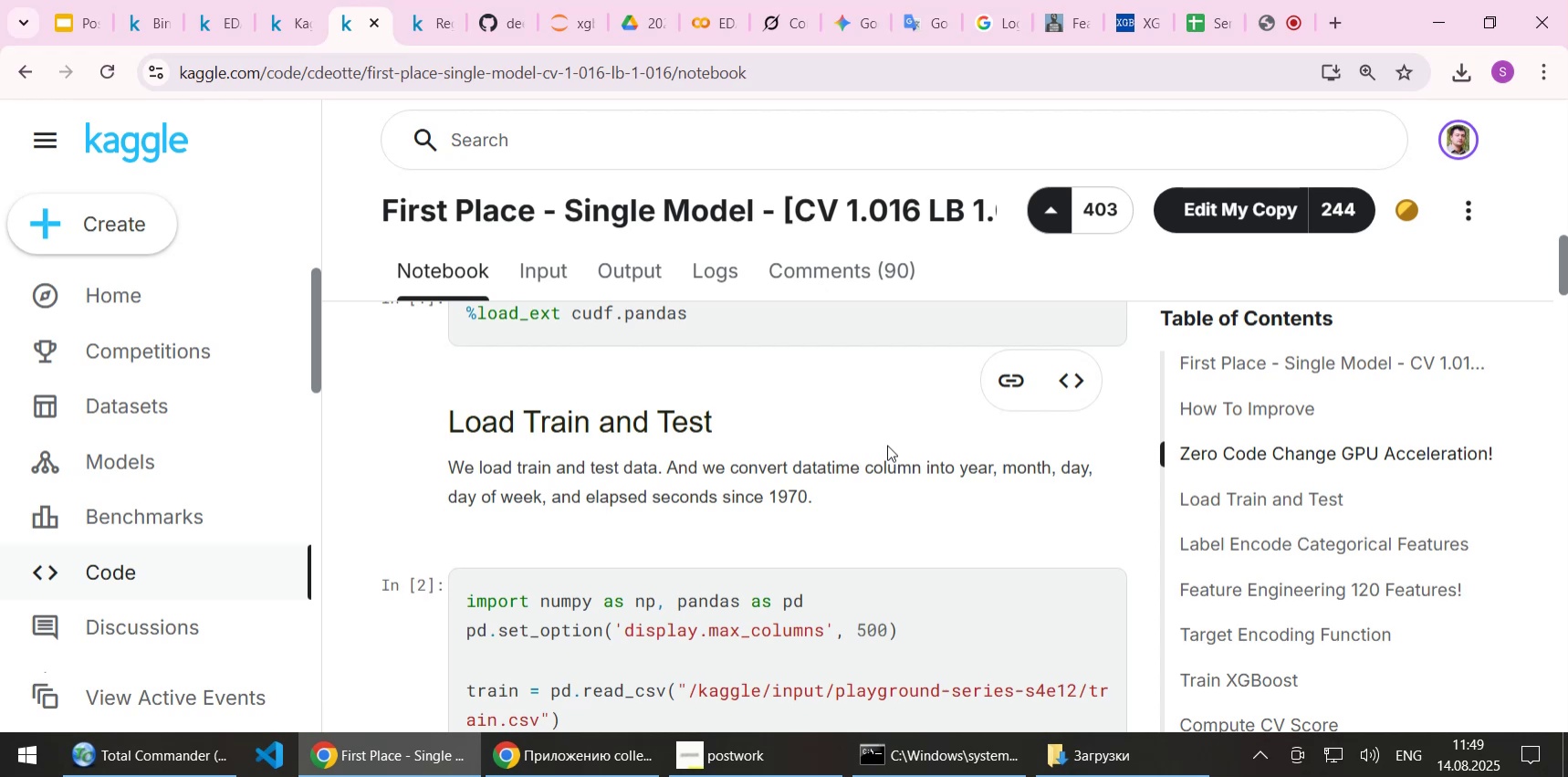 
scroll: coordinate [887, 446], scroll_direction: down, amount: 1.0
 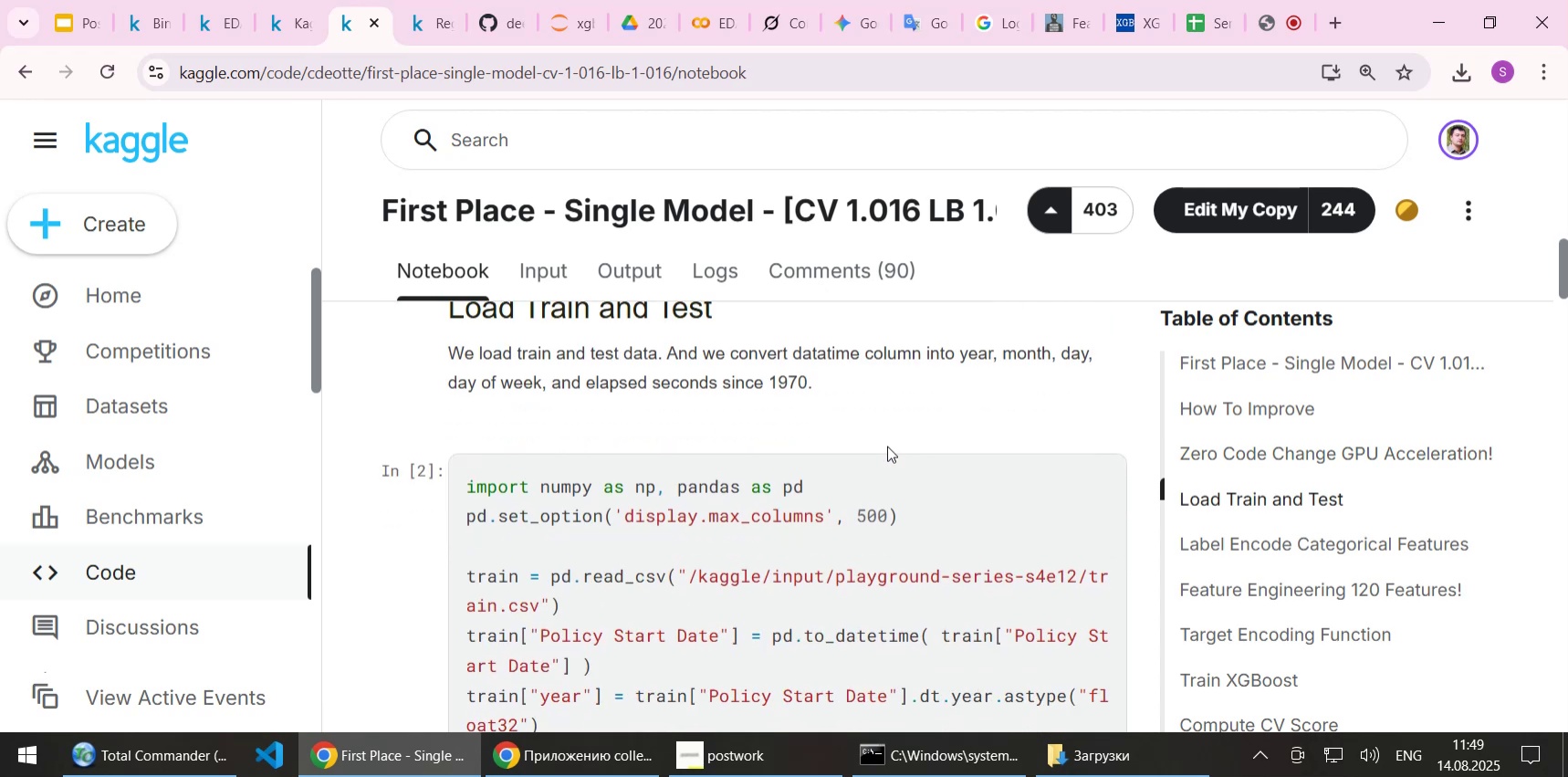 
scroll: coordinate [887, 446], scroll_direction: up, amount: 1.0
 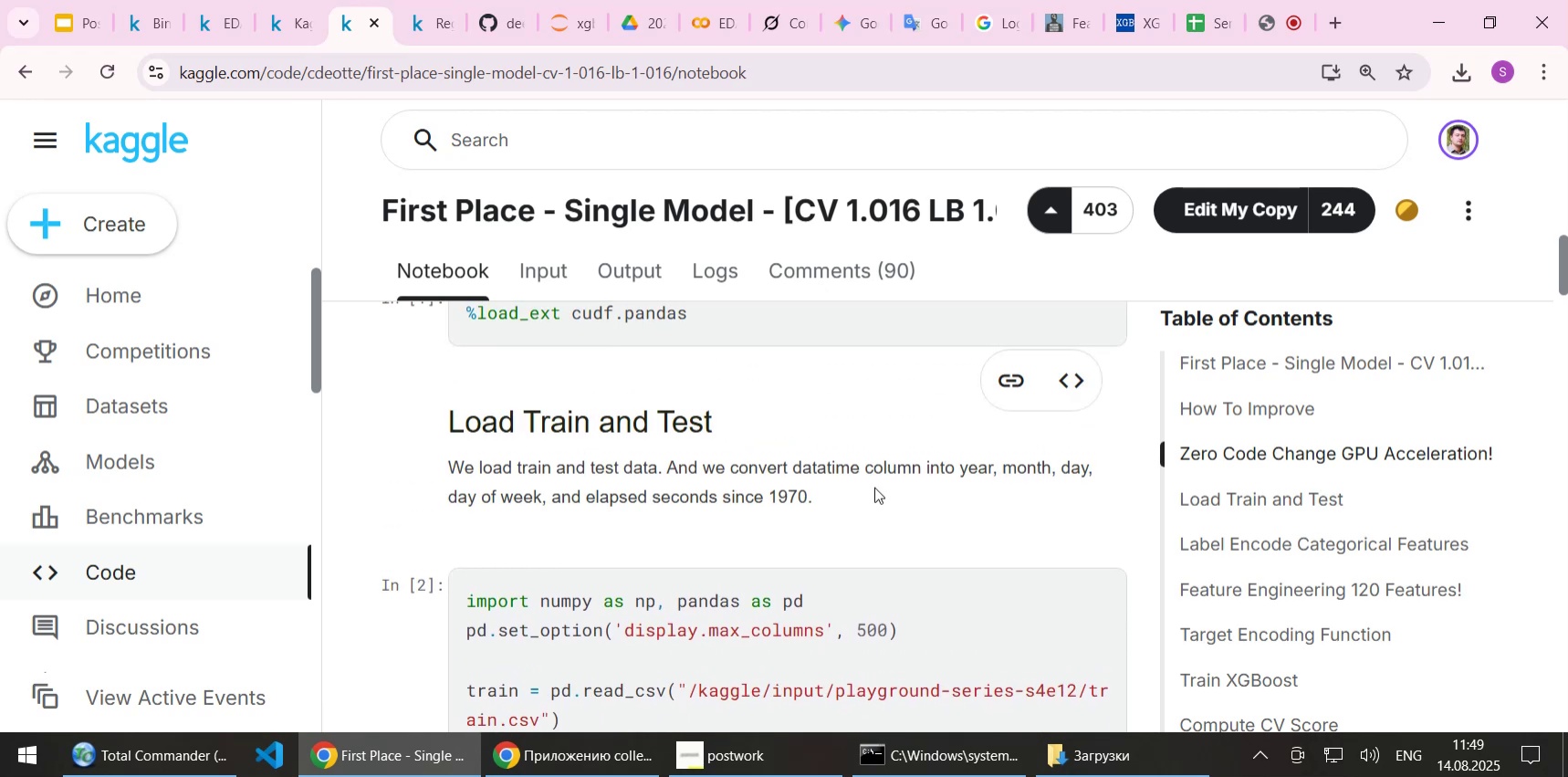 
wait(9.35)
 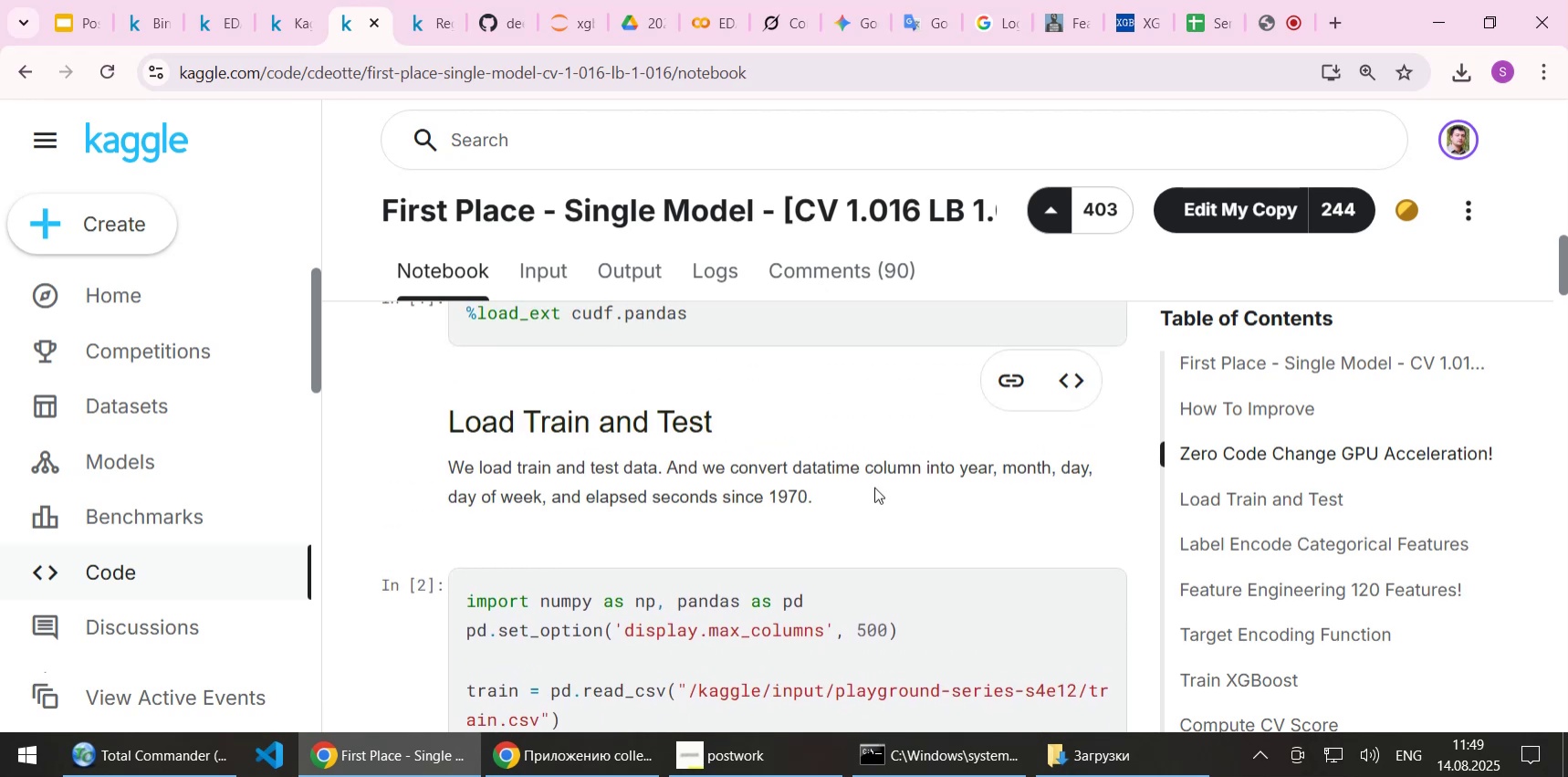 
scroll: coordinate [874, 487], scroll_direction: down, amount: 1.0
 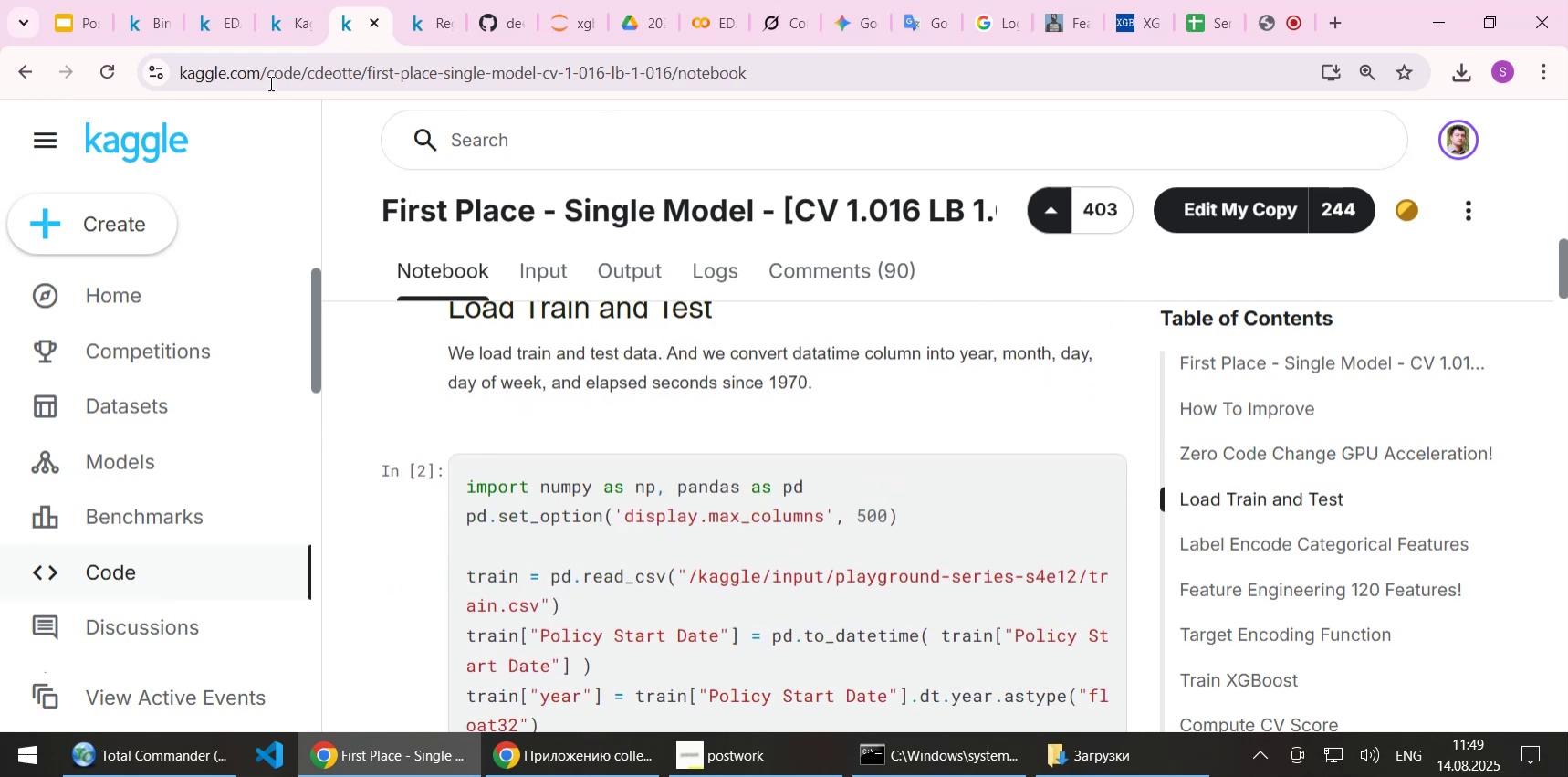 
left_click([281, 26])
 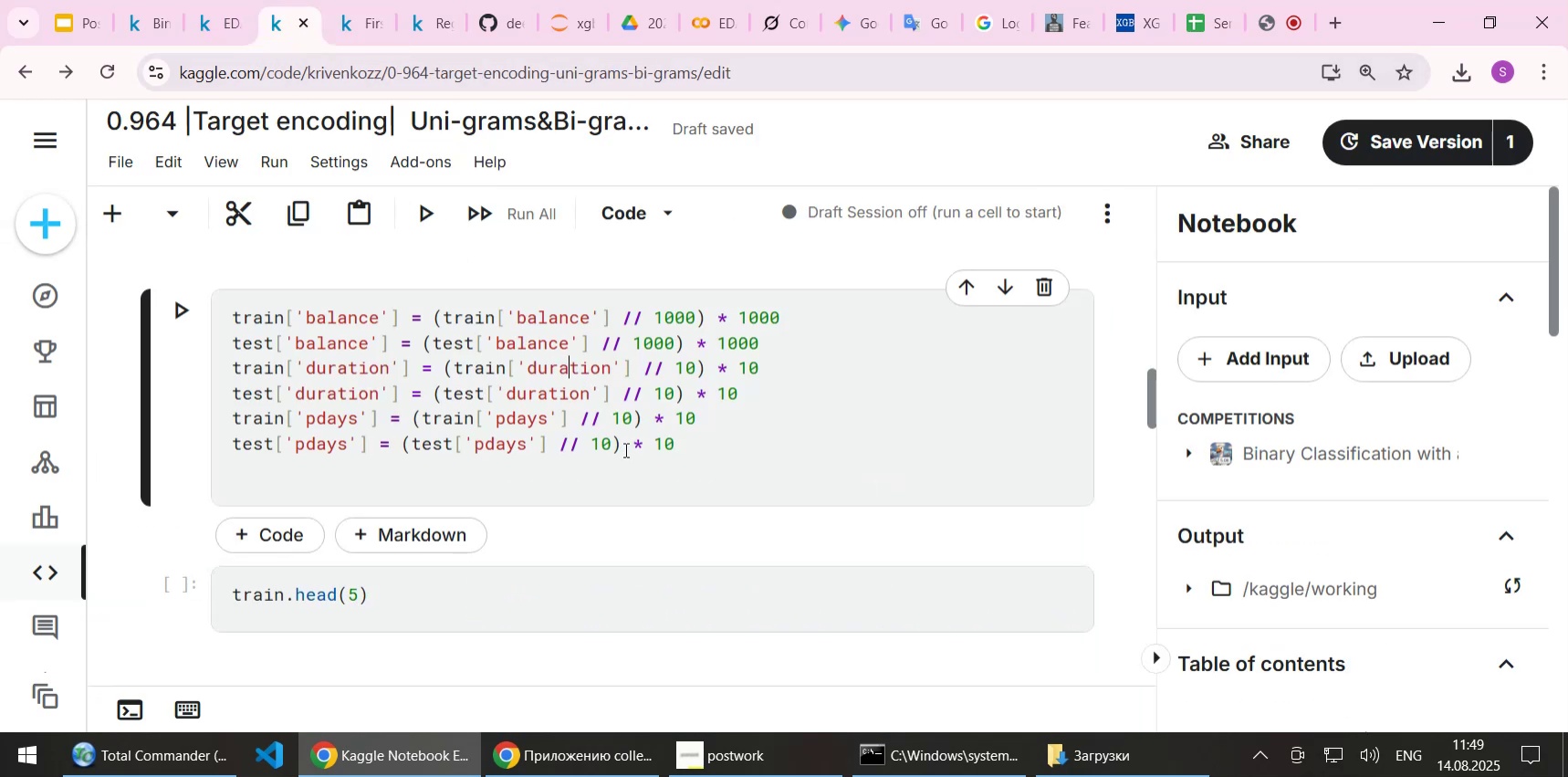 
scroll: coordinate [620, 506], scroll_direction: up, amount: 19.0
 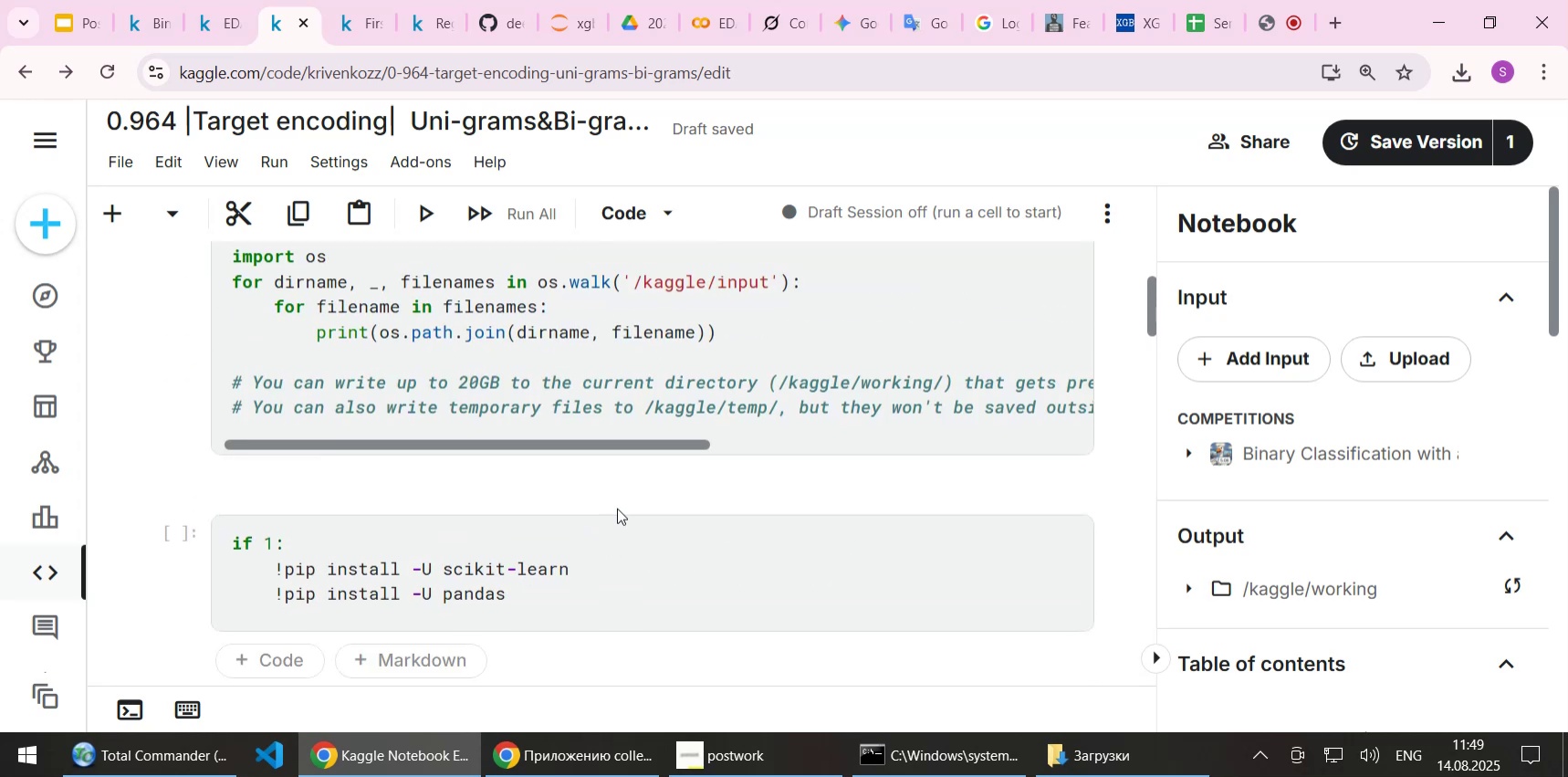 
scroll: coordinate [617, 508], scroll_direction: down, amount: 3.0
 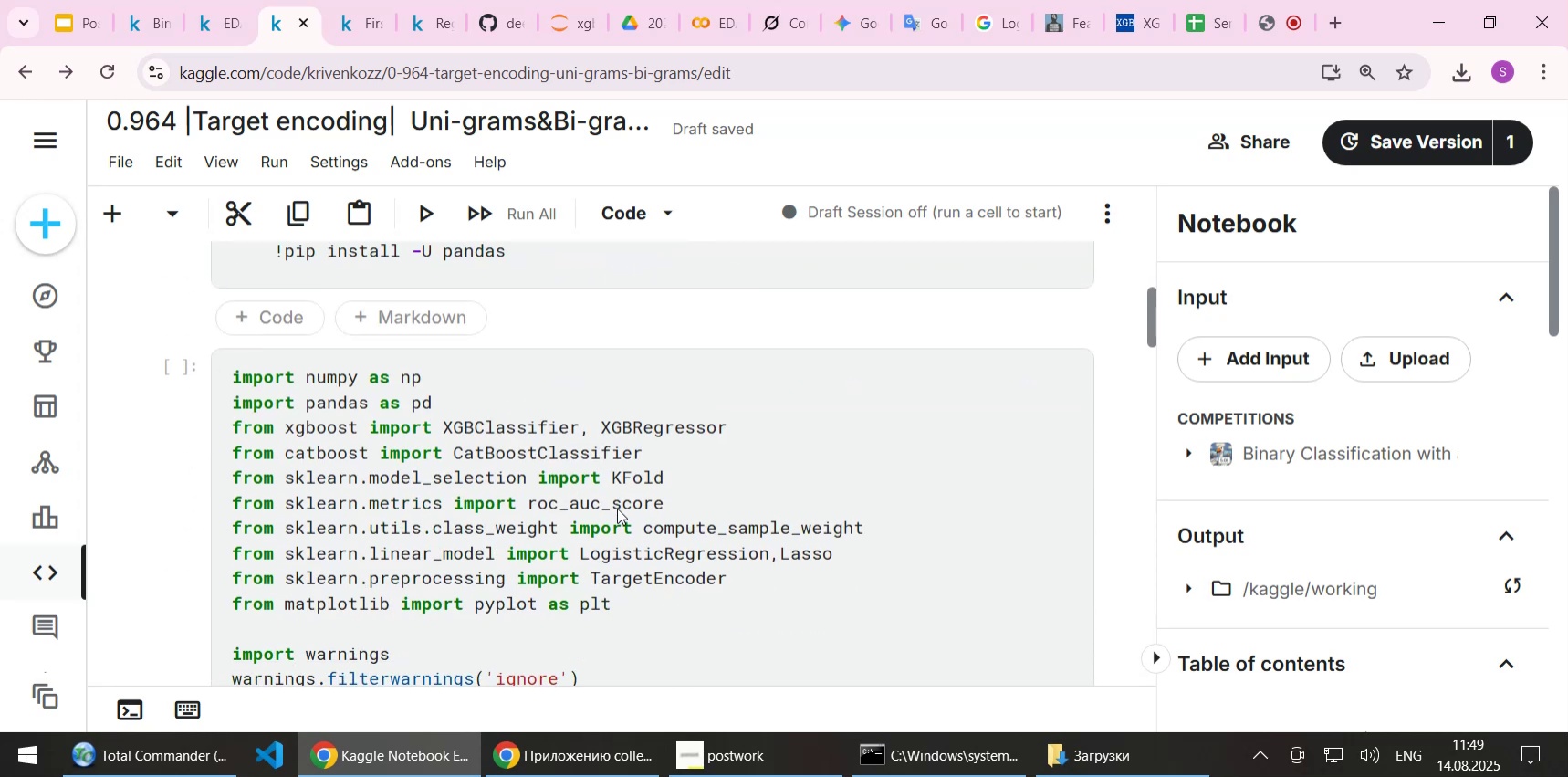 
scroll: coordinate [617, 508], scroll_direction: up, amount: 3.0
 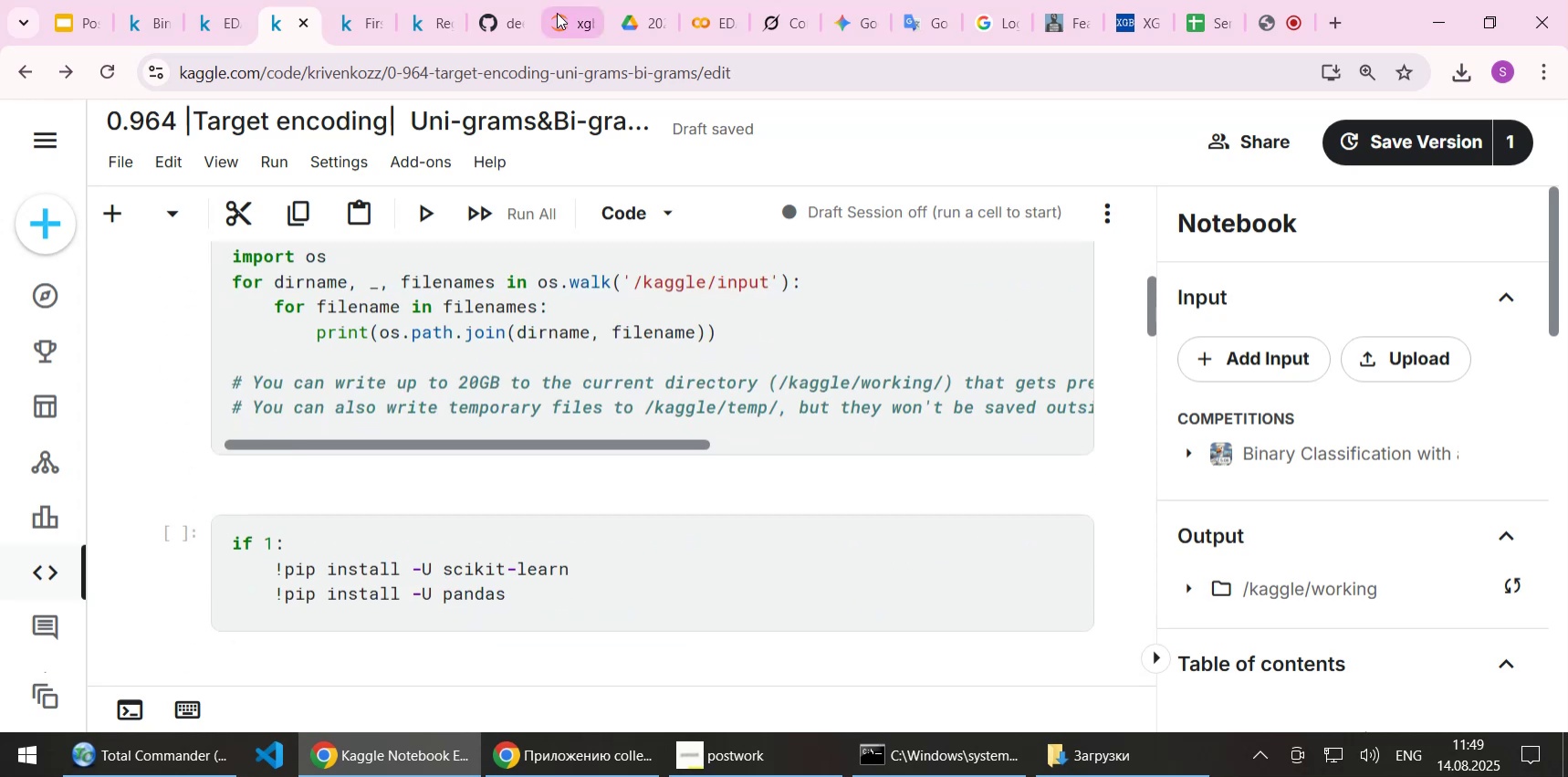 
left_click([551, 17])
 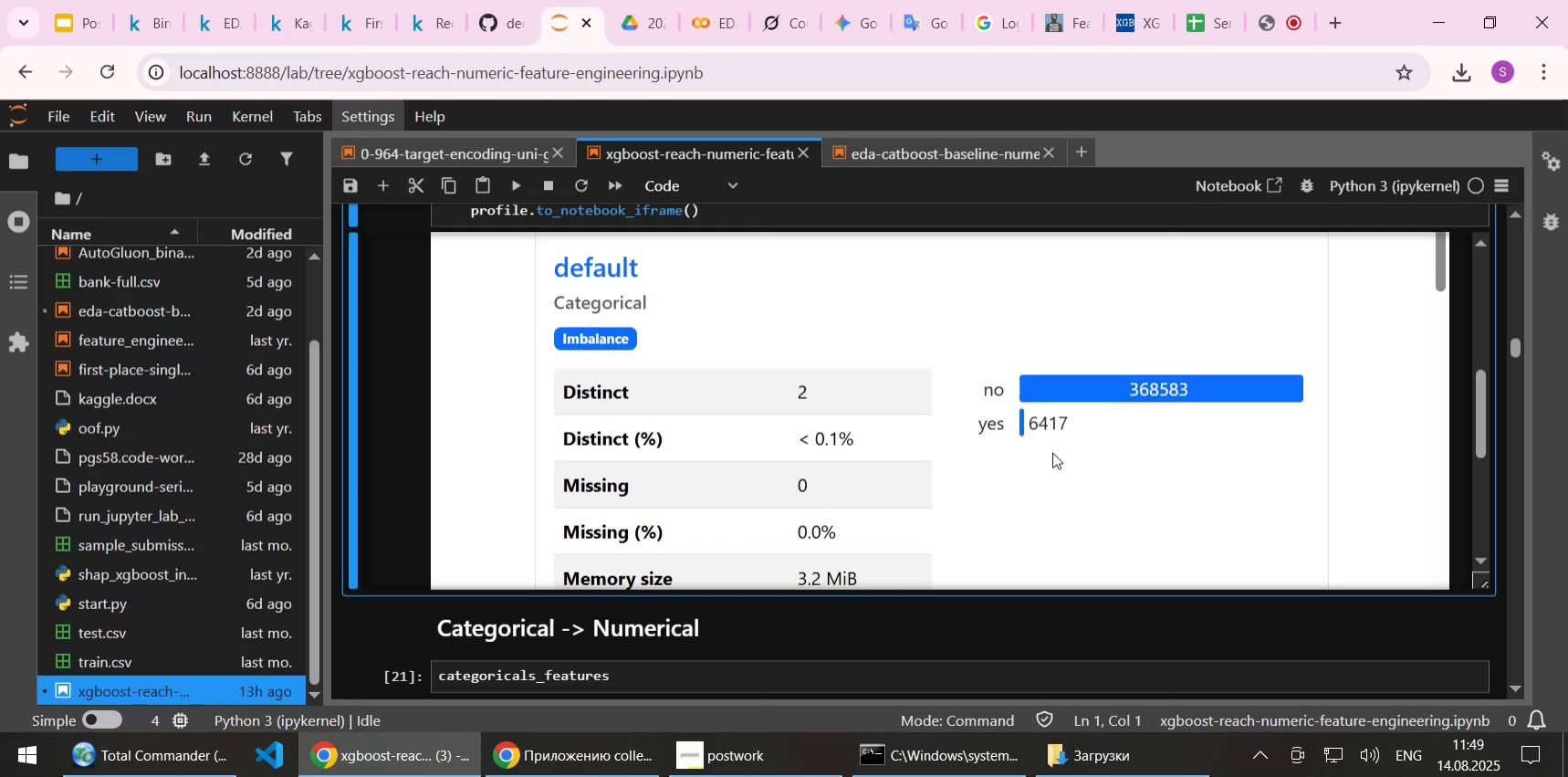 
scroll: coordinate [1069, 410], scroll_direction: up, amount: 10.0
 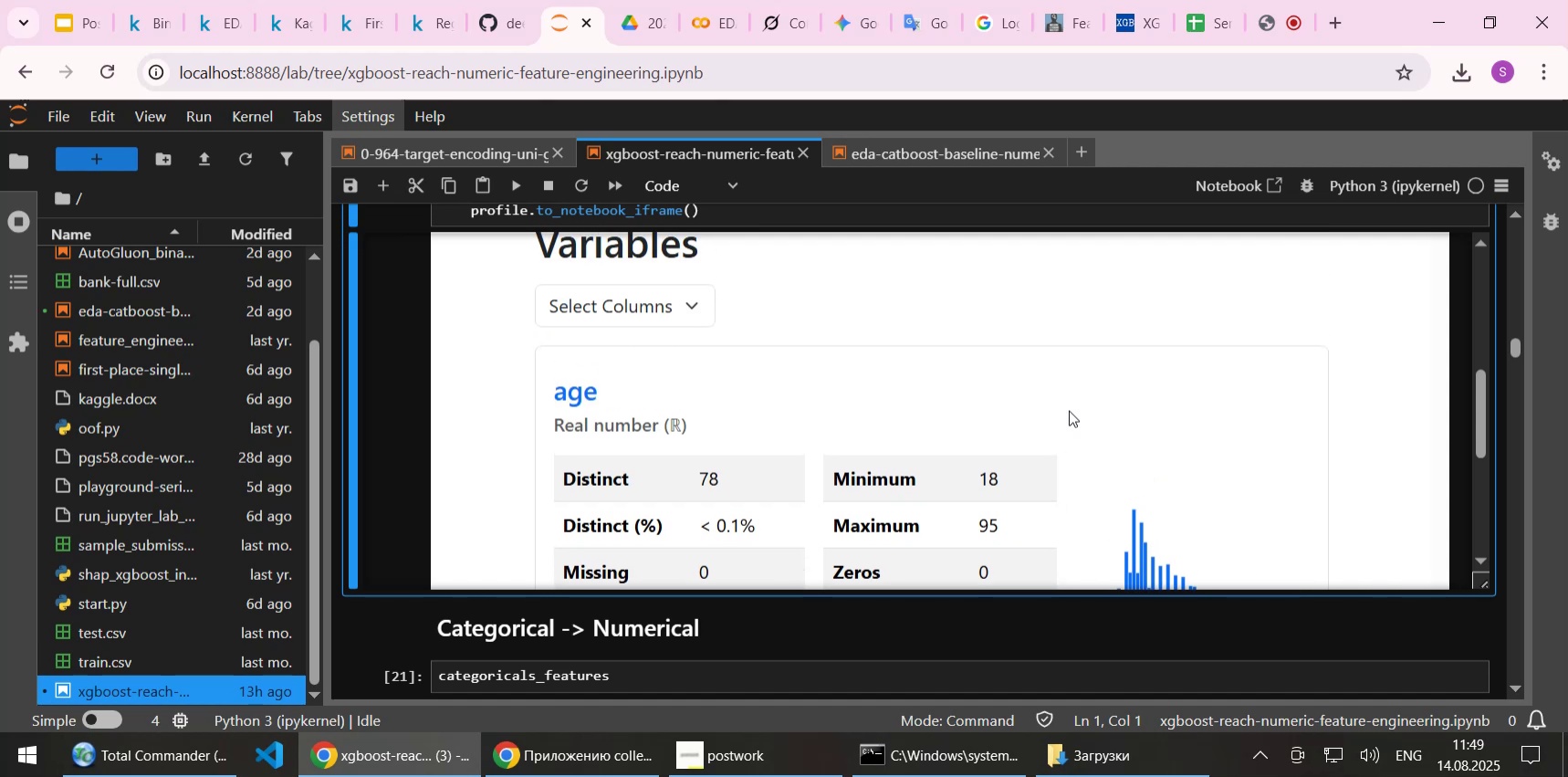 
scroll: coordinate [1069, 410], scroll_direction: down, amount: 1.0
 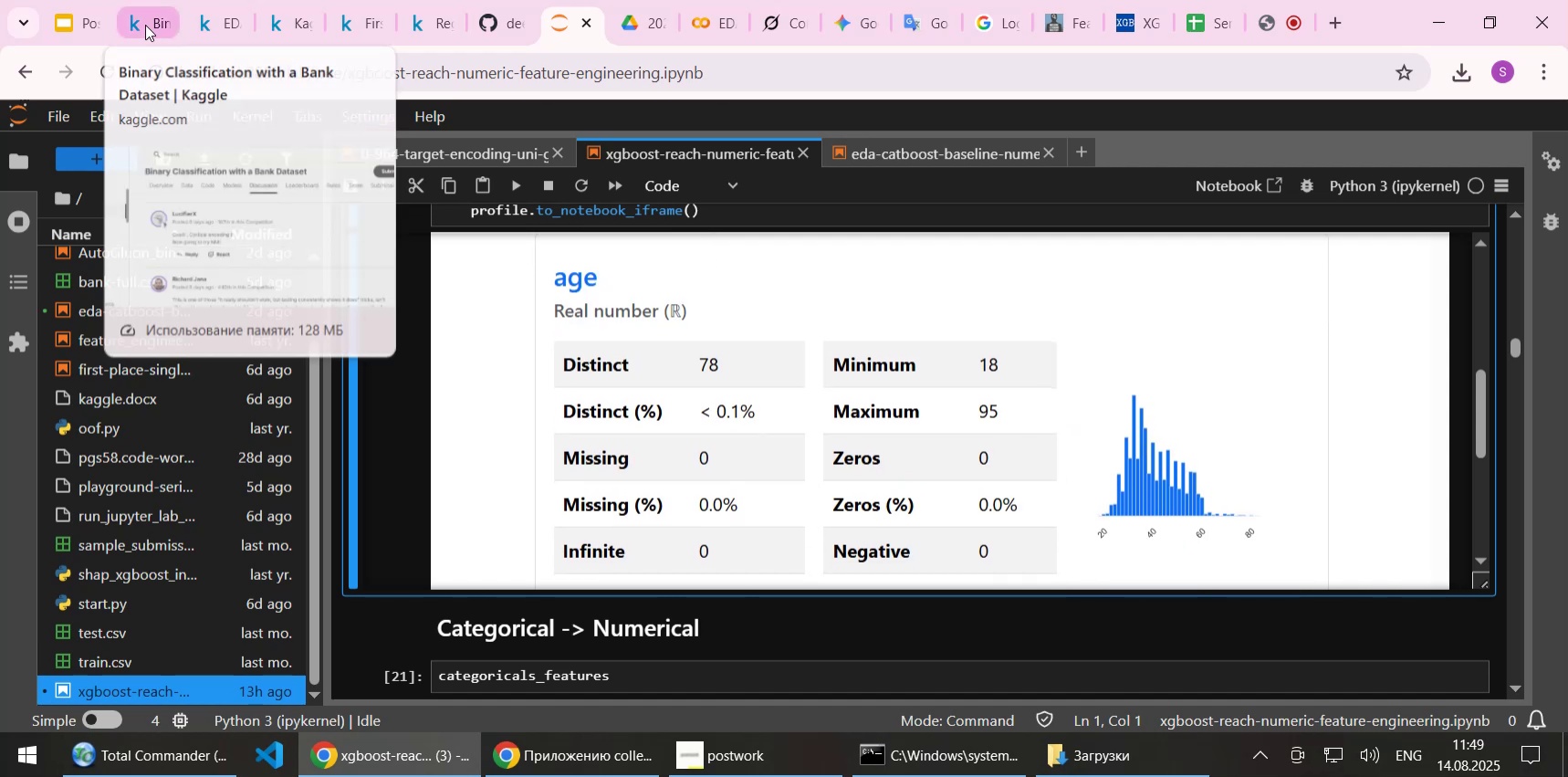 
left_click([145, 25])
 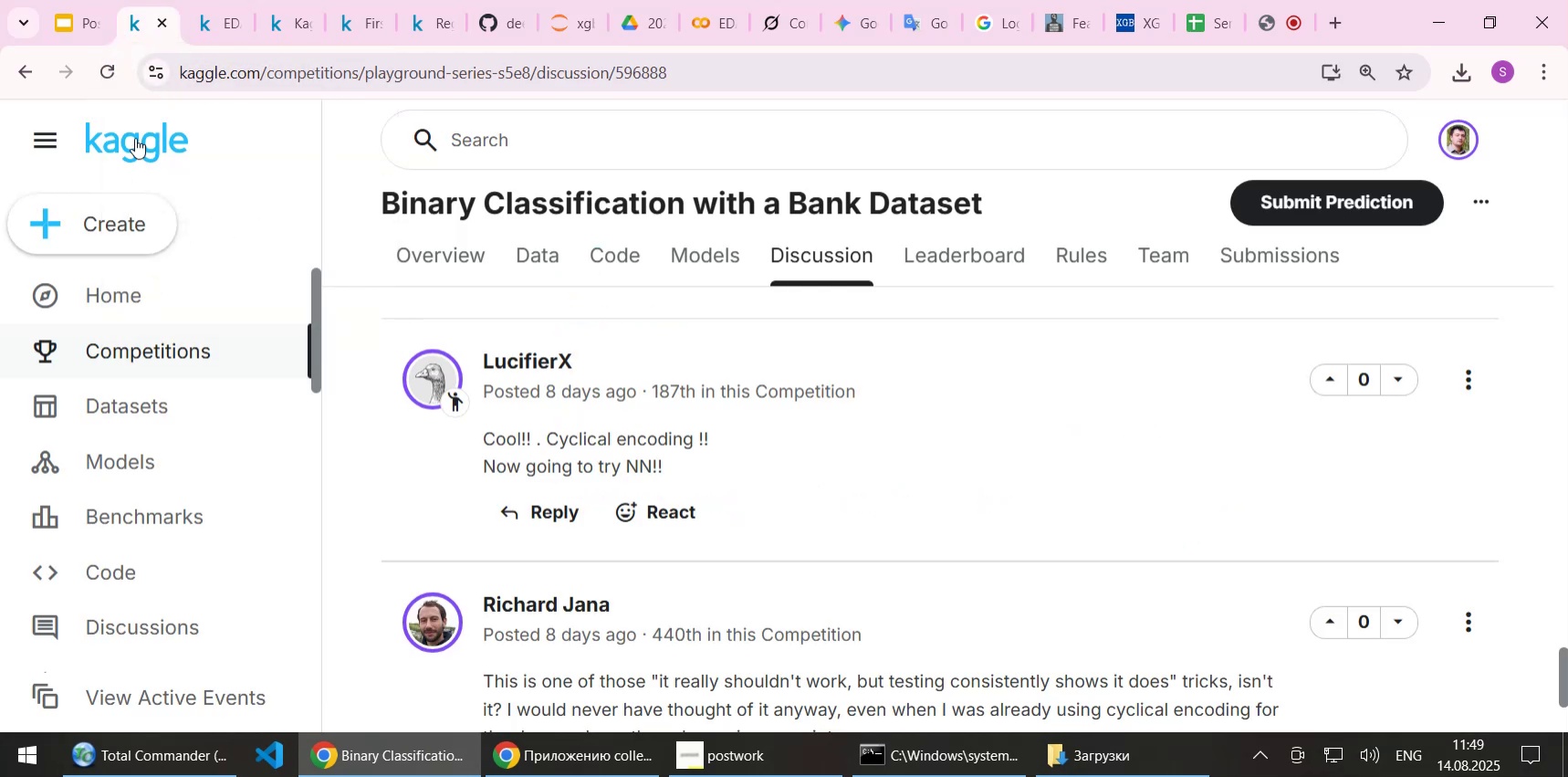 
middle_click([135, 138])
 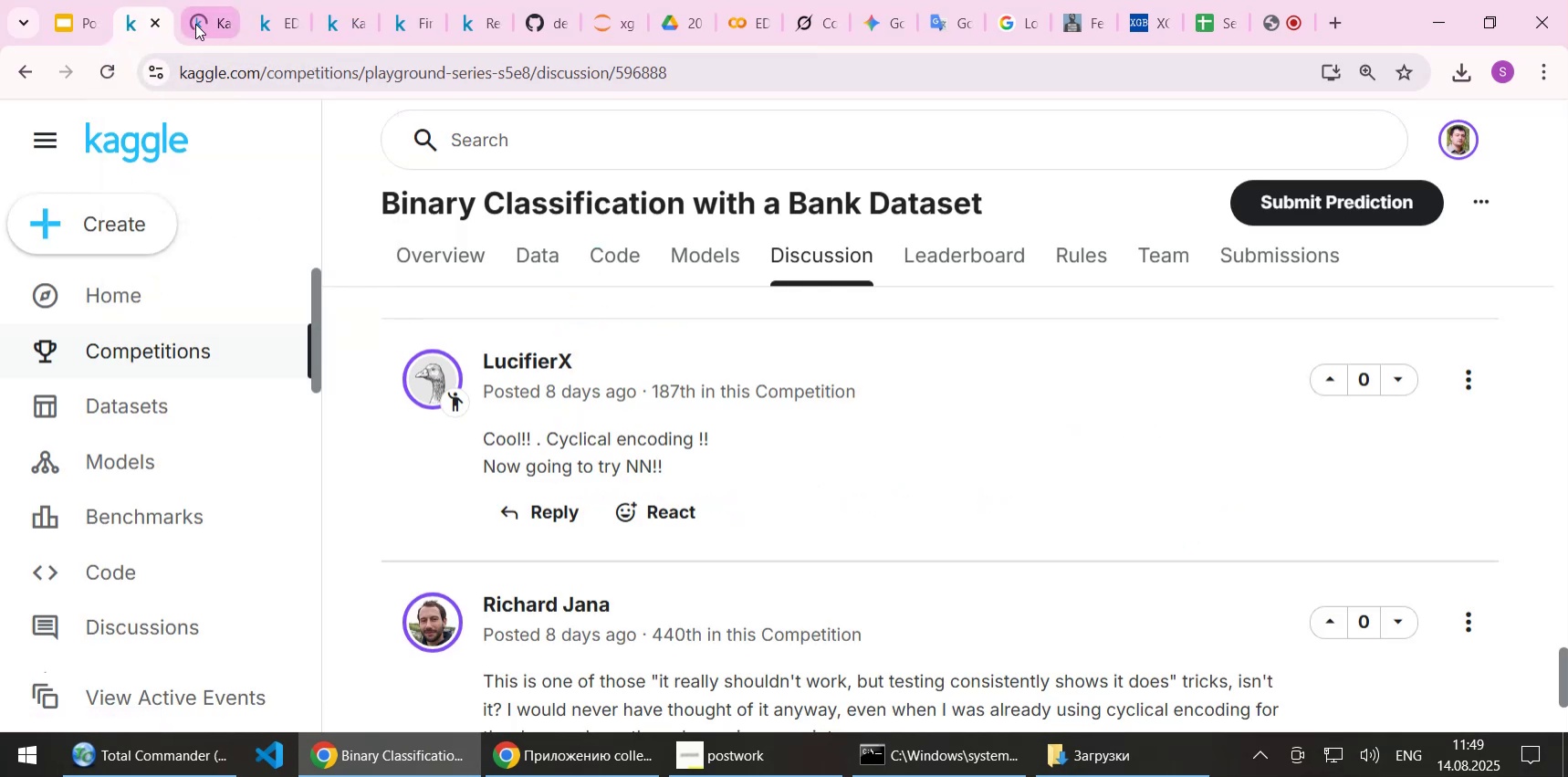 
left_click([195, 24])
 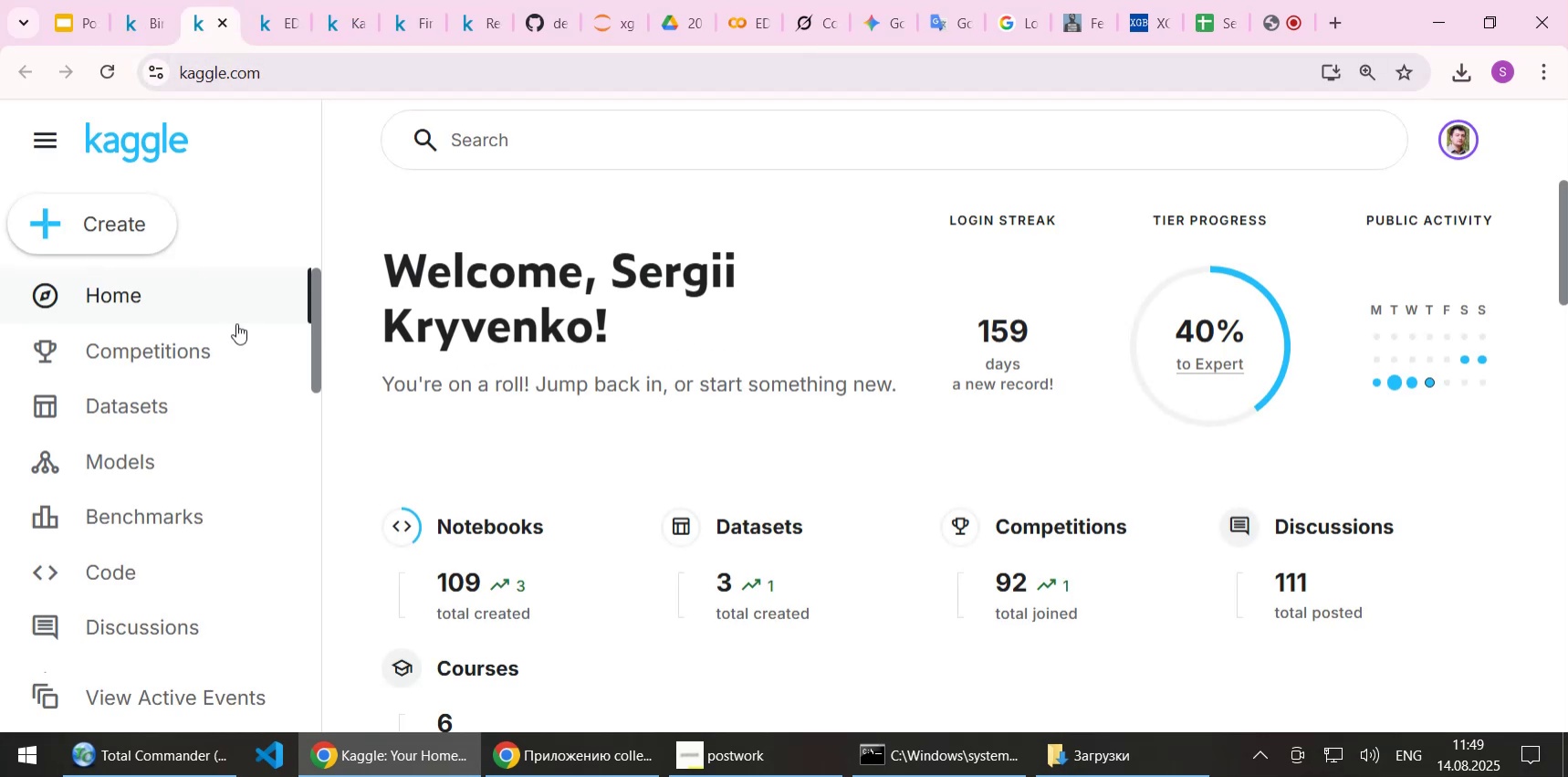 
left_click([117, 360])
 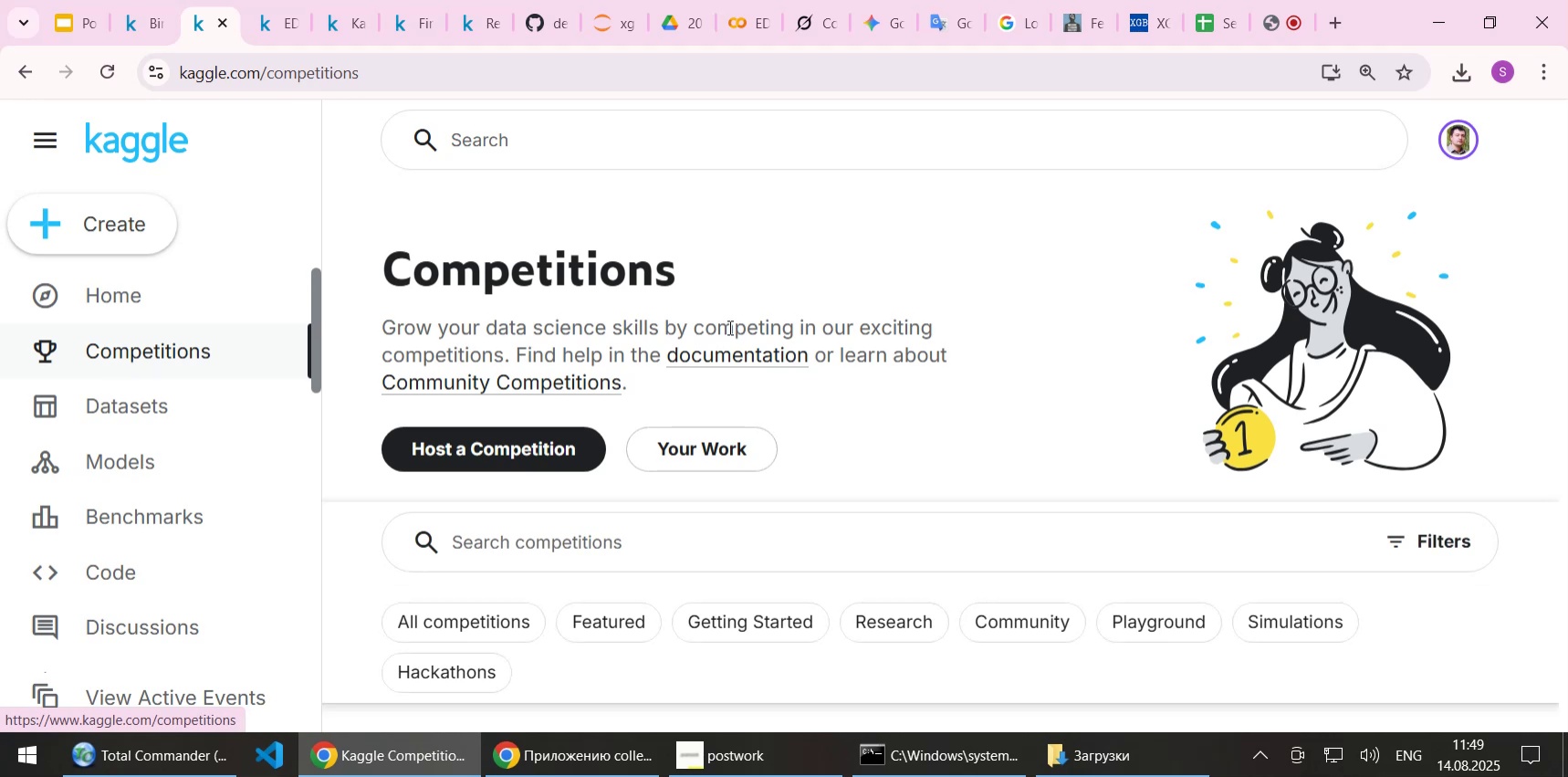 
wait(7.06)
 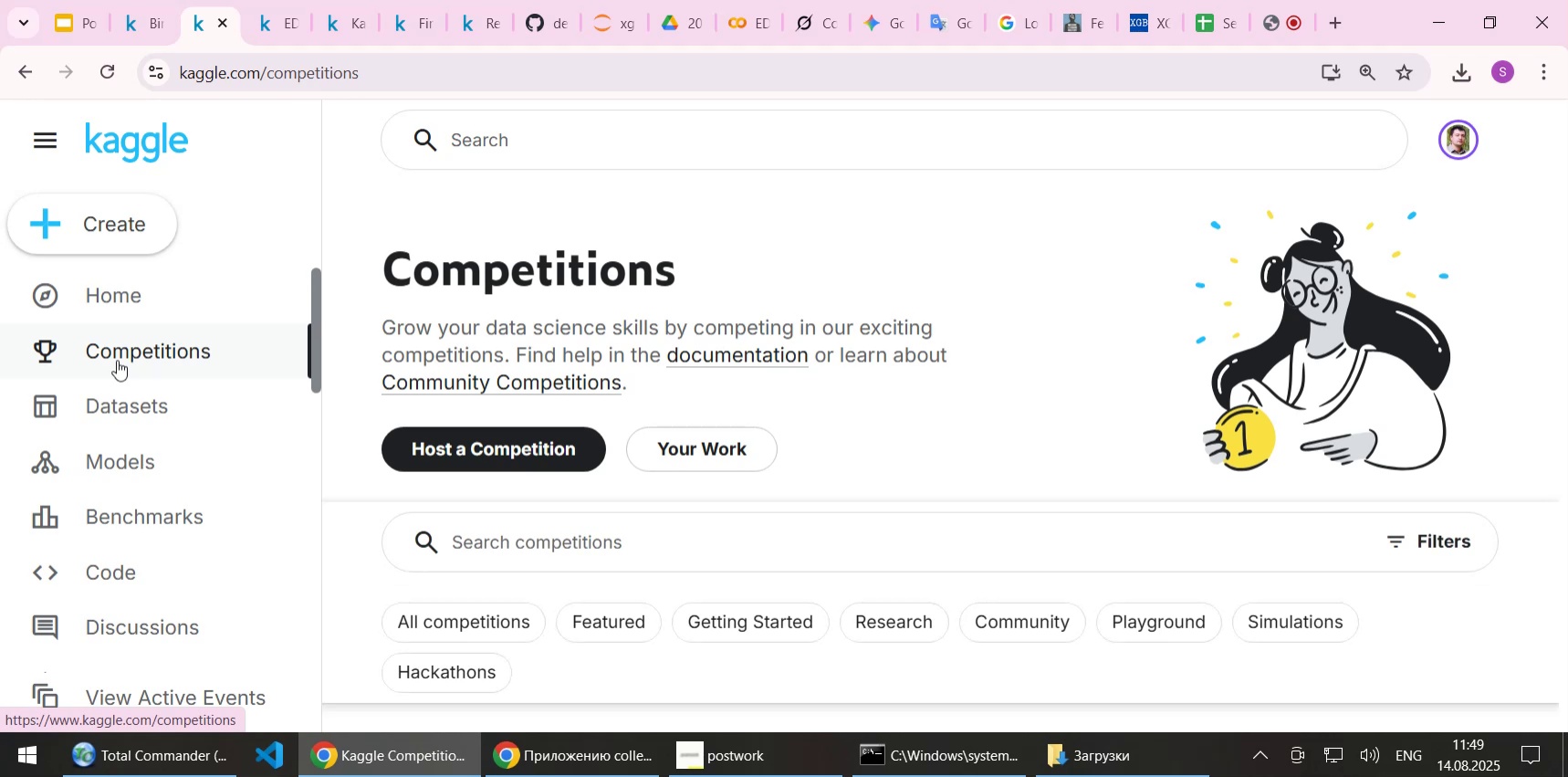 
scroll: coordinate [737, 346], scroll_direction: down, amount: 4.0
 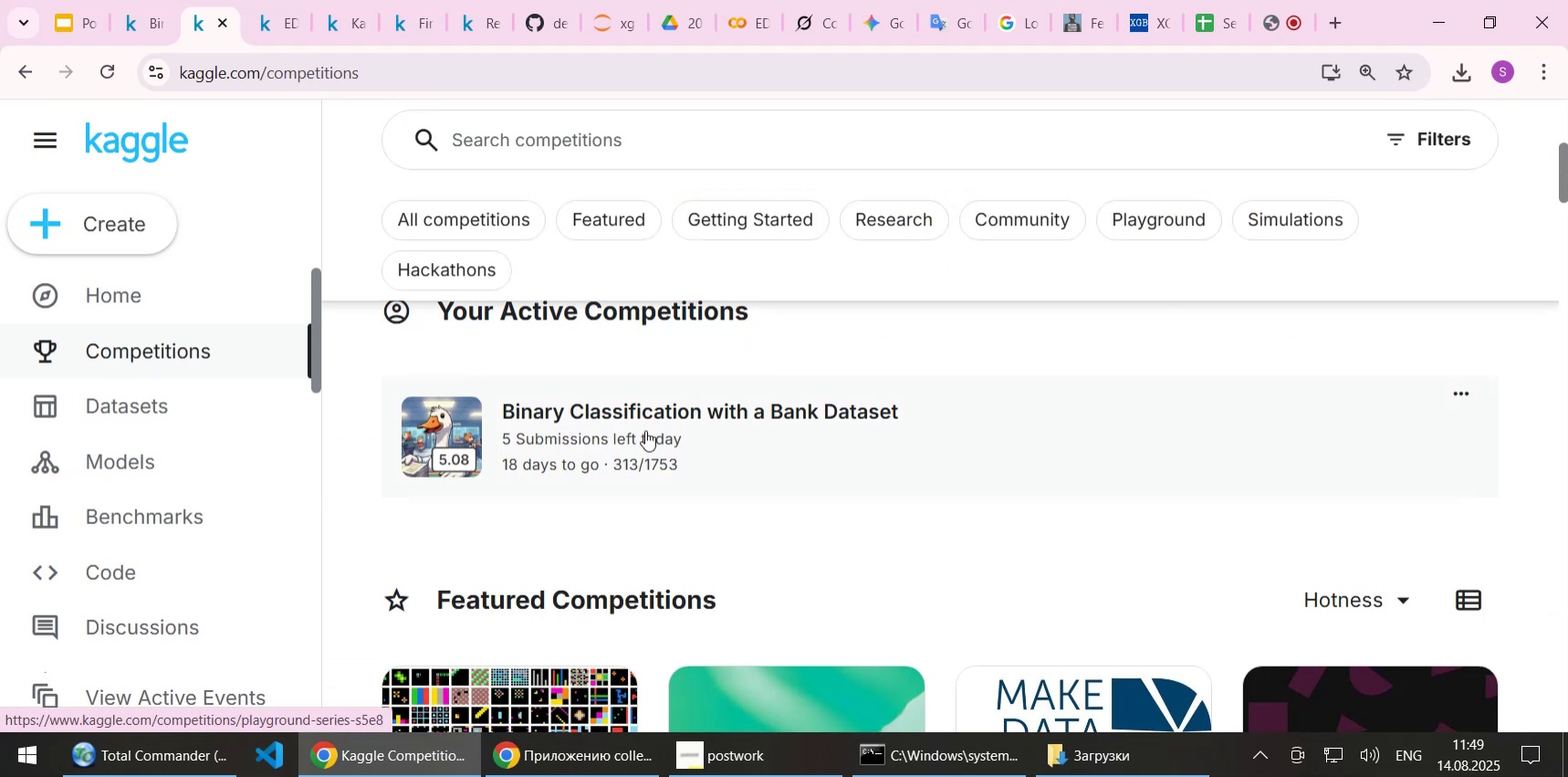 
left_click([630, 430])
 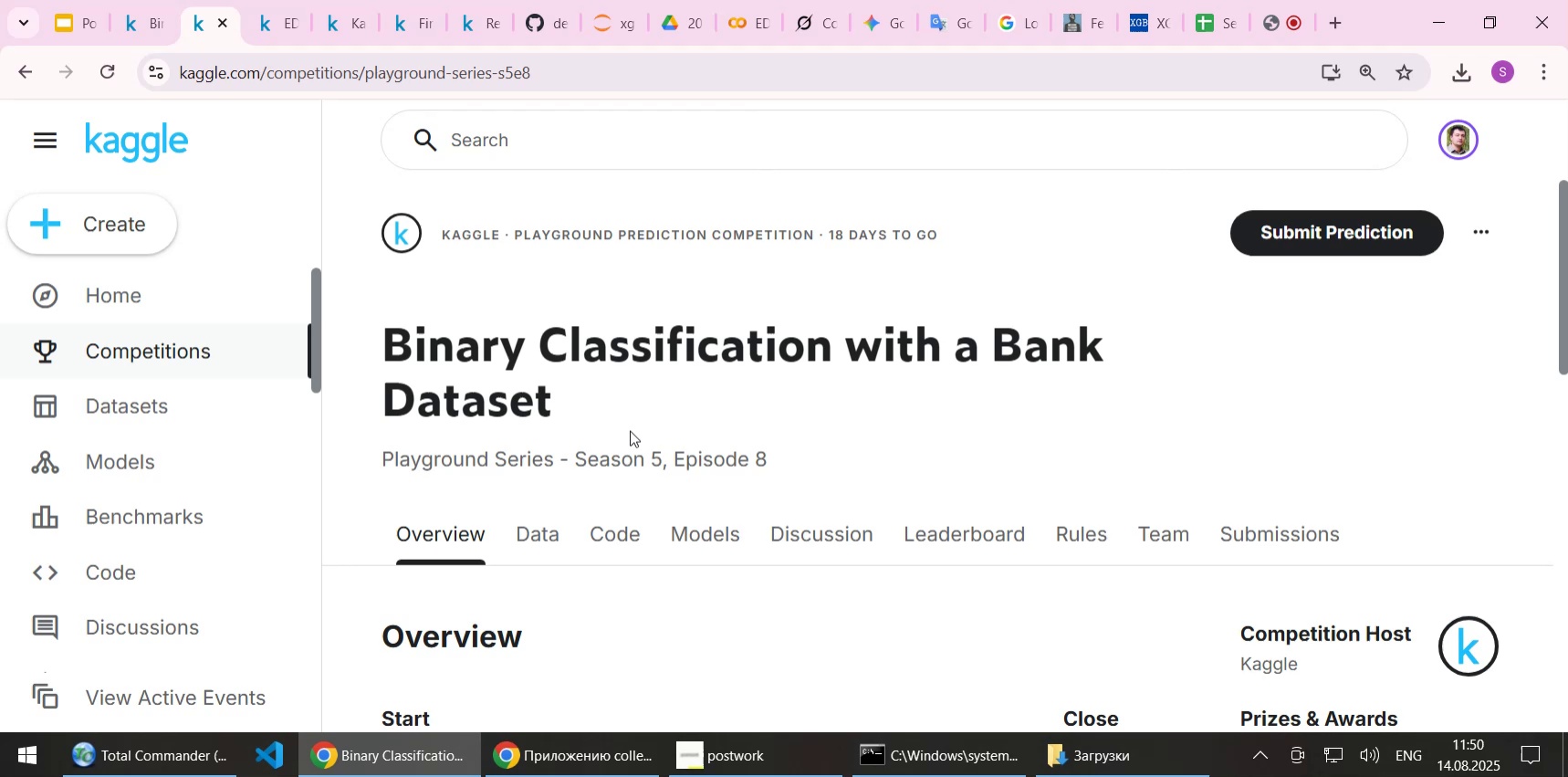 
scroll: coordinate [630, 430], scroll_direction: down, amount: 2.0
 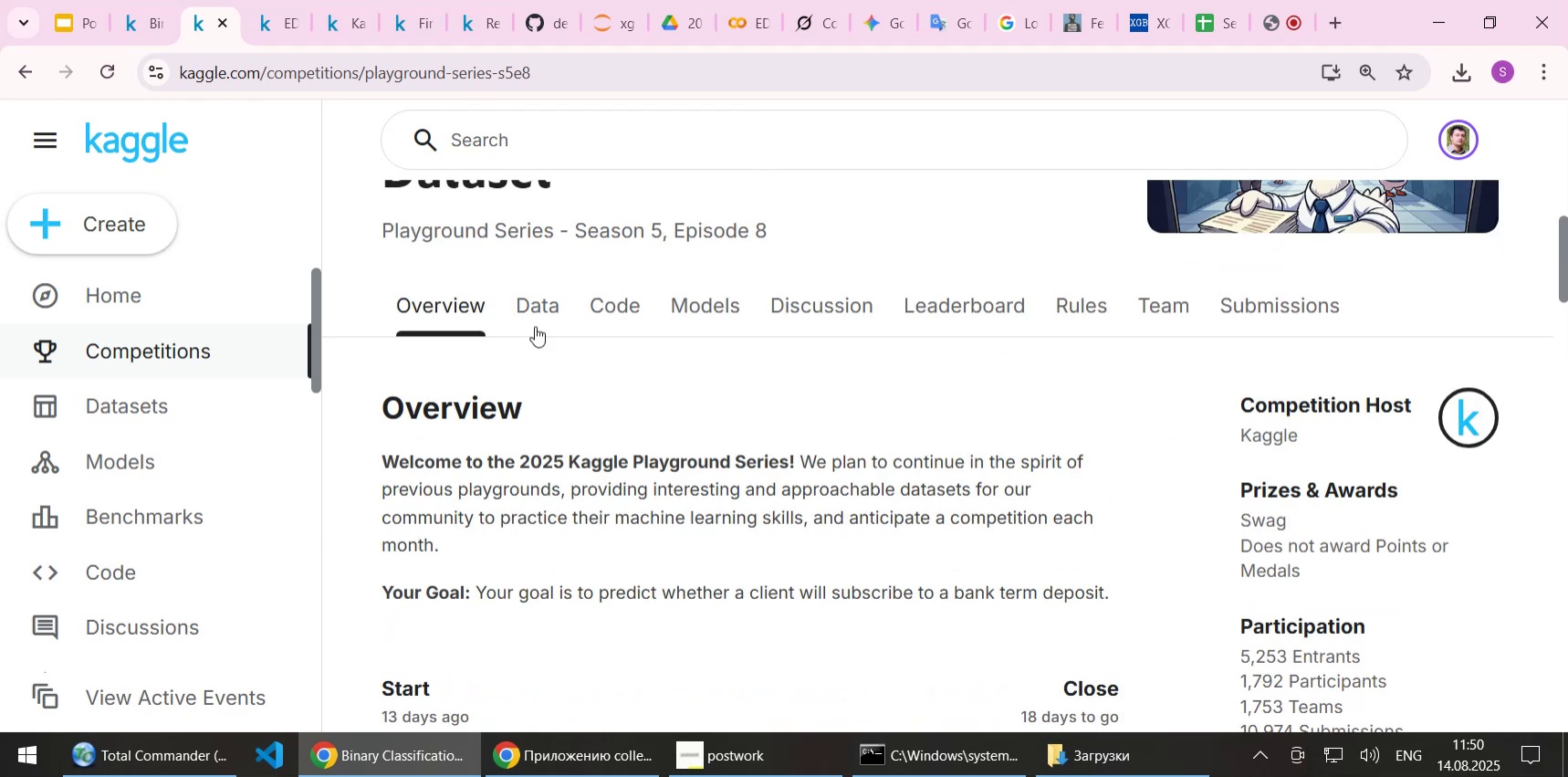 
left_click([517, 317])
 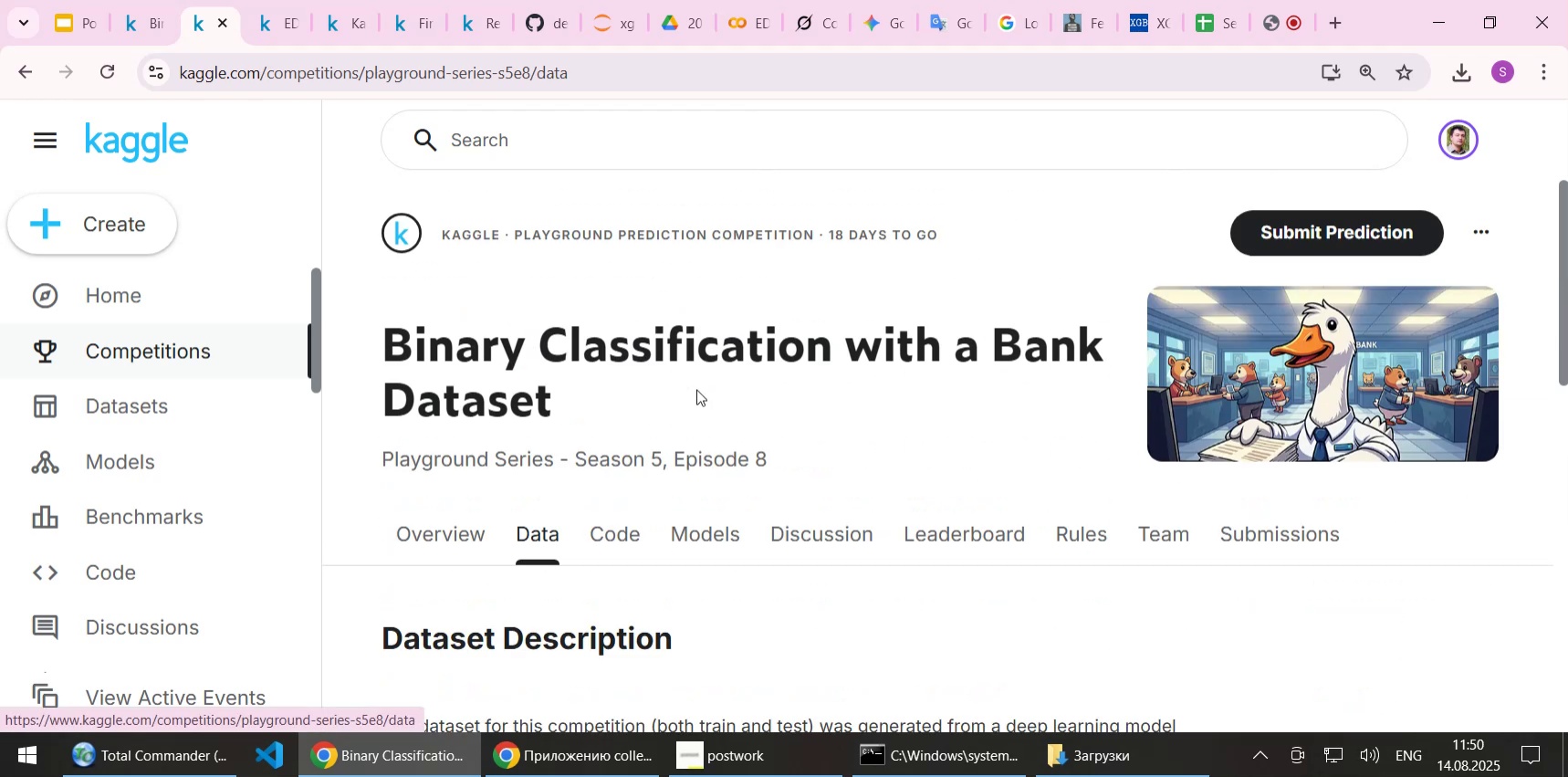 
scroll: coordinate [696, 396], scroll_direction: down, amount: 8.0
 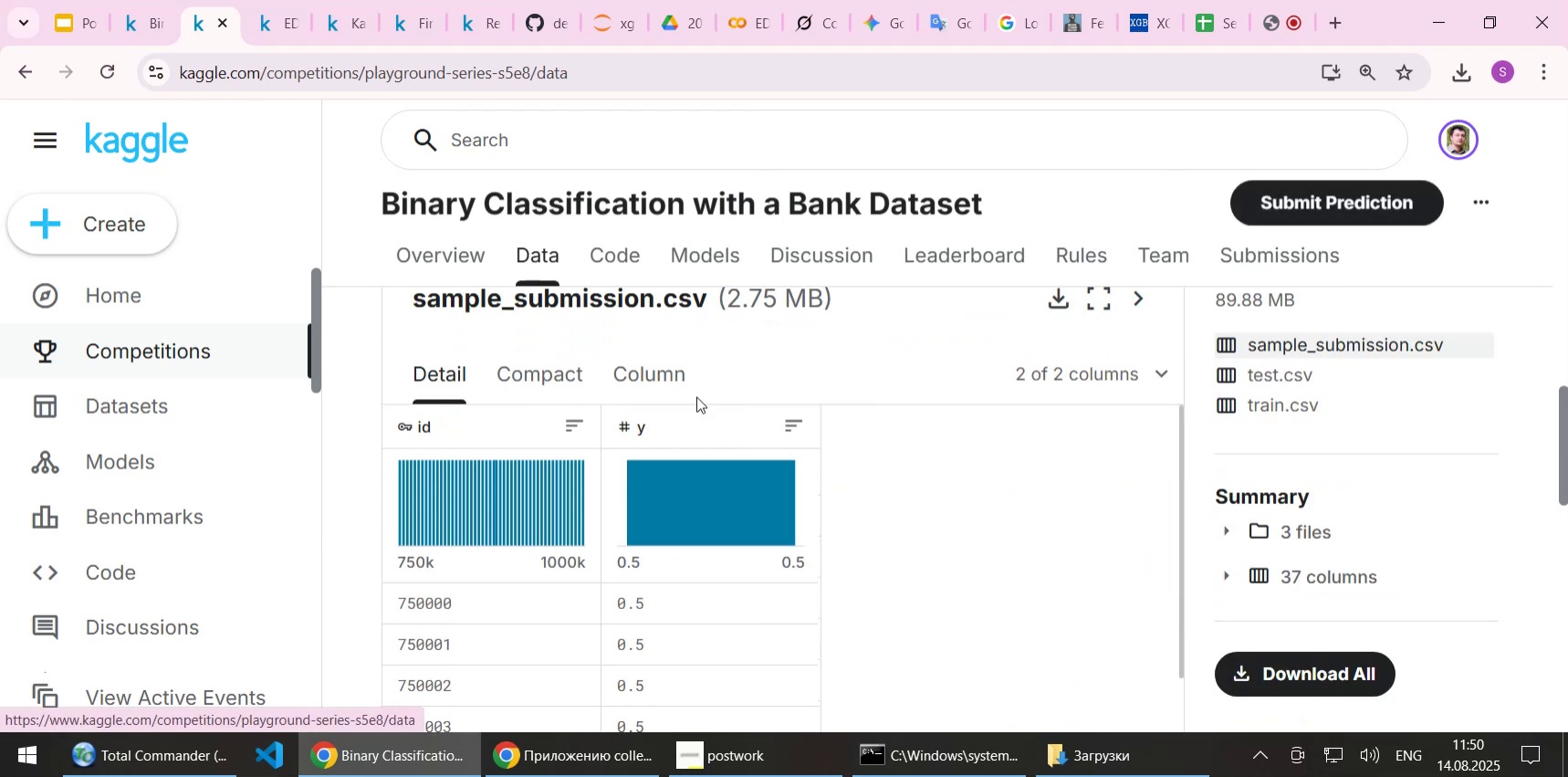 
scroll: coordinate [696, 396], scroll_direction: up, amount: 1.0
 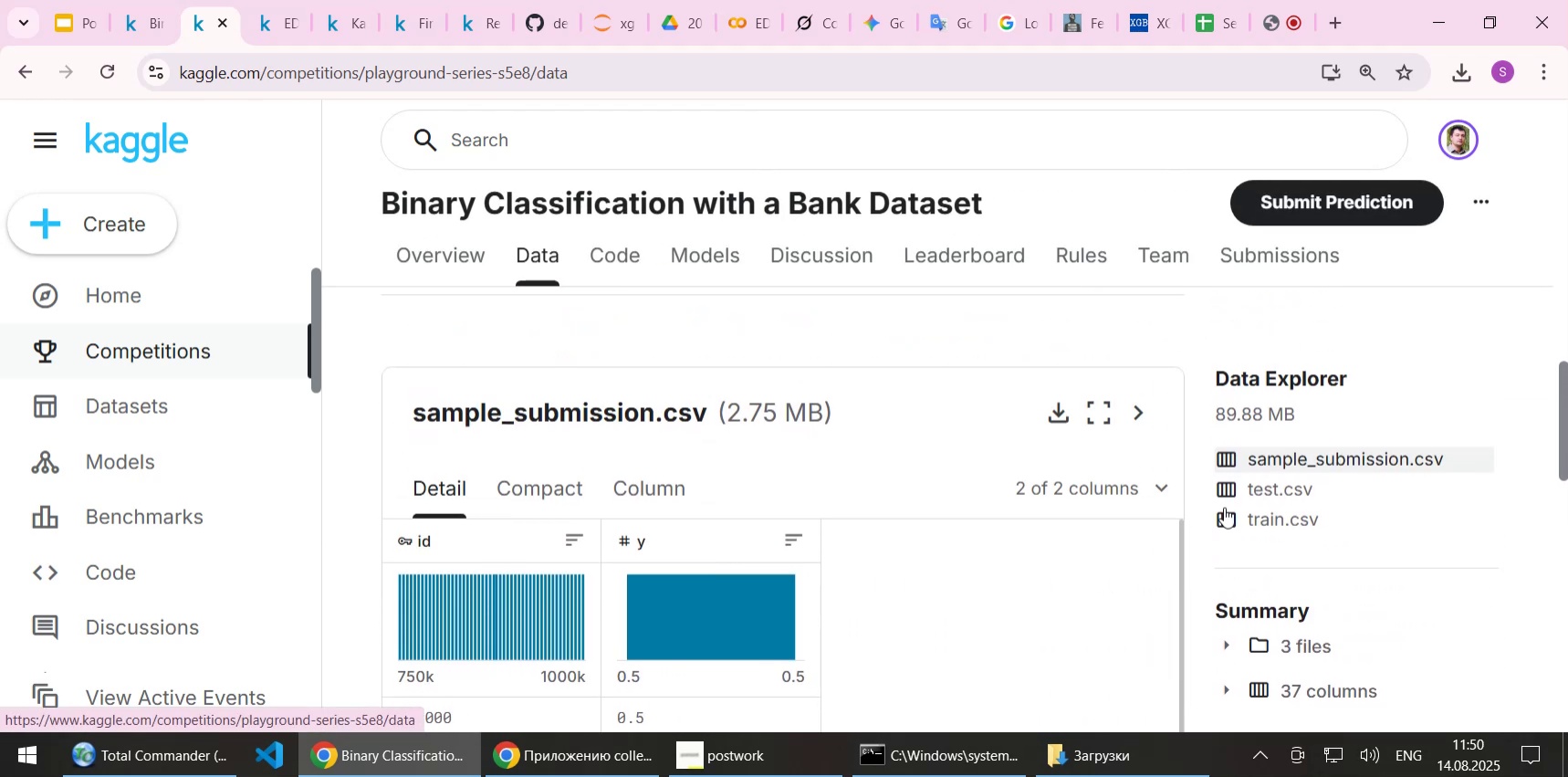 
left_click([1267, 517])
 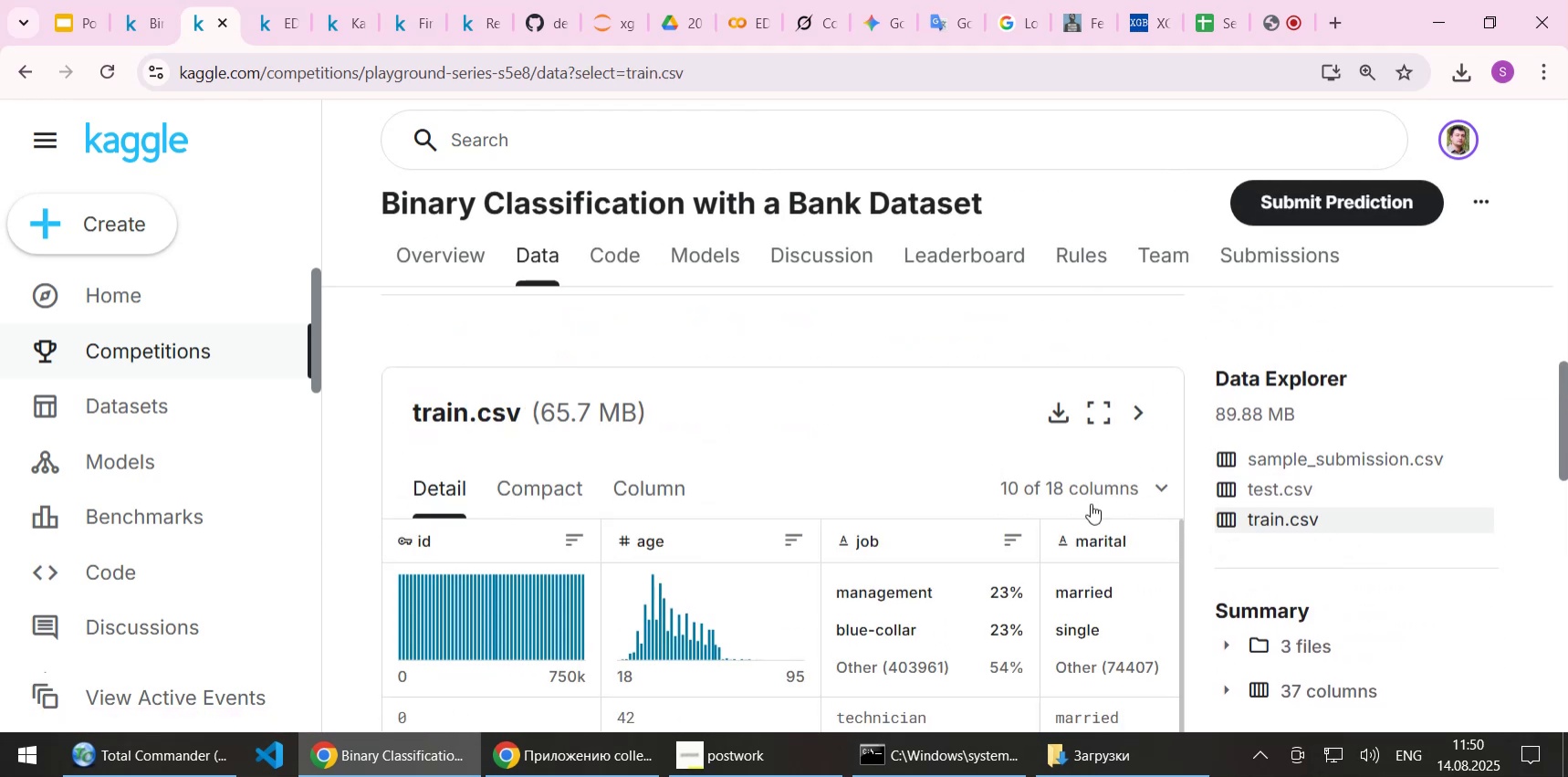 
double_click([1081, 492])
 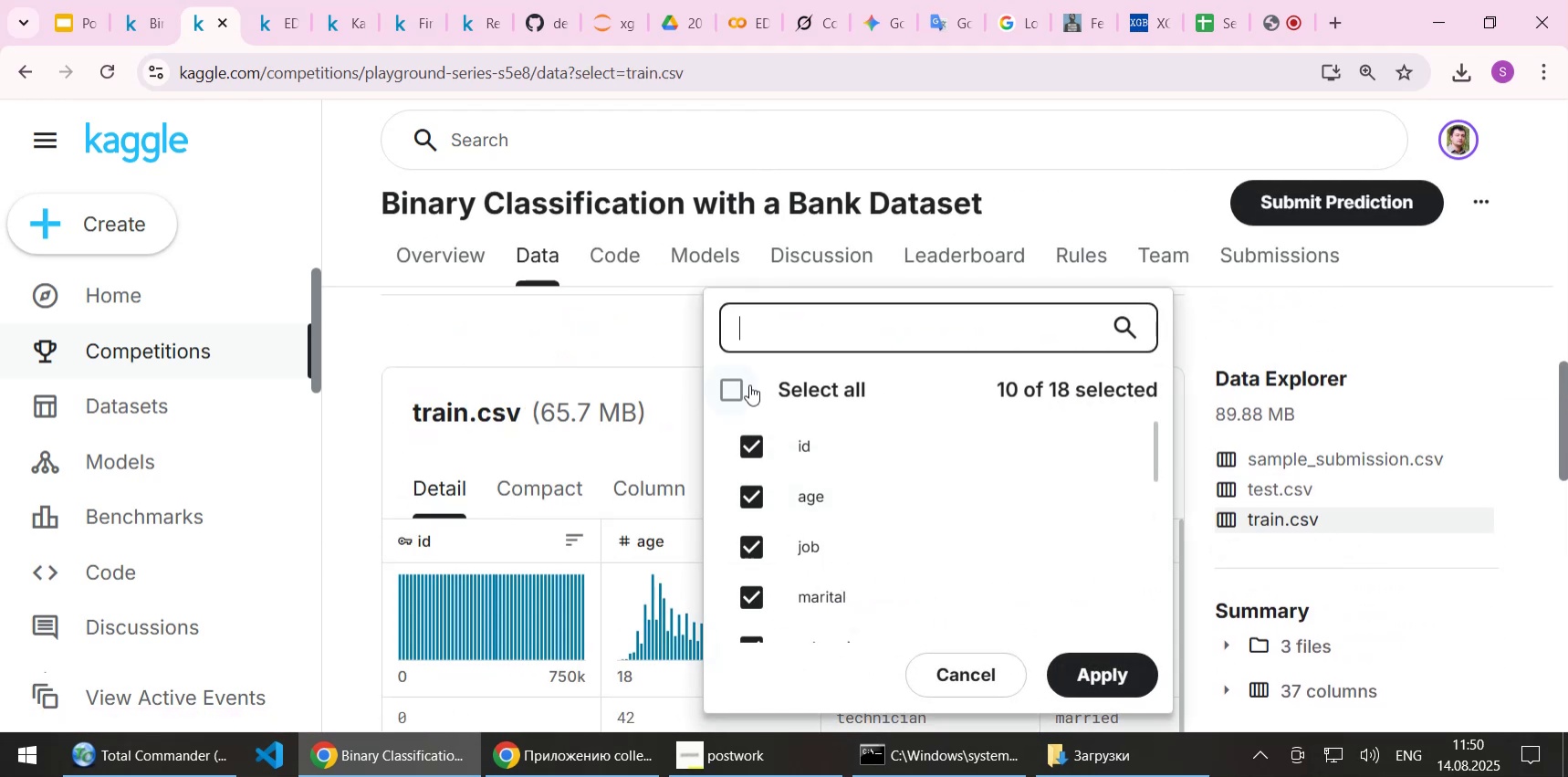 
left_click([740, 385])
 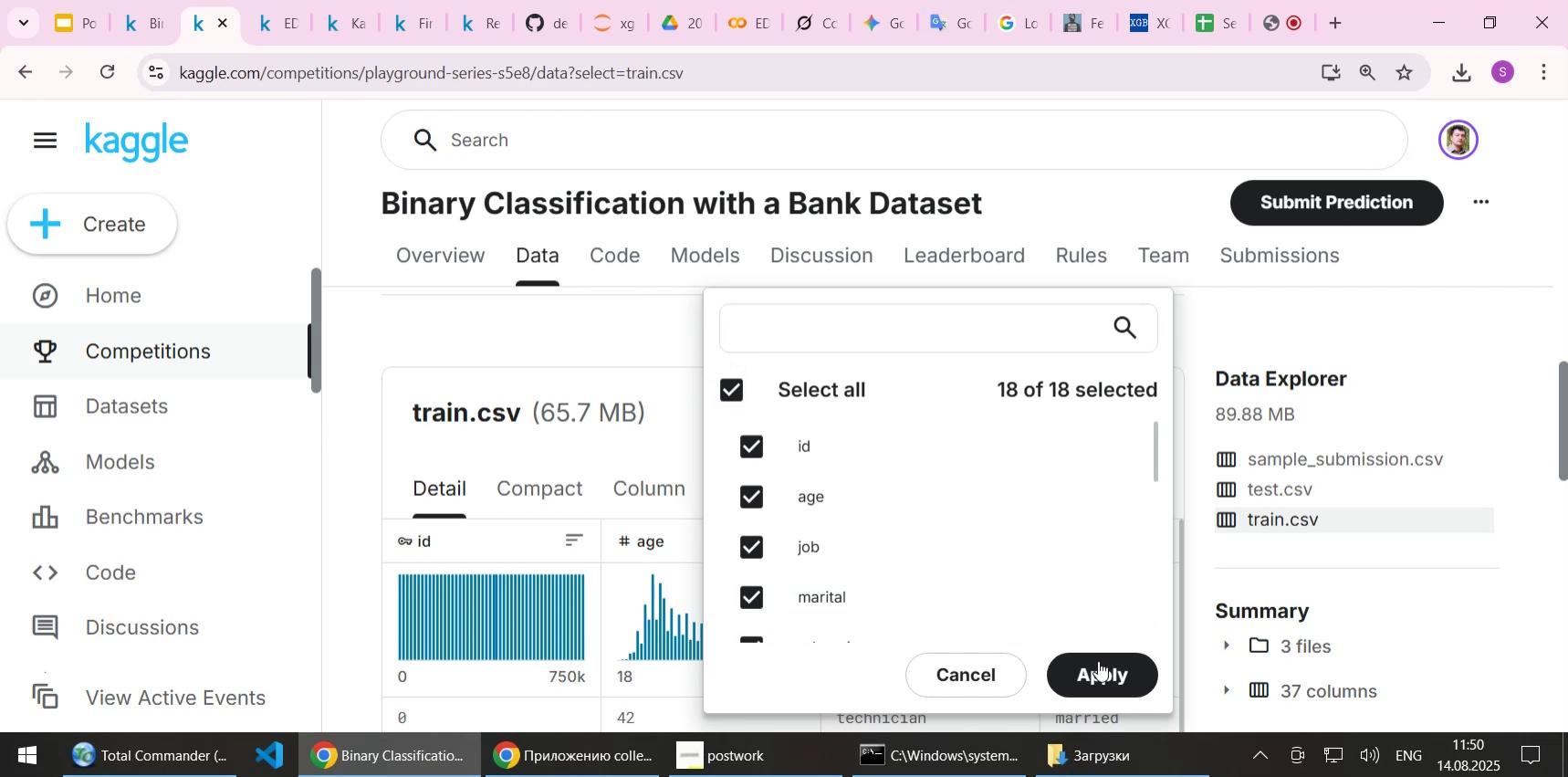 
left_click([1104, 676])
 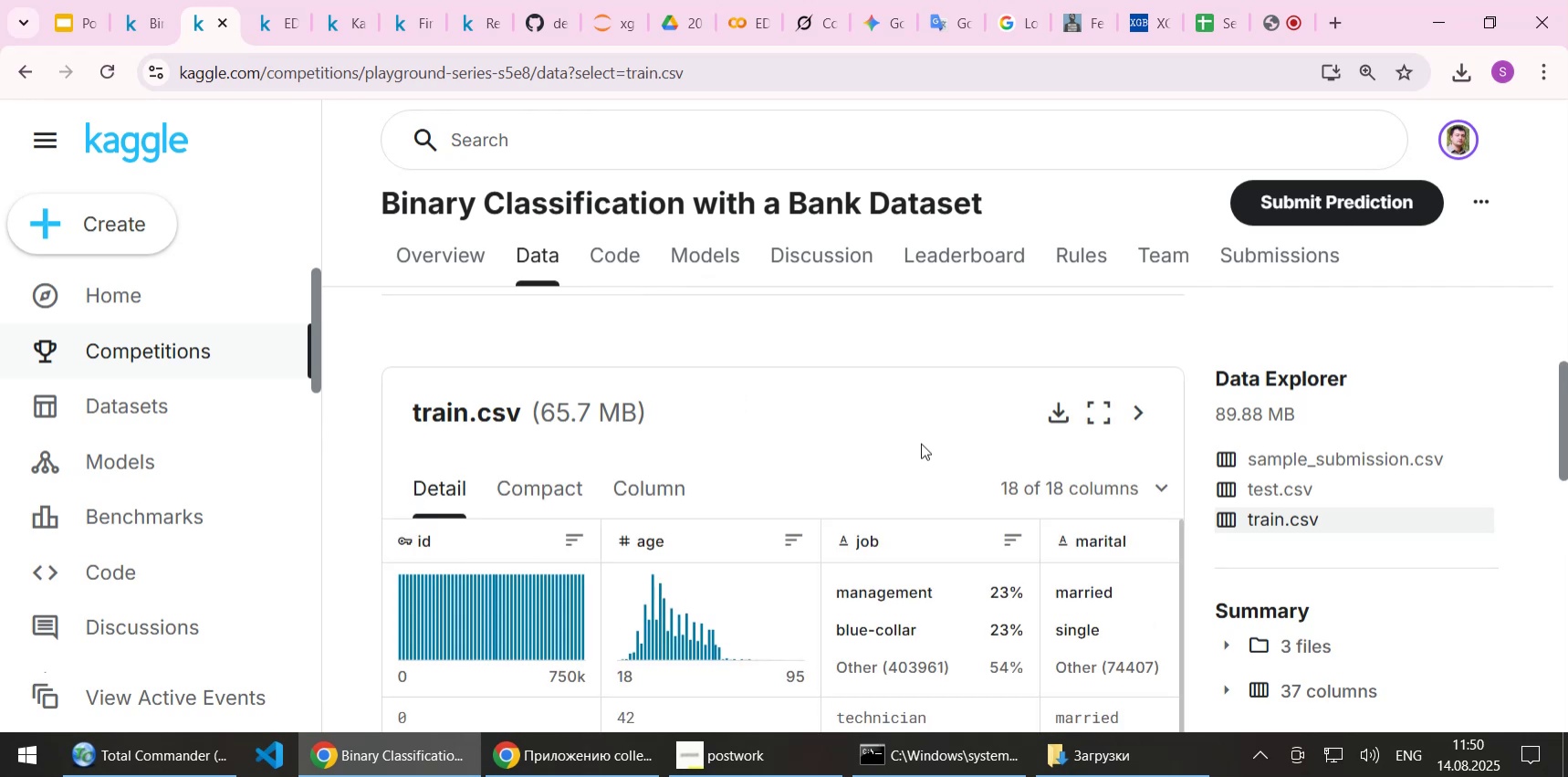 
scroll: coordinate [930, 433], scroll_direction: down, amount: 1.0
 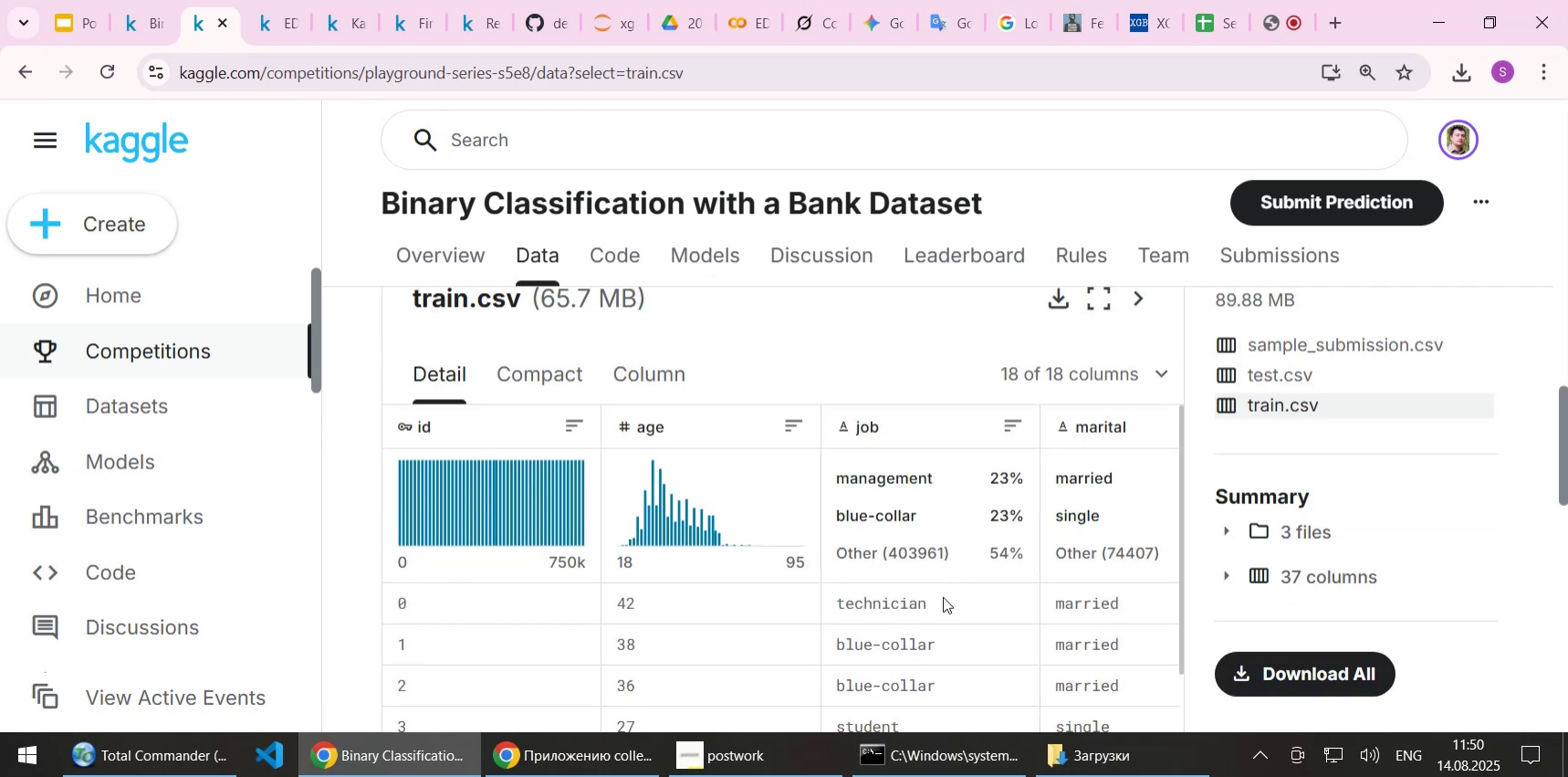 
left_click_drag(start_coordinate=[945, 601], to_coordinate=[1168, 604])
 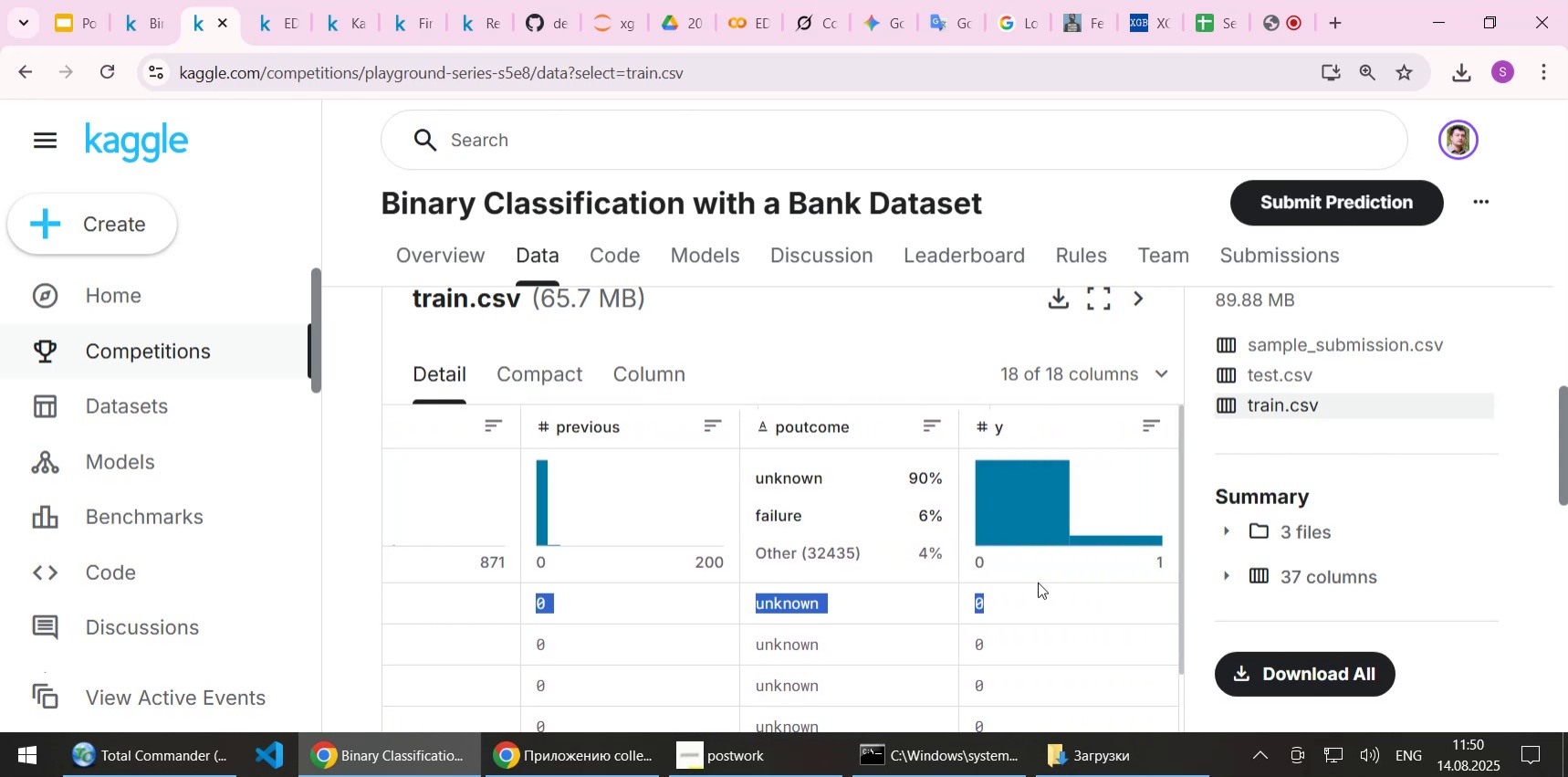 
wait(5.58)
 